 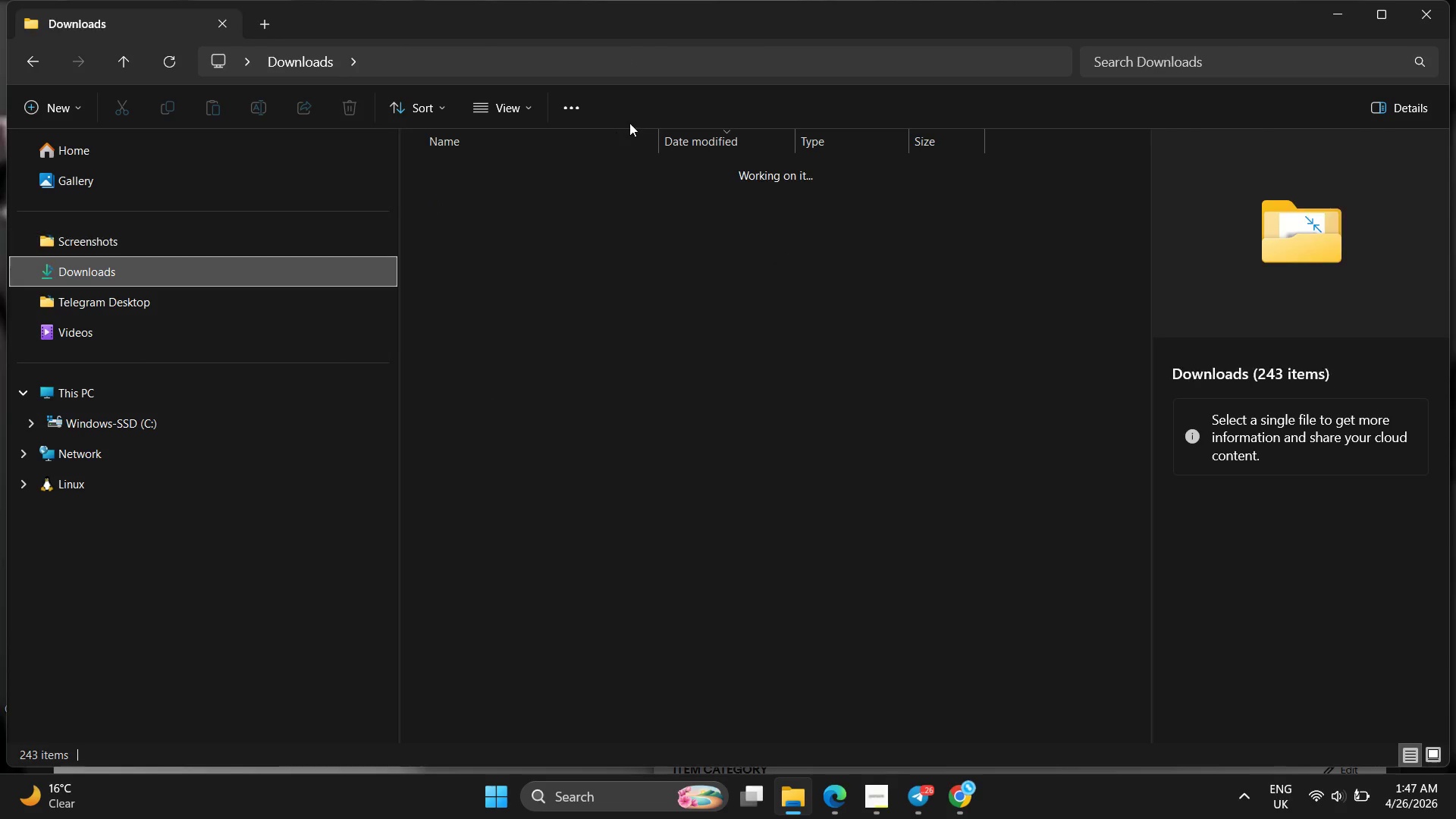 
scroll: coordinate [605, 189], scroll_direction: up, amount: 55.0
 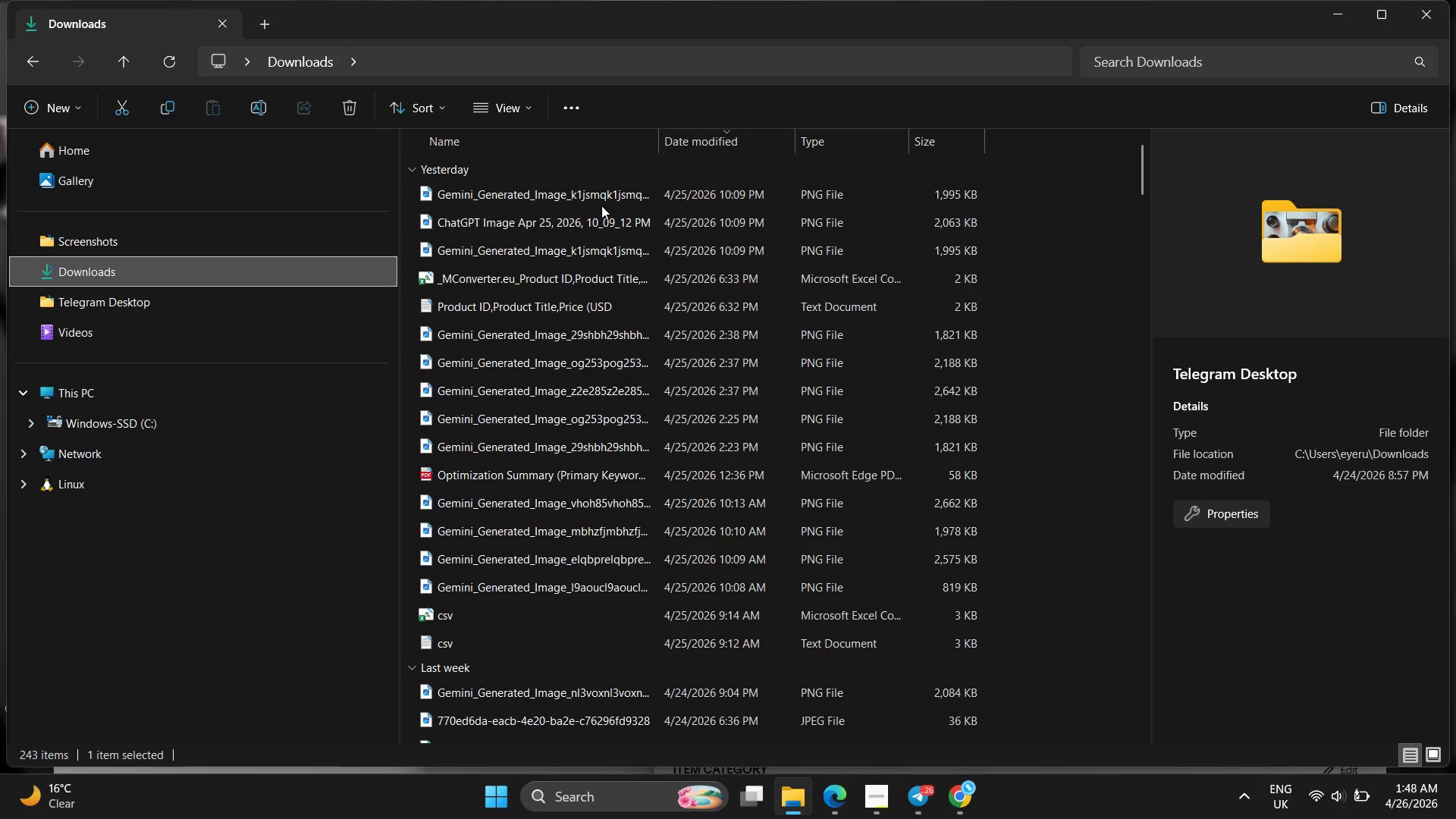 
left_click([599, 199])
 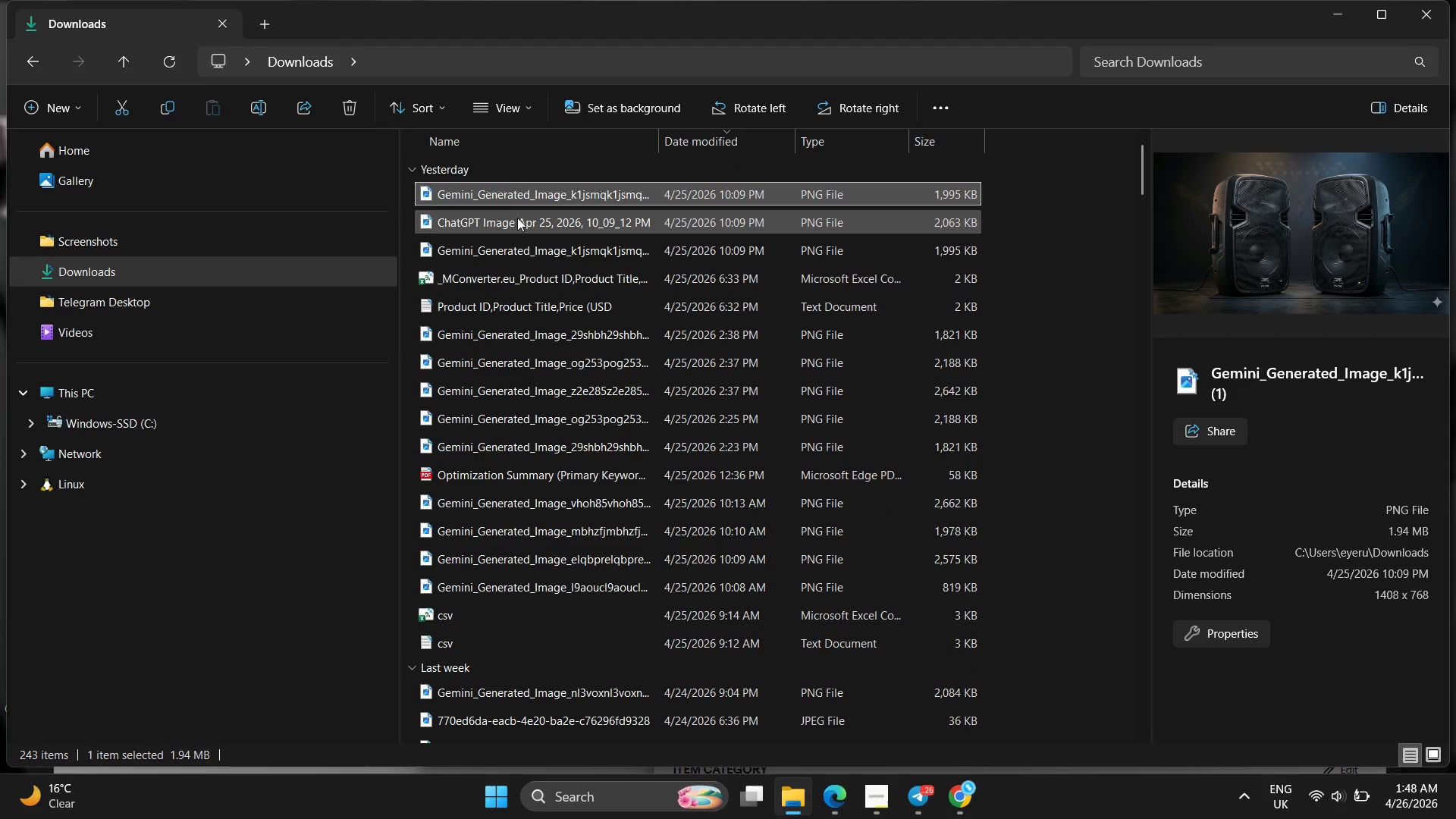 
left_click([515, 218])
 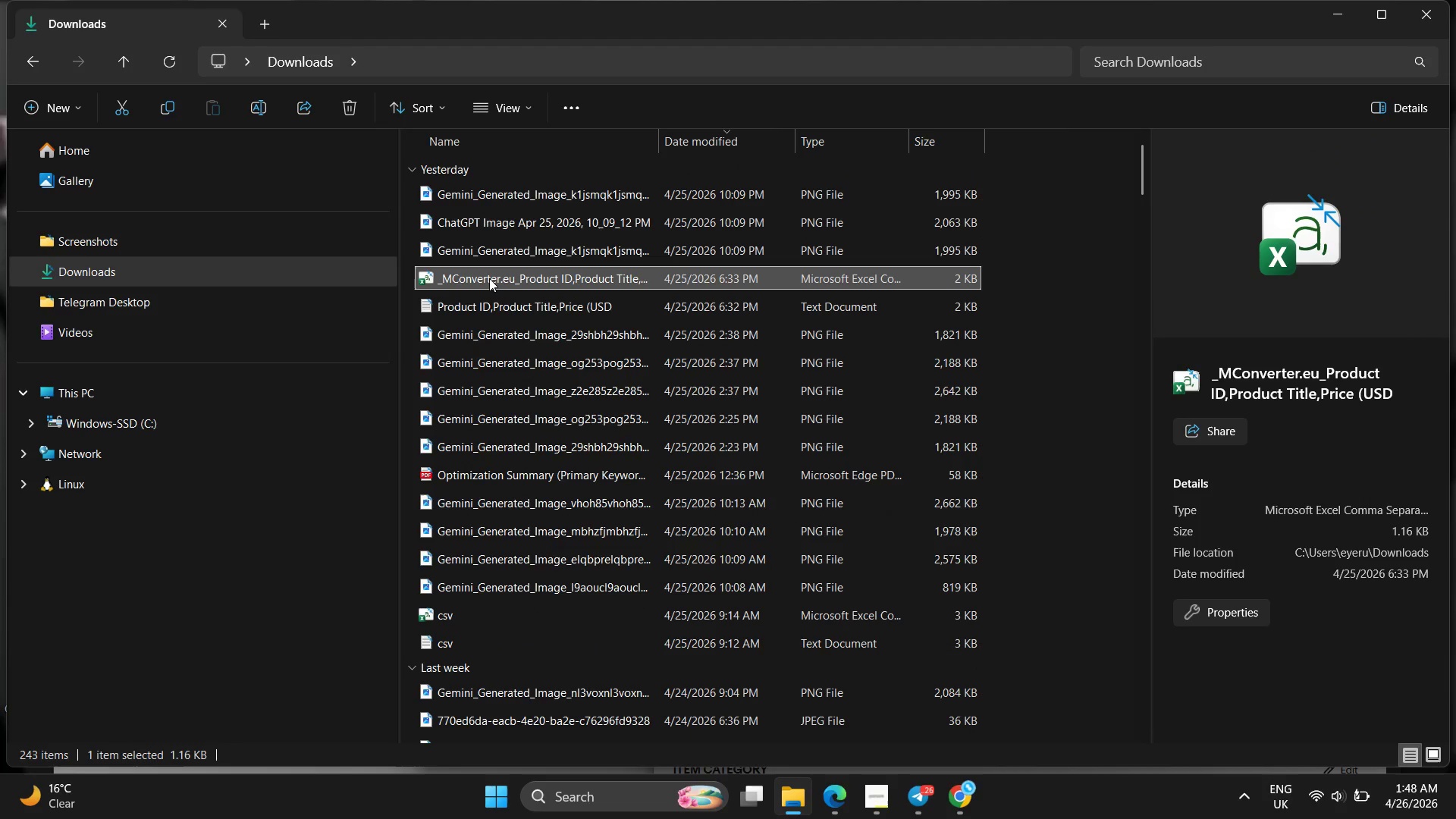 
left_click([492, 310])
 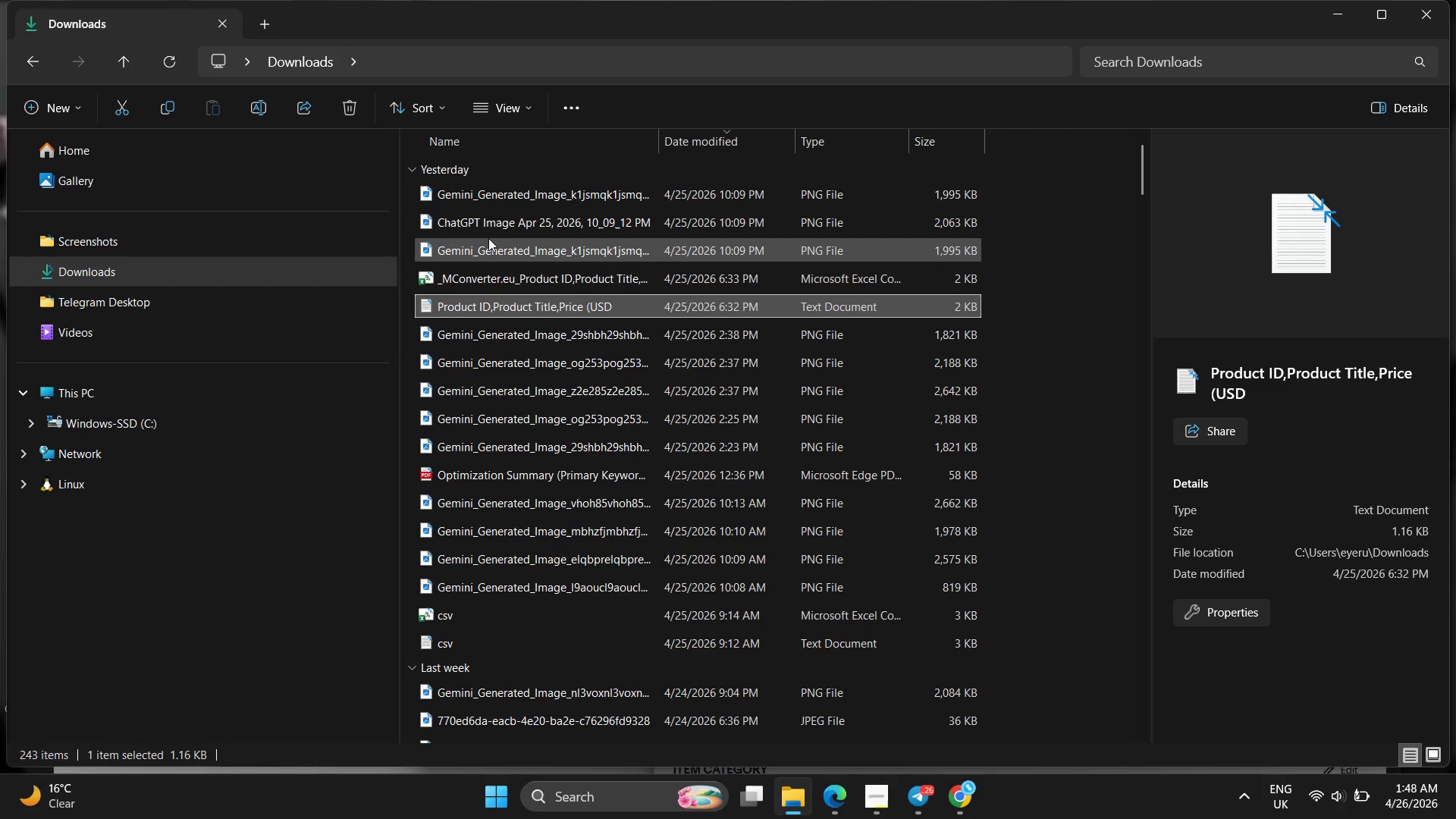 
left_click([488, 238])
 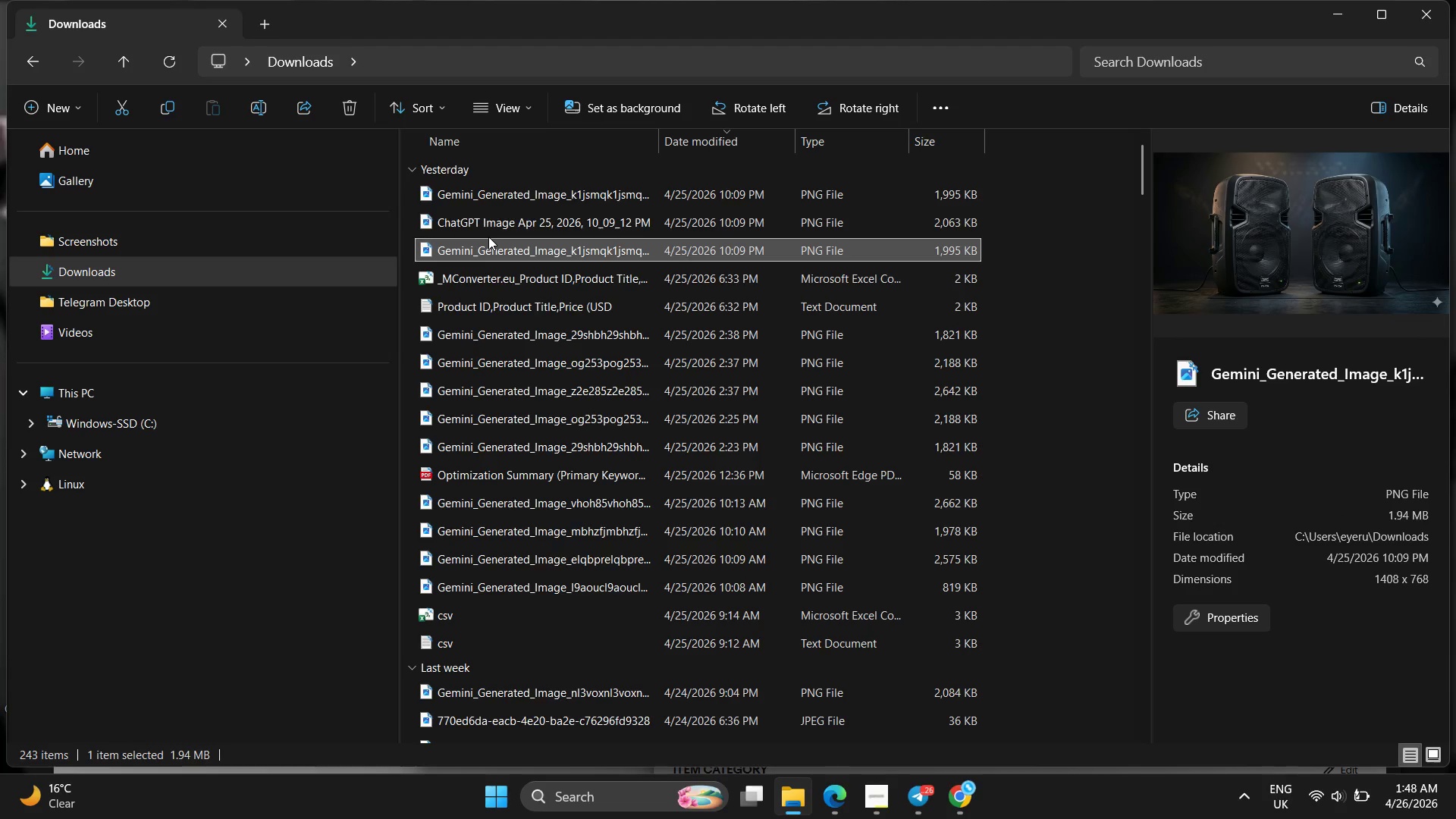 
left_click([488, 227])
 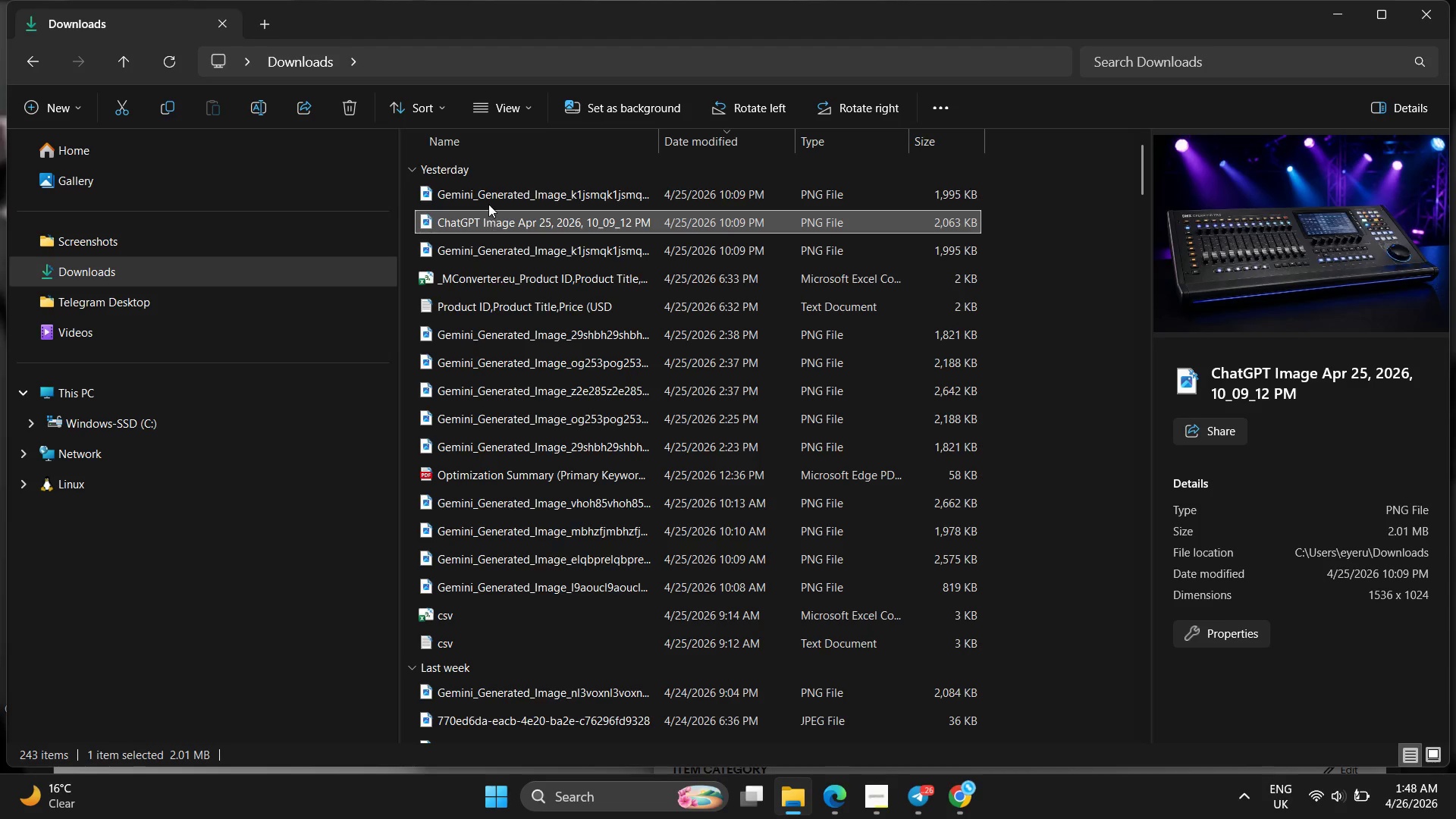 
left_click([488, 204])
 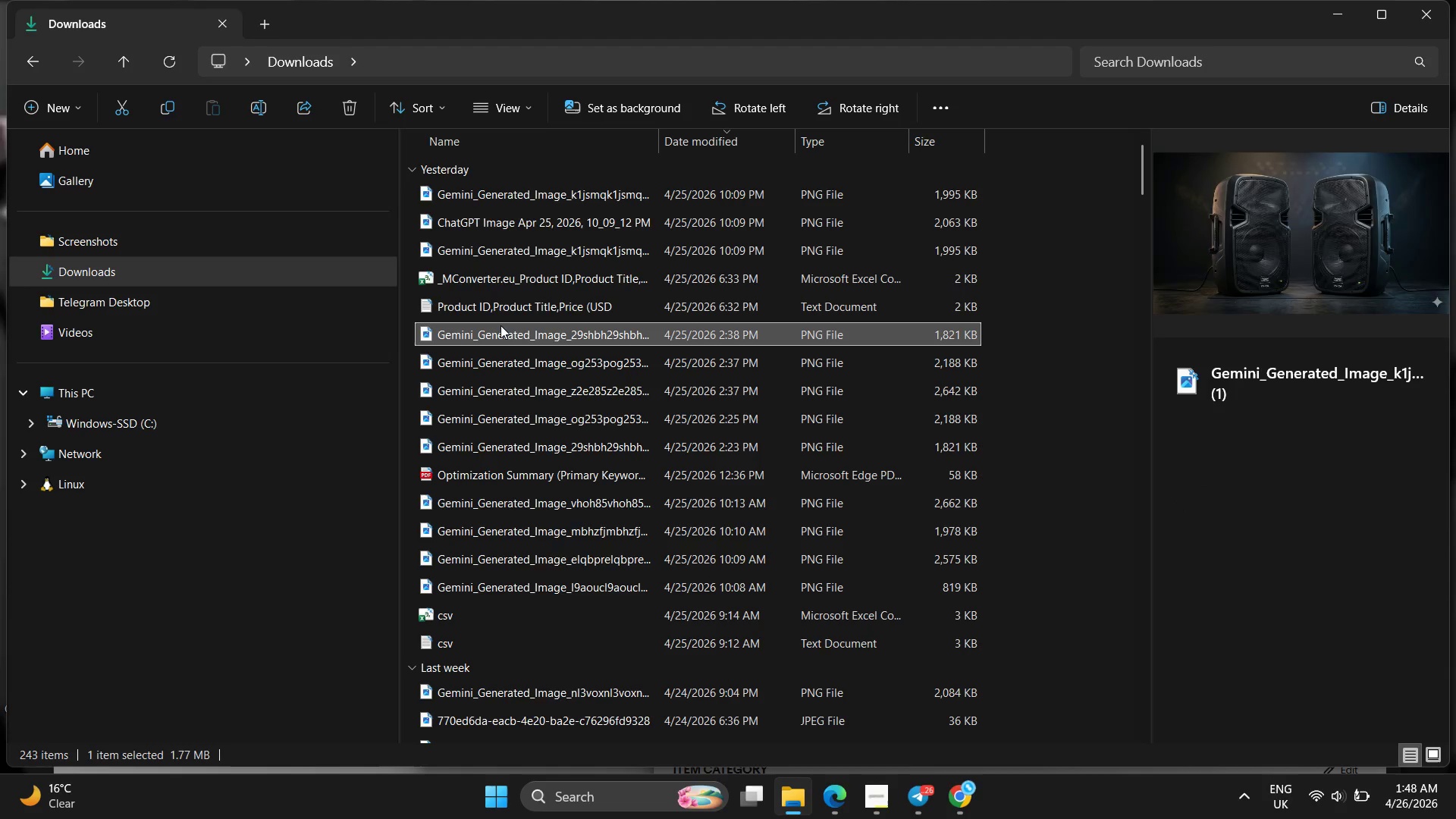 
left_click([495, 304])
 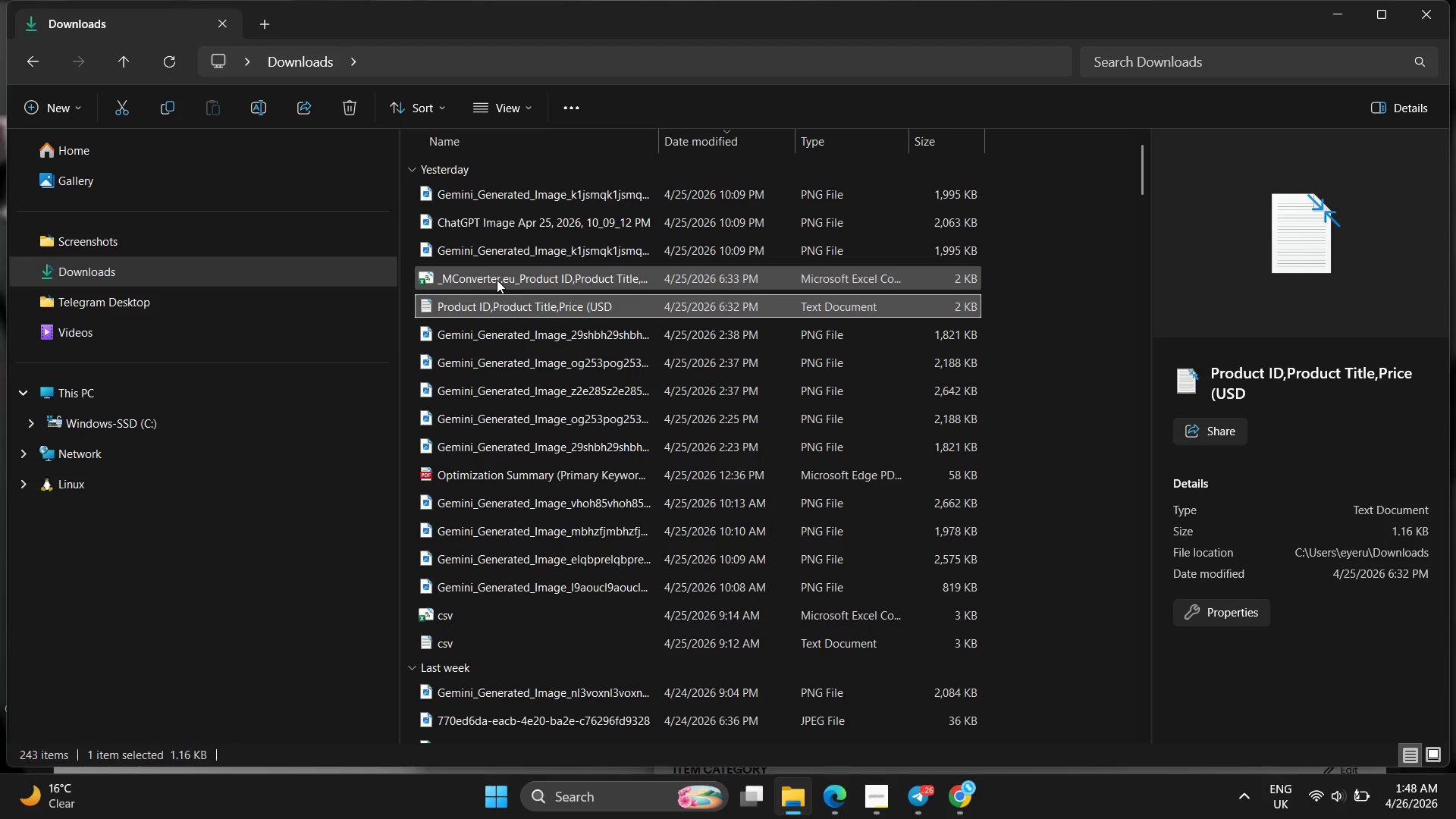 
left_click([497, 280])
 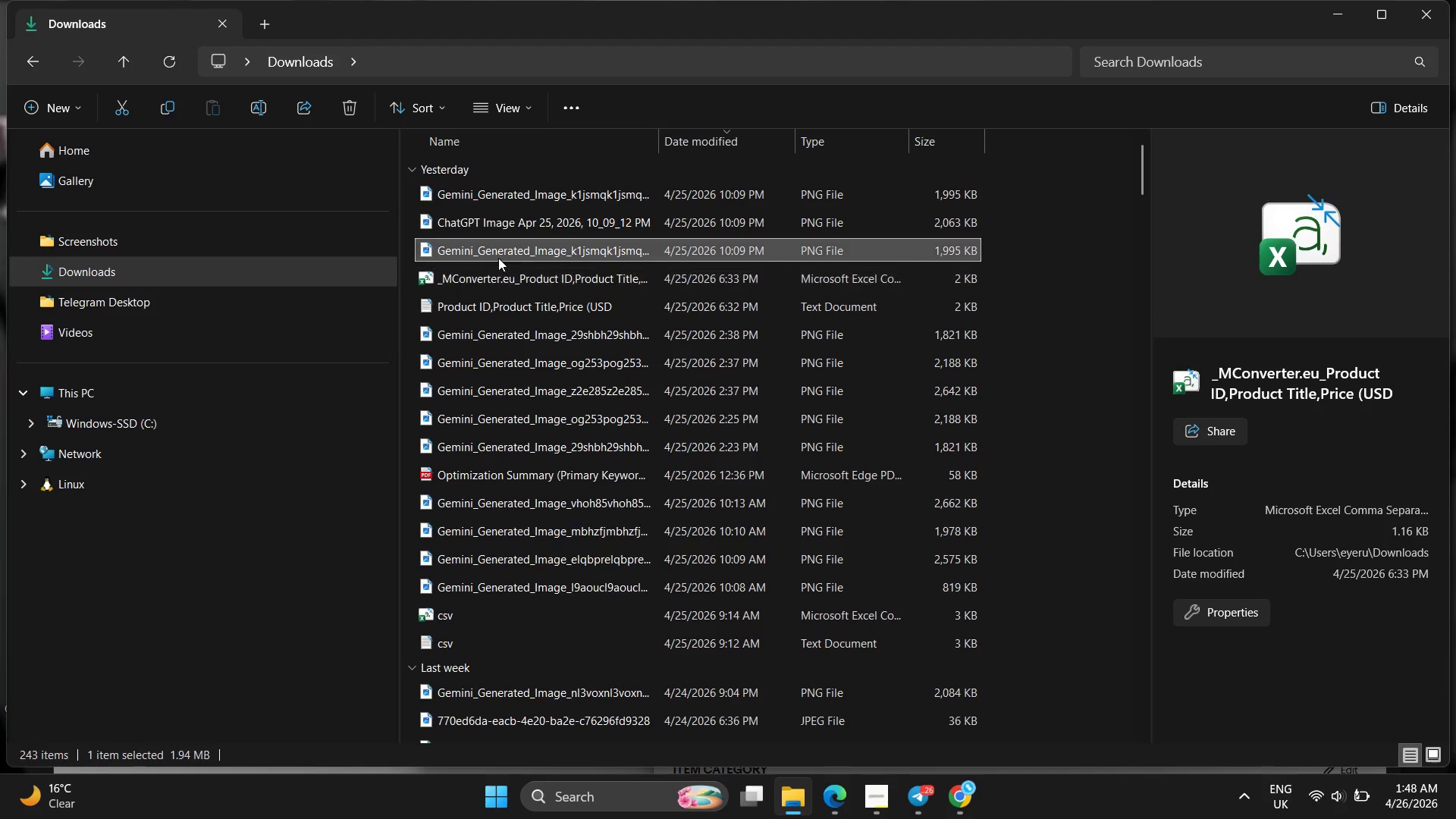 
left_click([498, 258])
 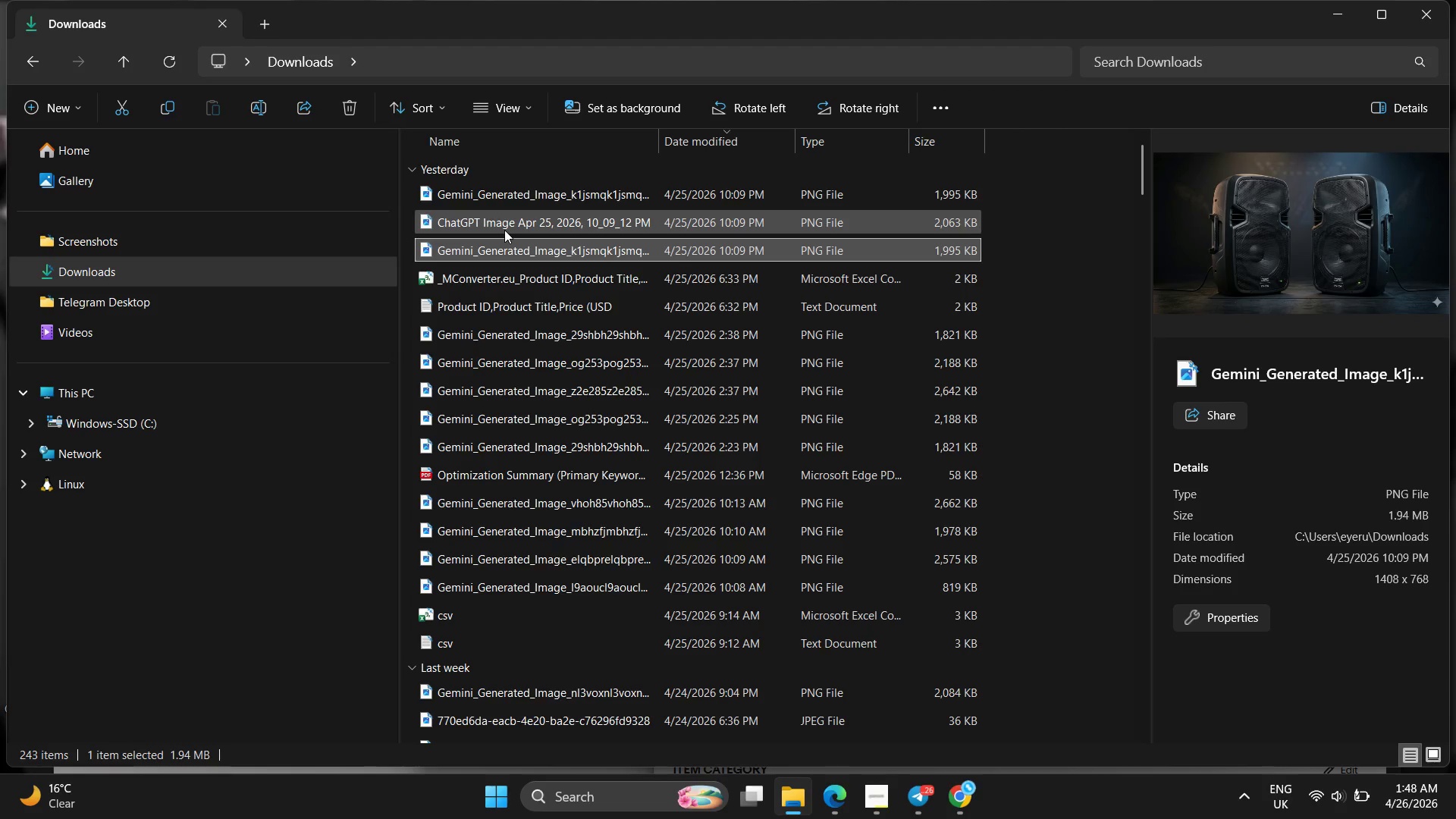 
left_click([504, 230])
 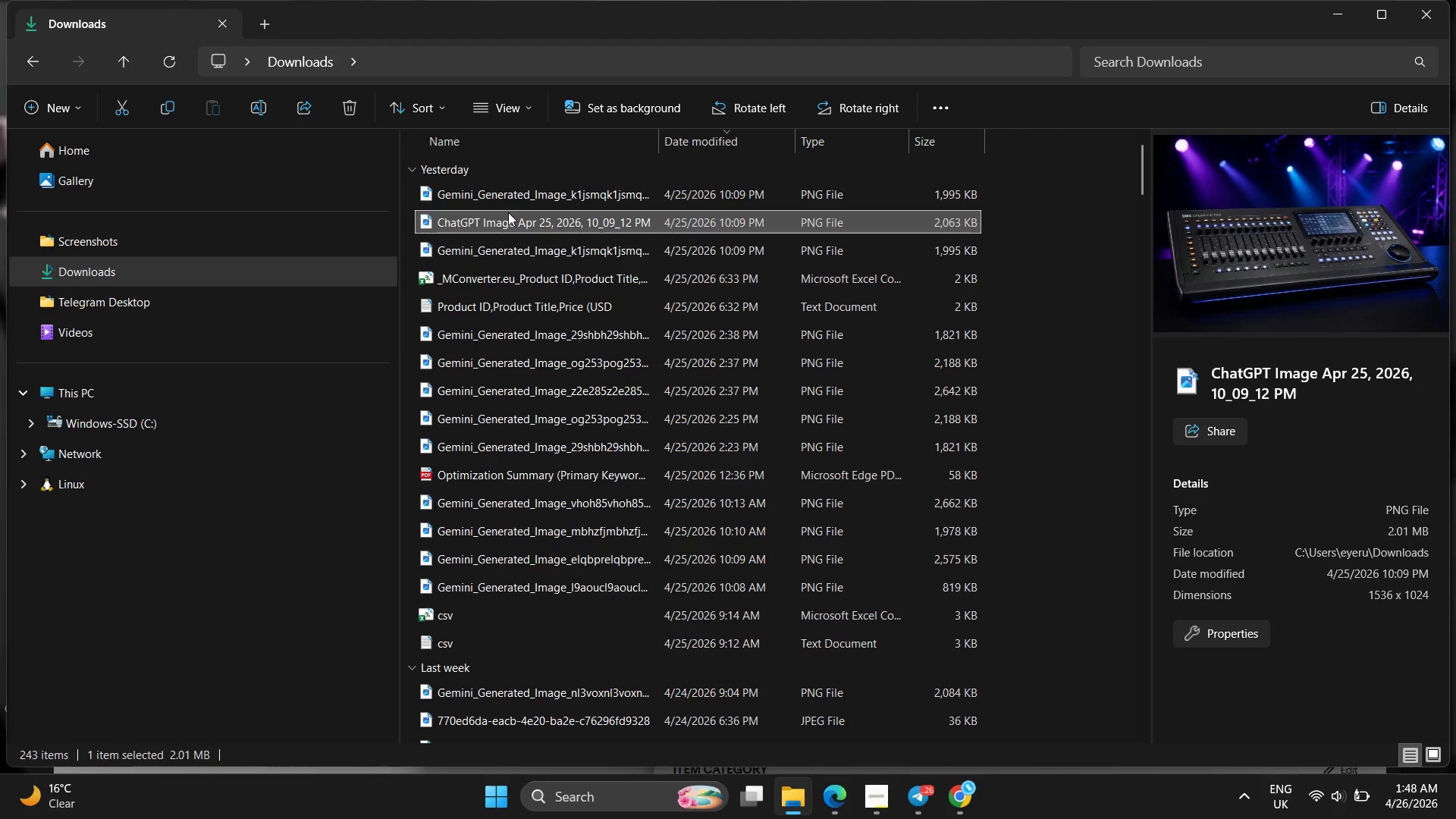 
left_click([508, 212])
 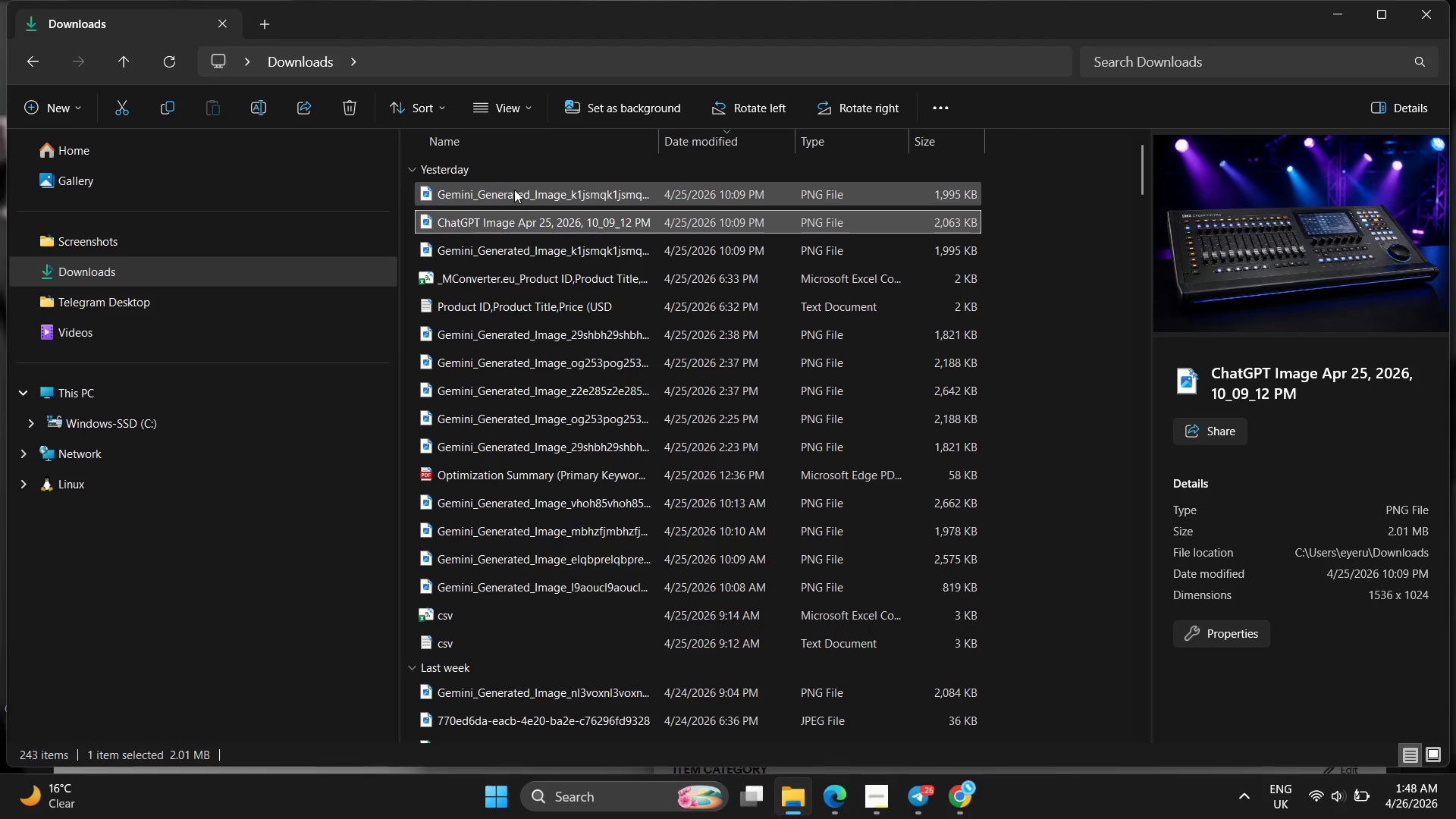 
left_click([514, 190])
 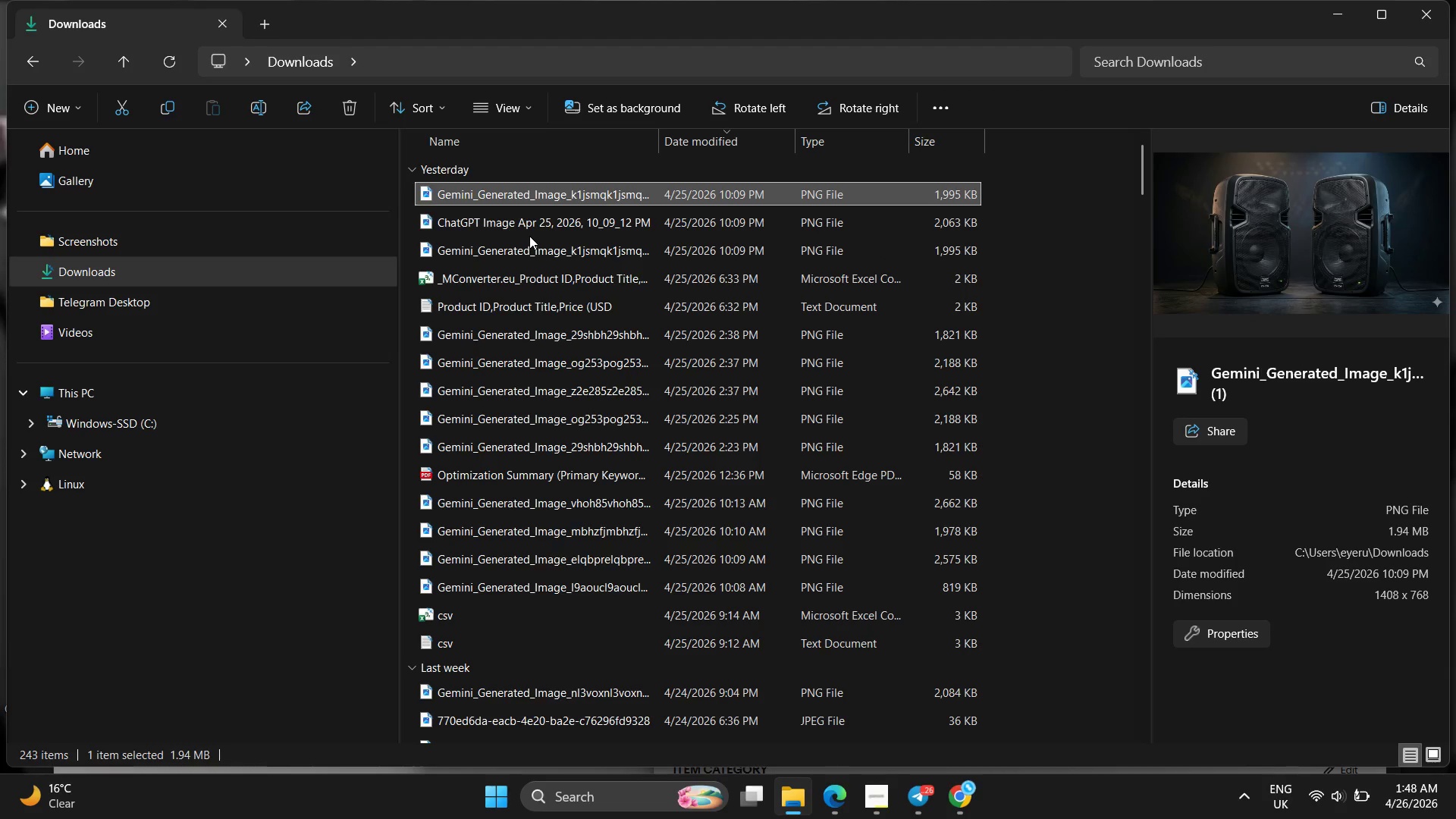 
left_click([528, 234])
 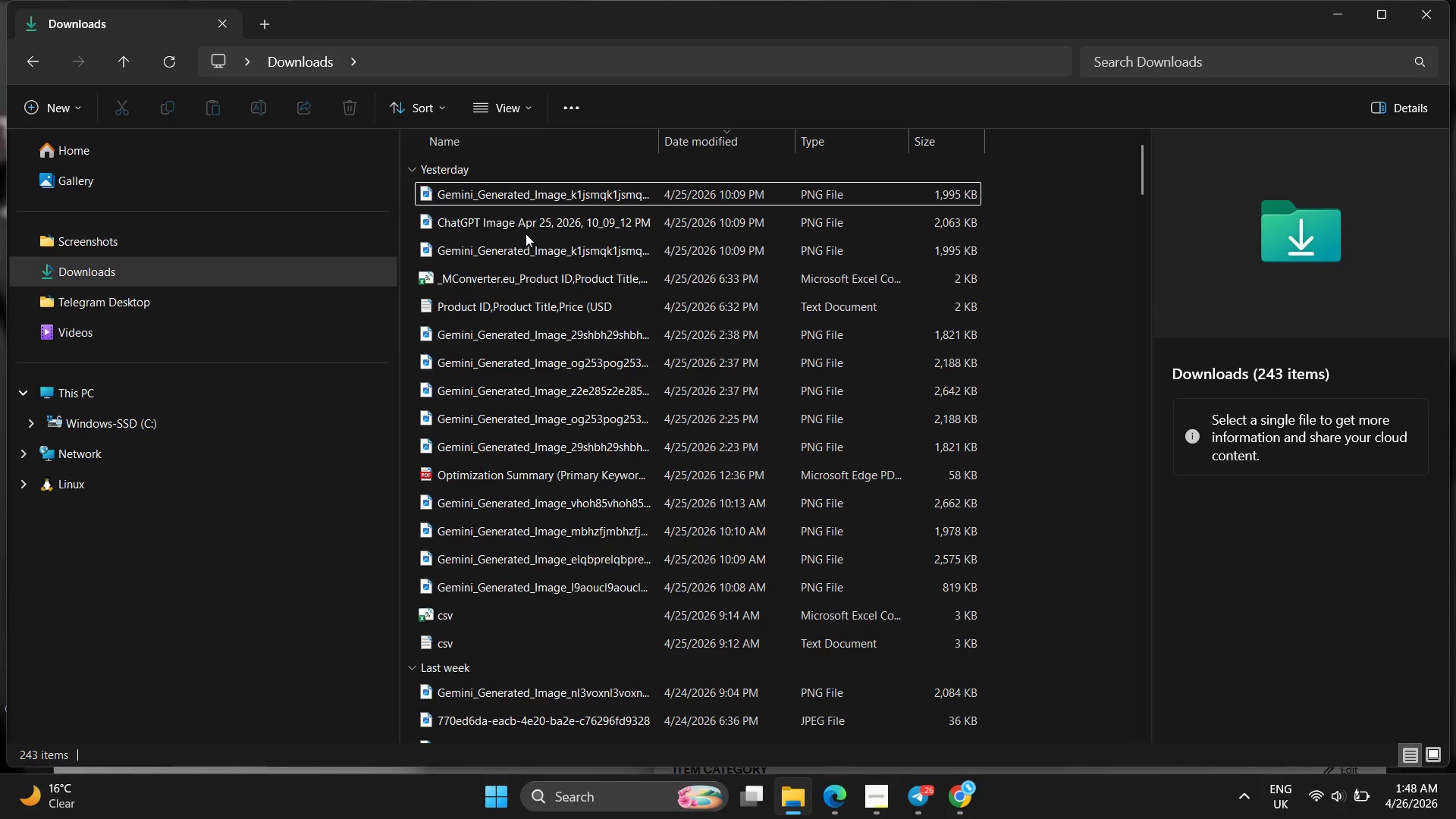 
left_click([526, 231])
 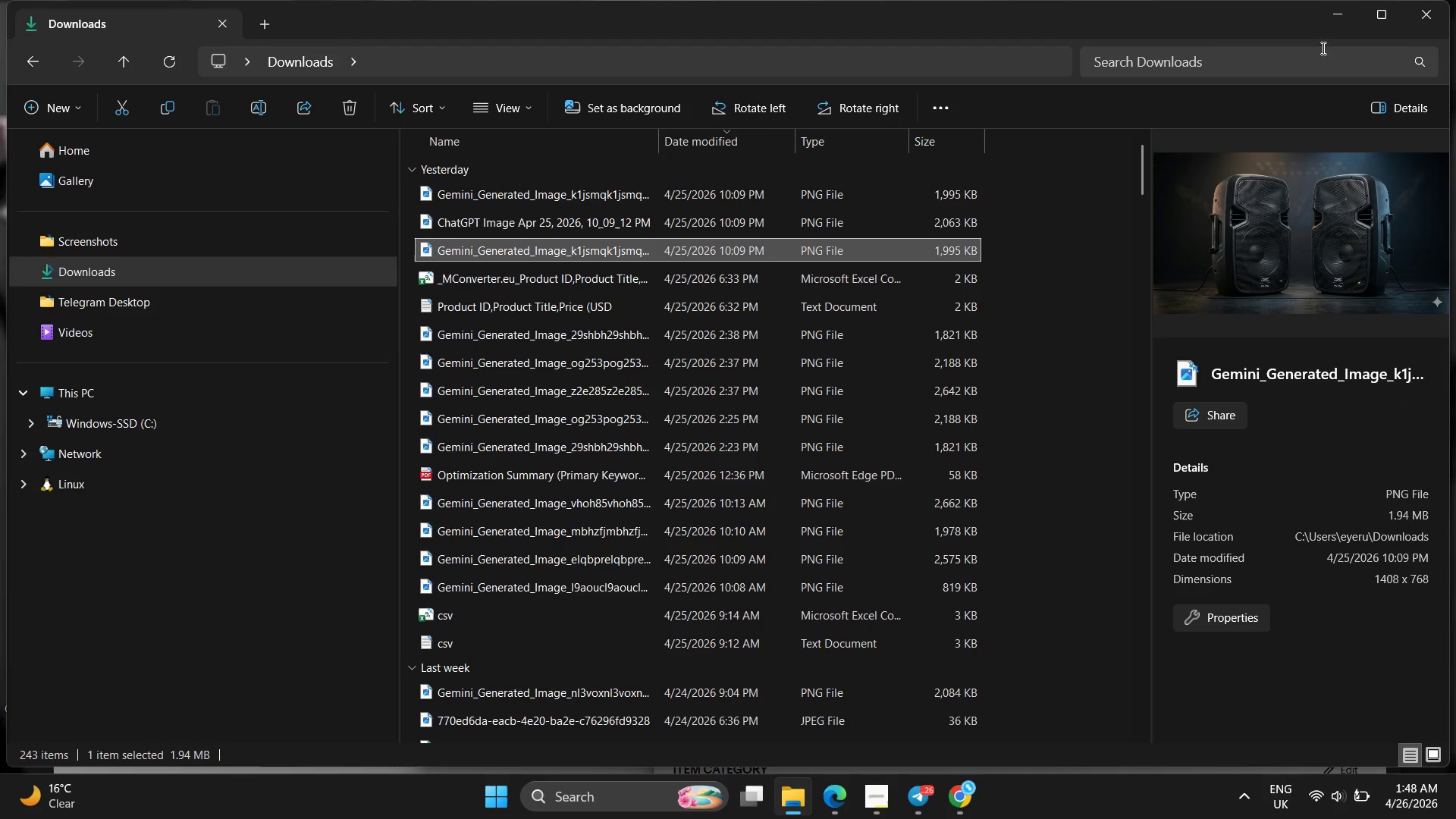 
left_click([1360, 0])
 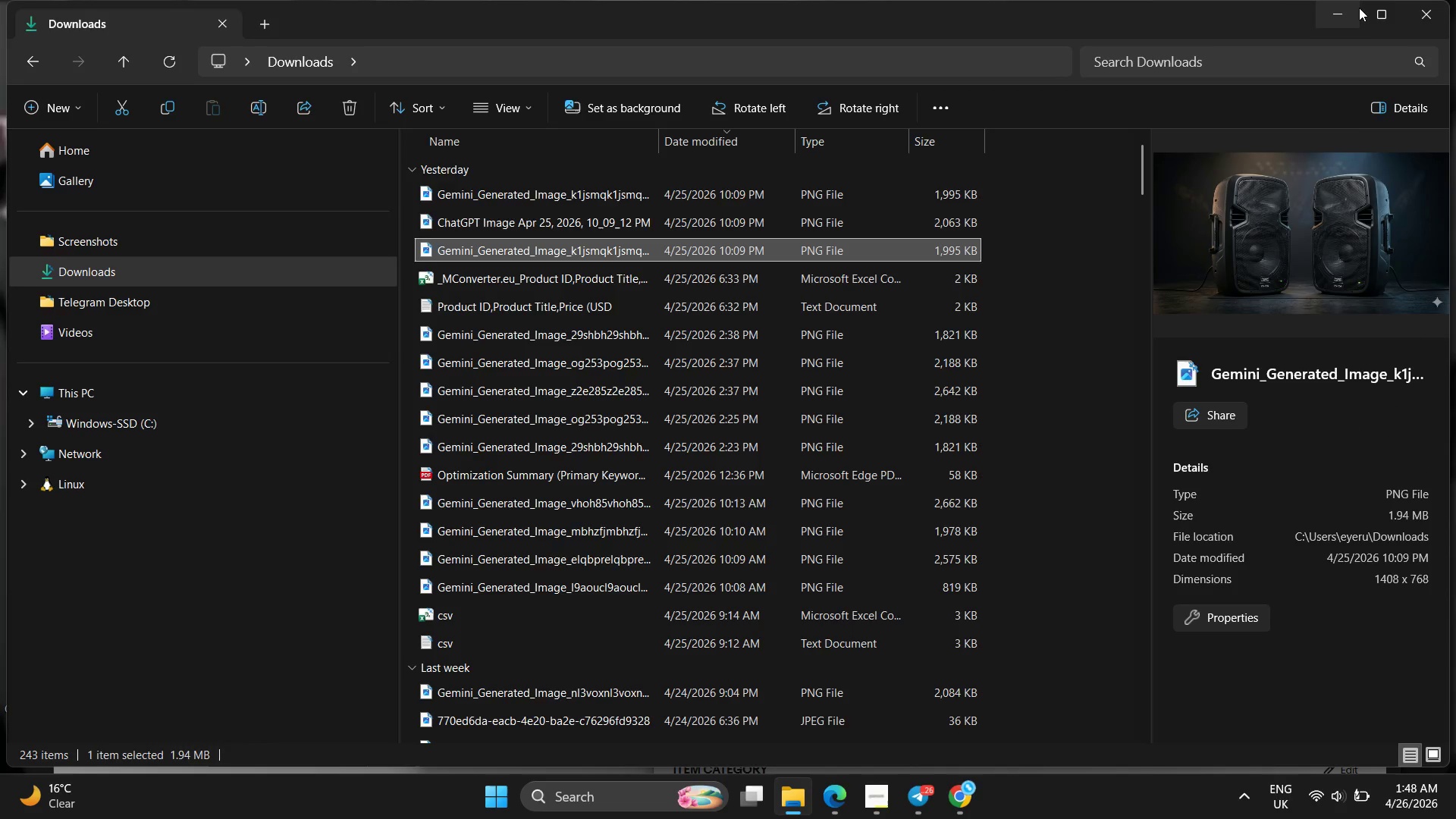 
left_click([1359, 8])
 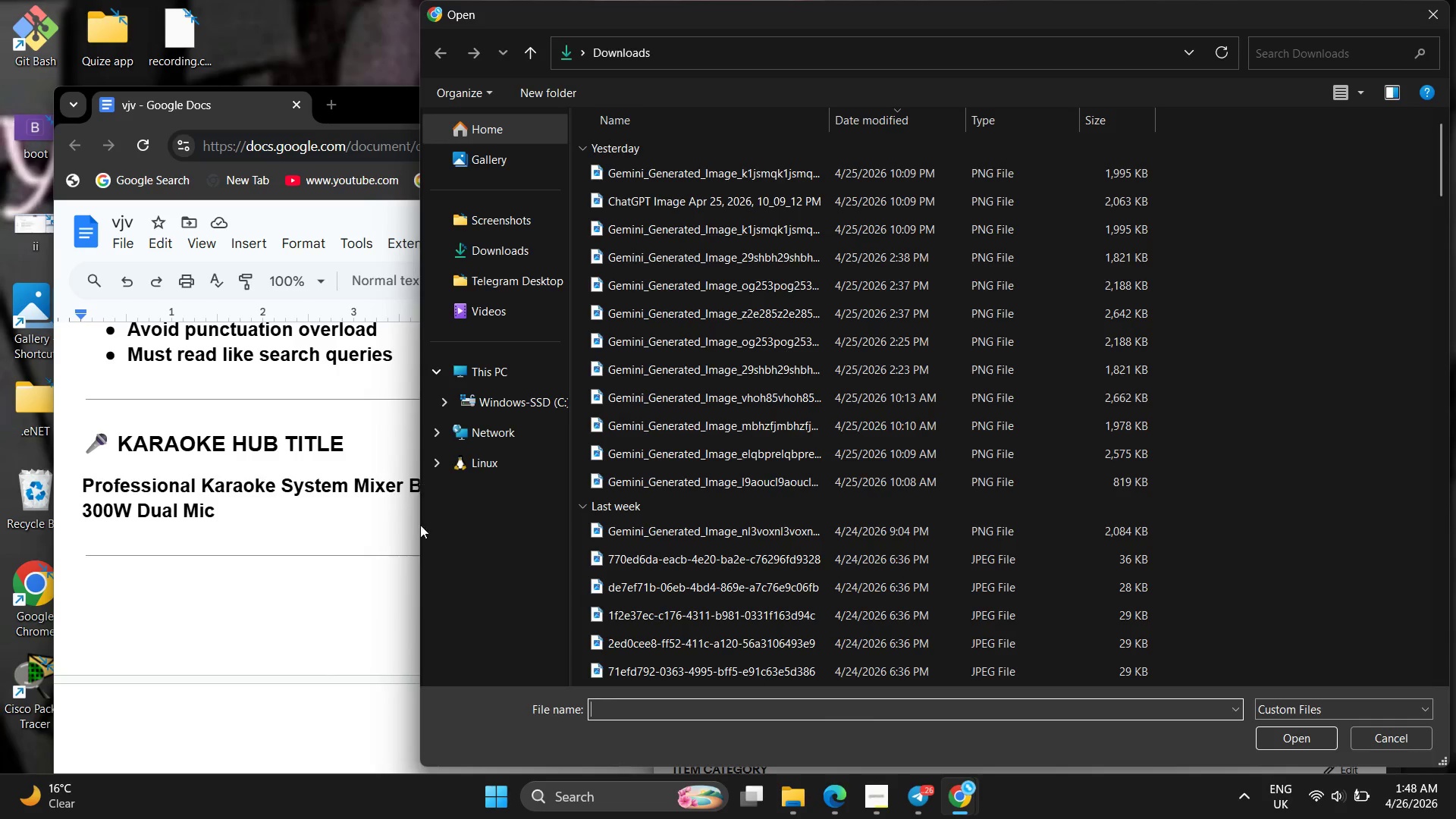 
left_click([355, 525])
 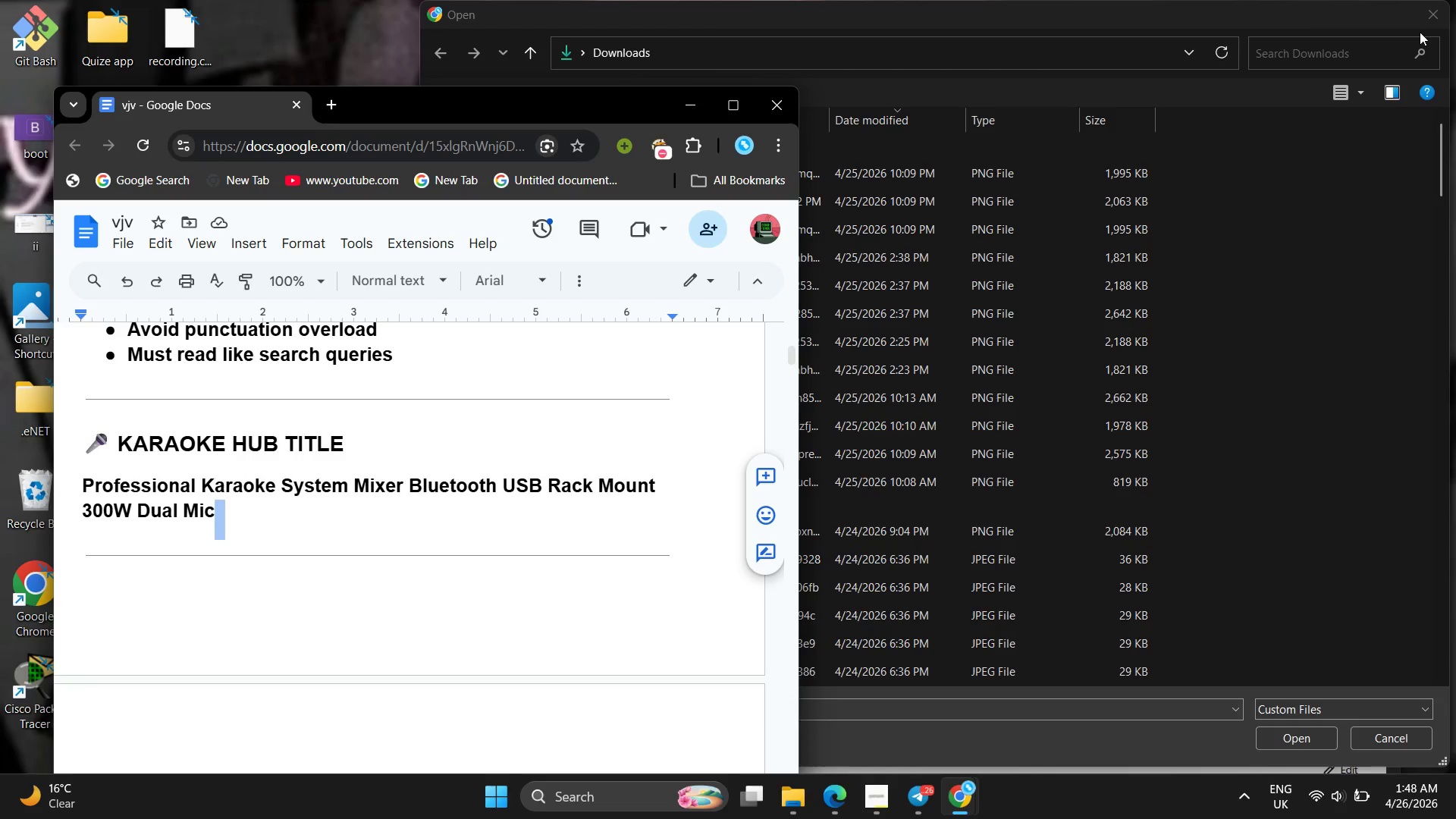 
wait(8.14)
 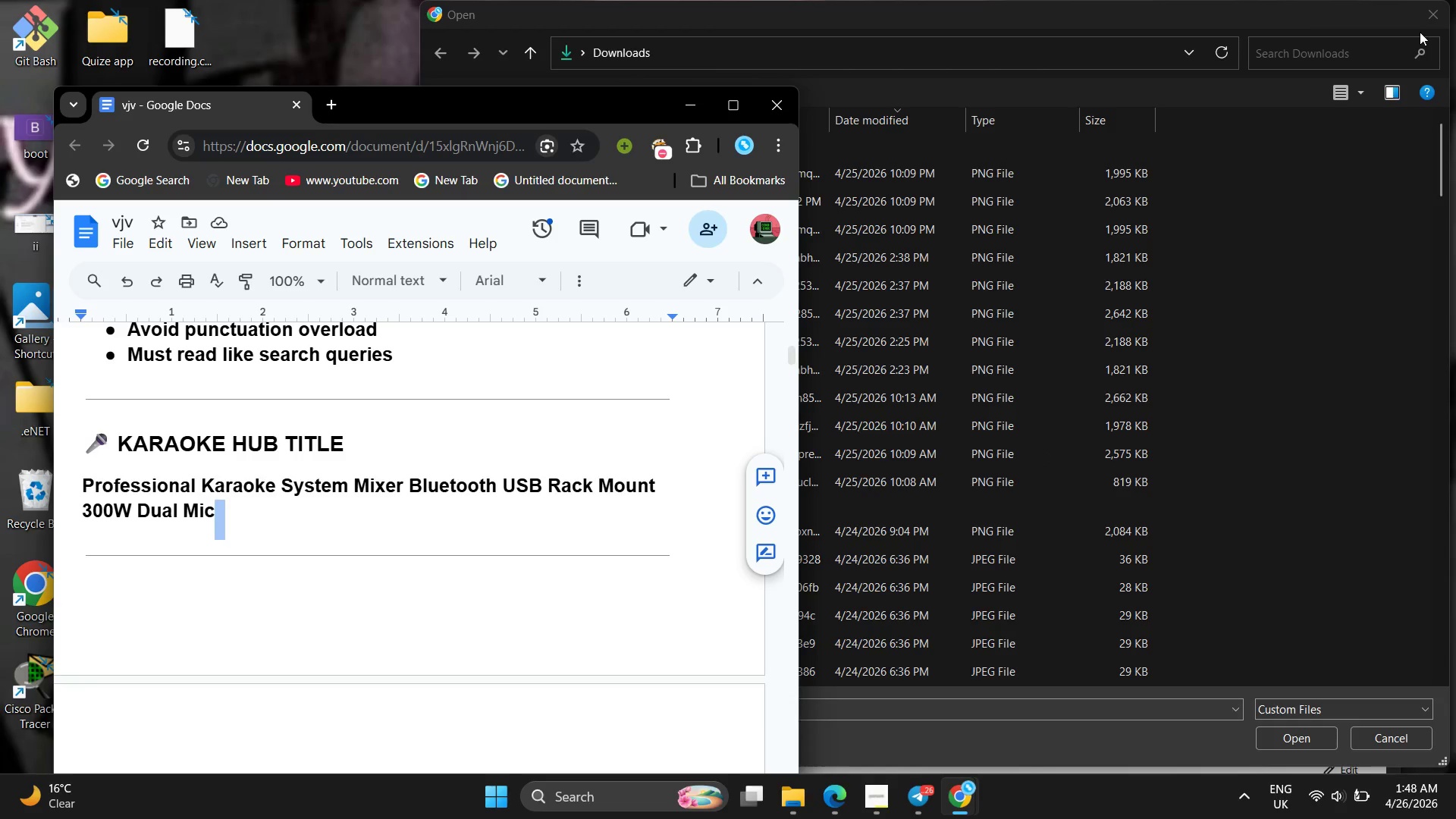 
left_click([1444, 28])
 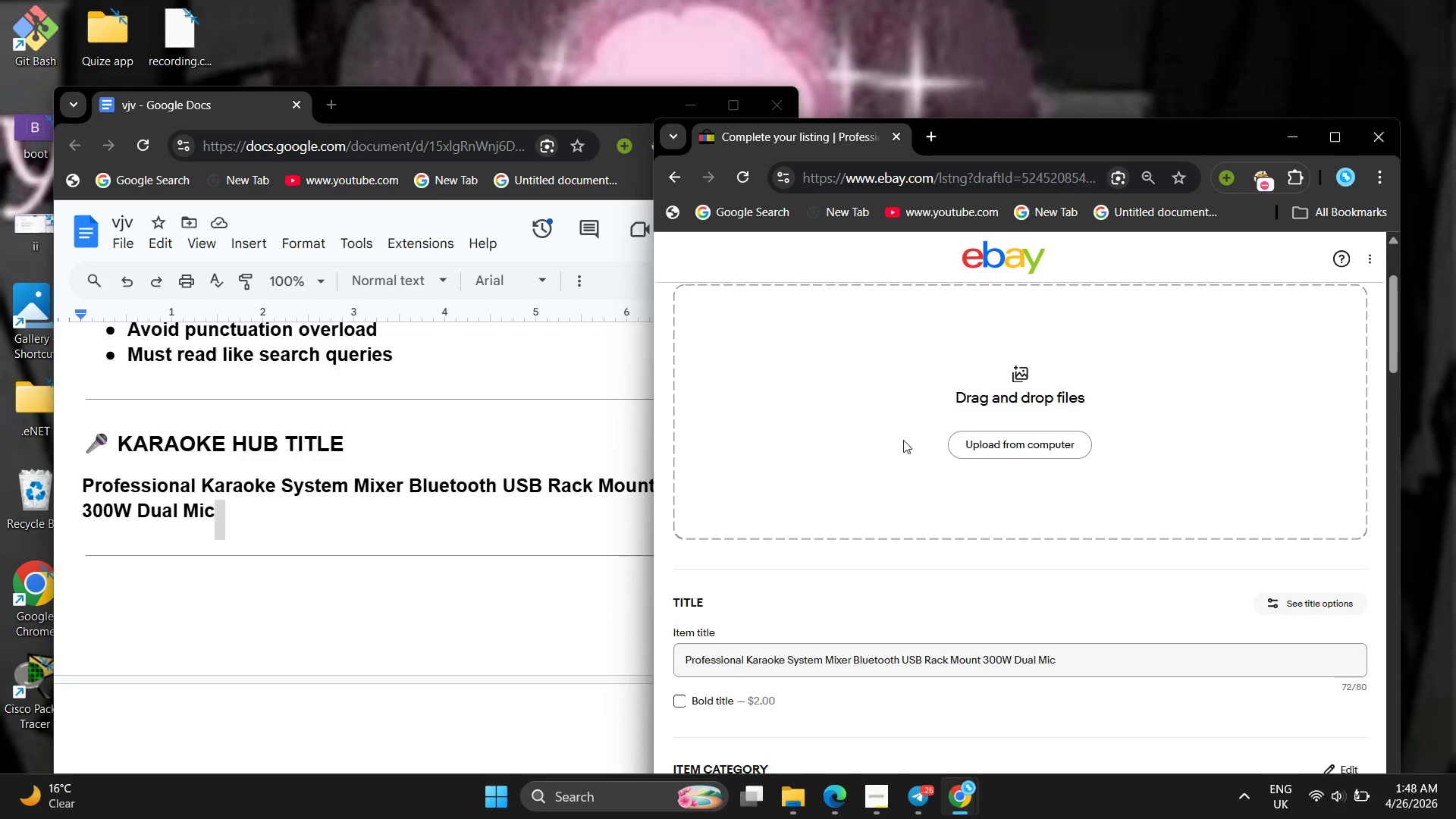 
scroll: coordinate [306, 517], scroll_direction: down, amount: 24.0
 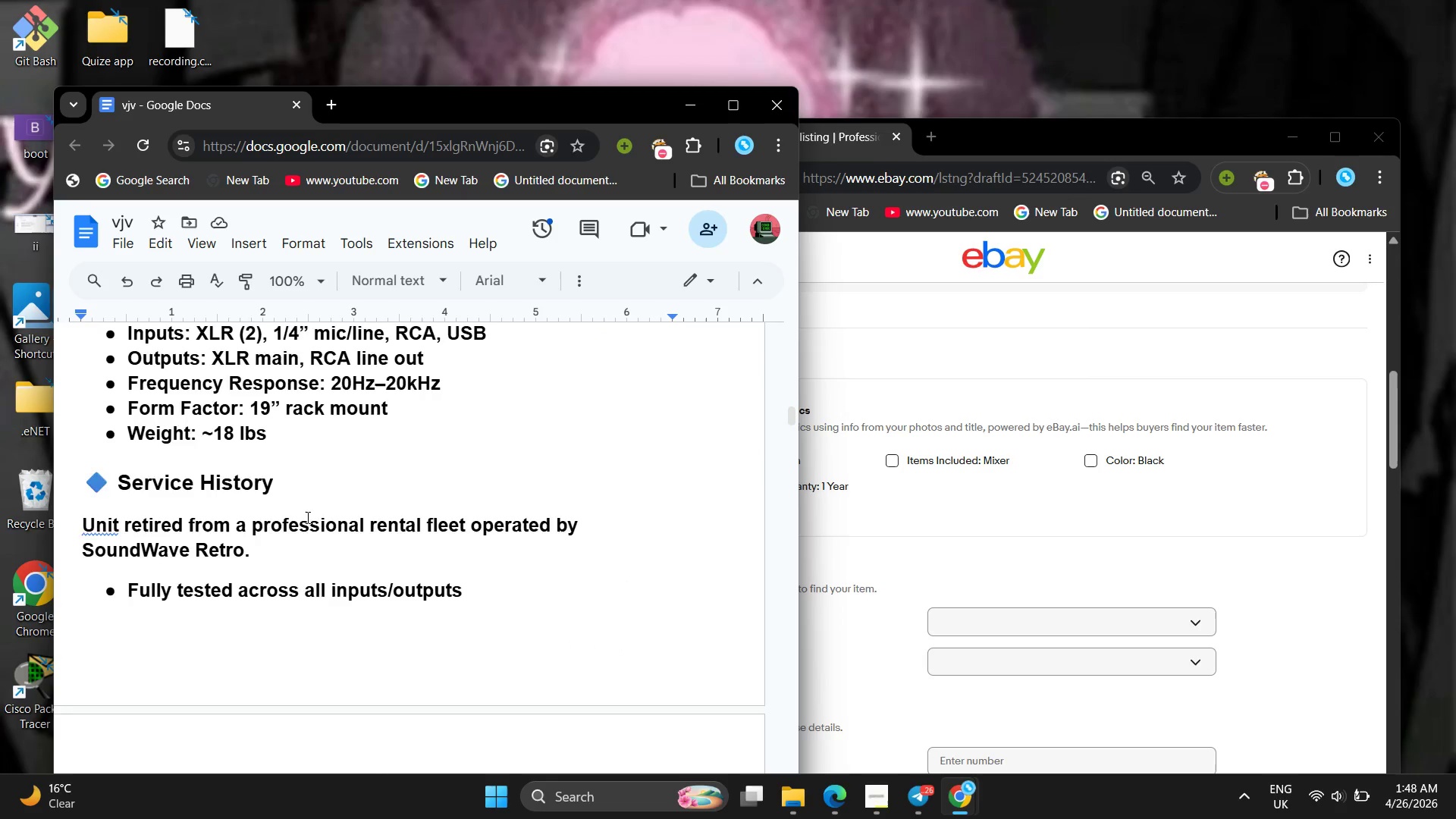 
scroll: coordinate [306, 519], scroll_direction: down, amount: 23.0
 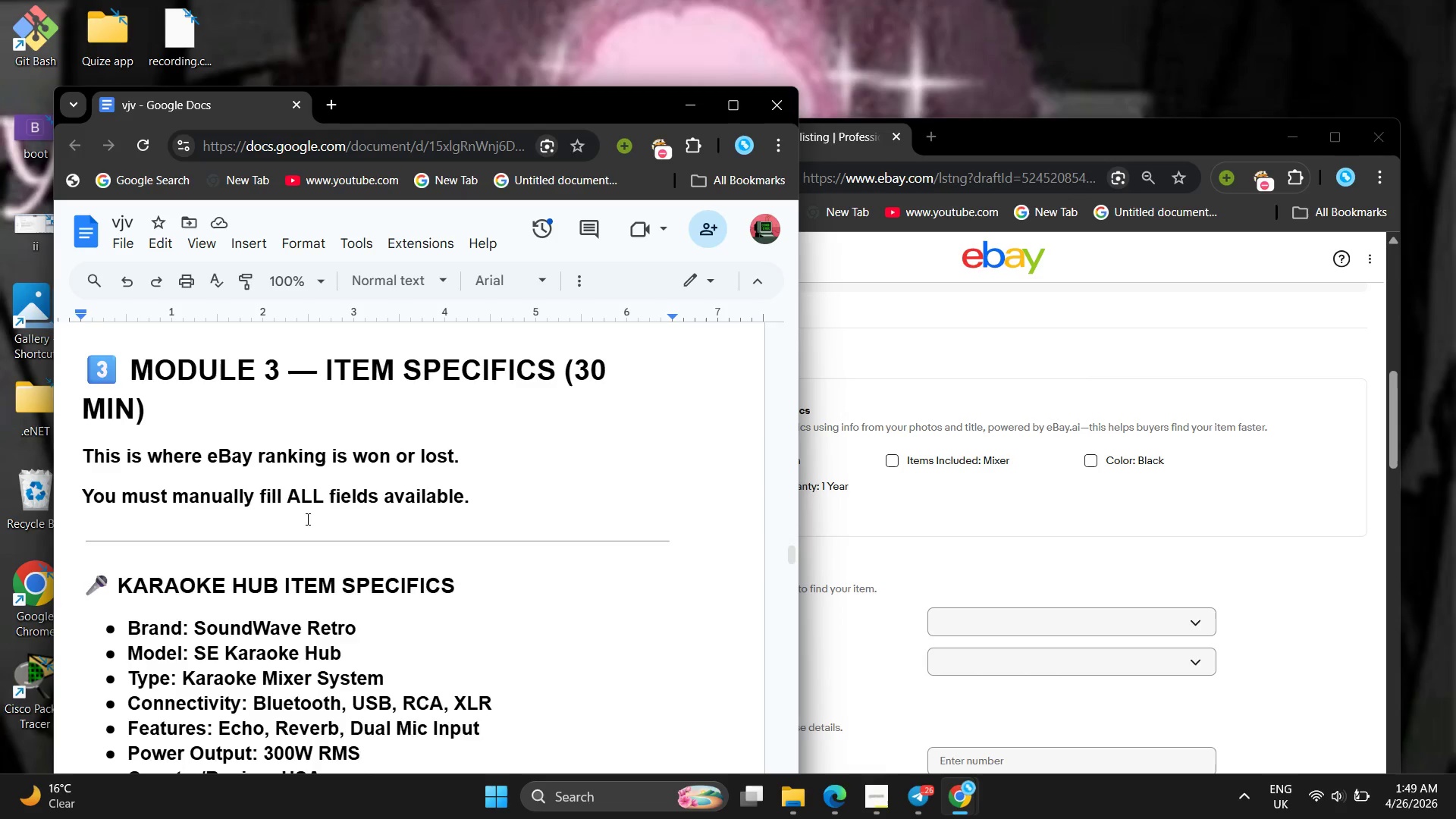 
left_click([934, 517])
 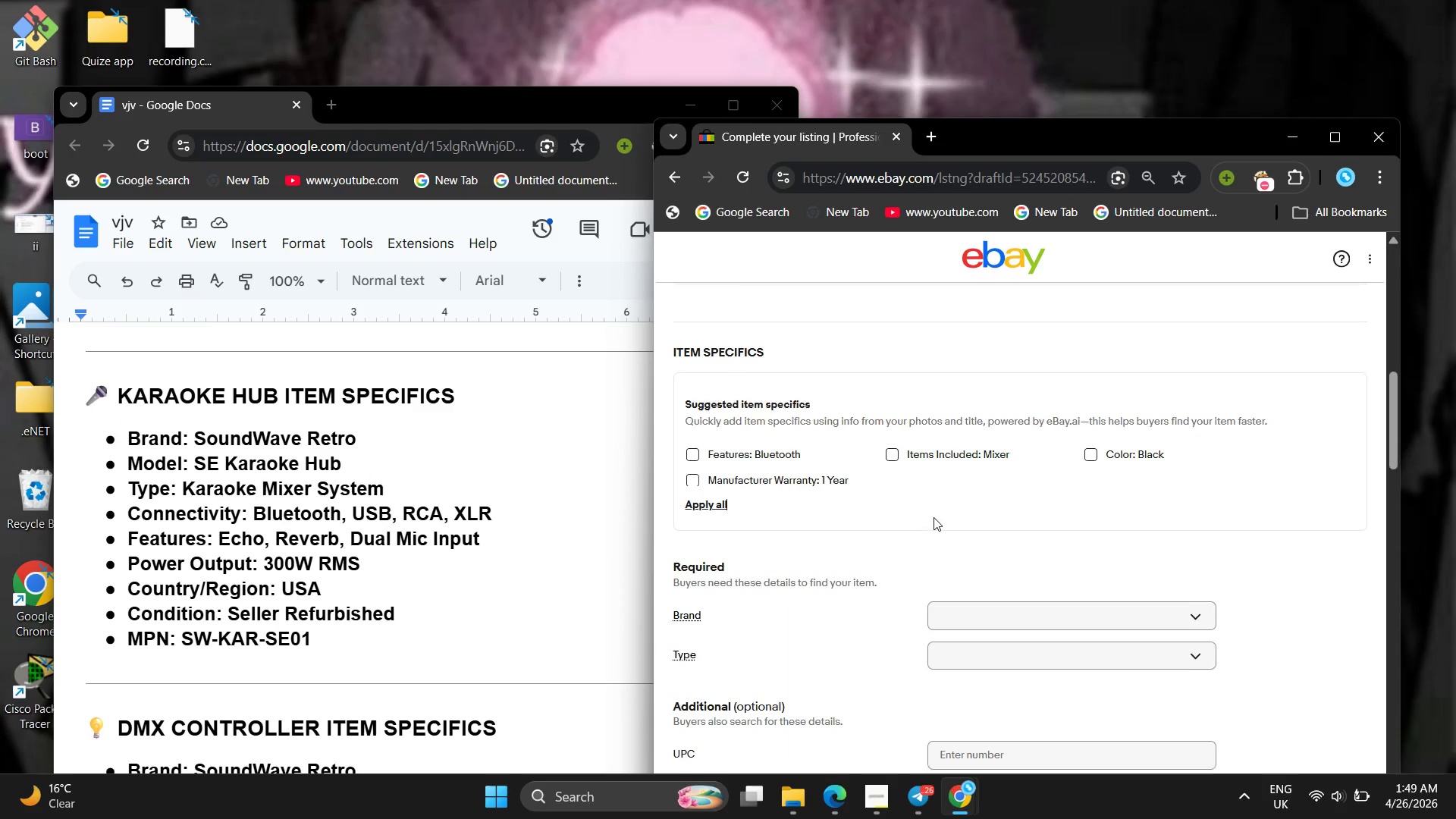 
scroll: coordinate [934, 517], scroll_direction: down, amount: 5.0
 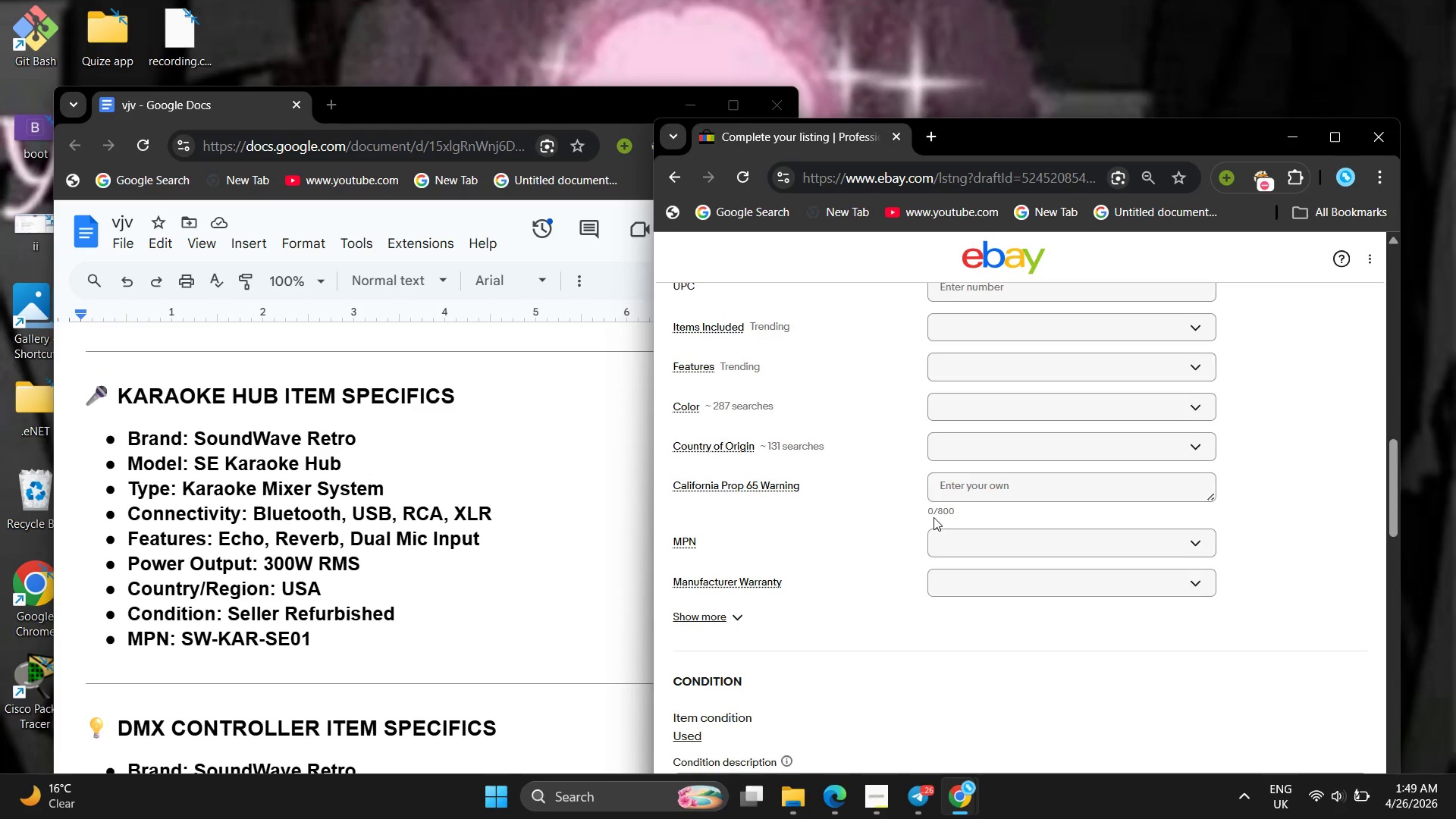 
scroll: coordinate [934, 517], scroll_direction: up, amount: 2.0
 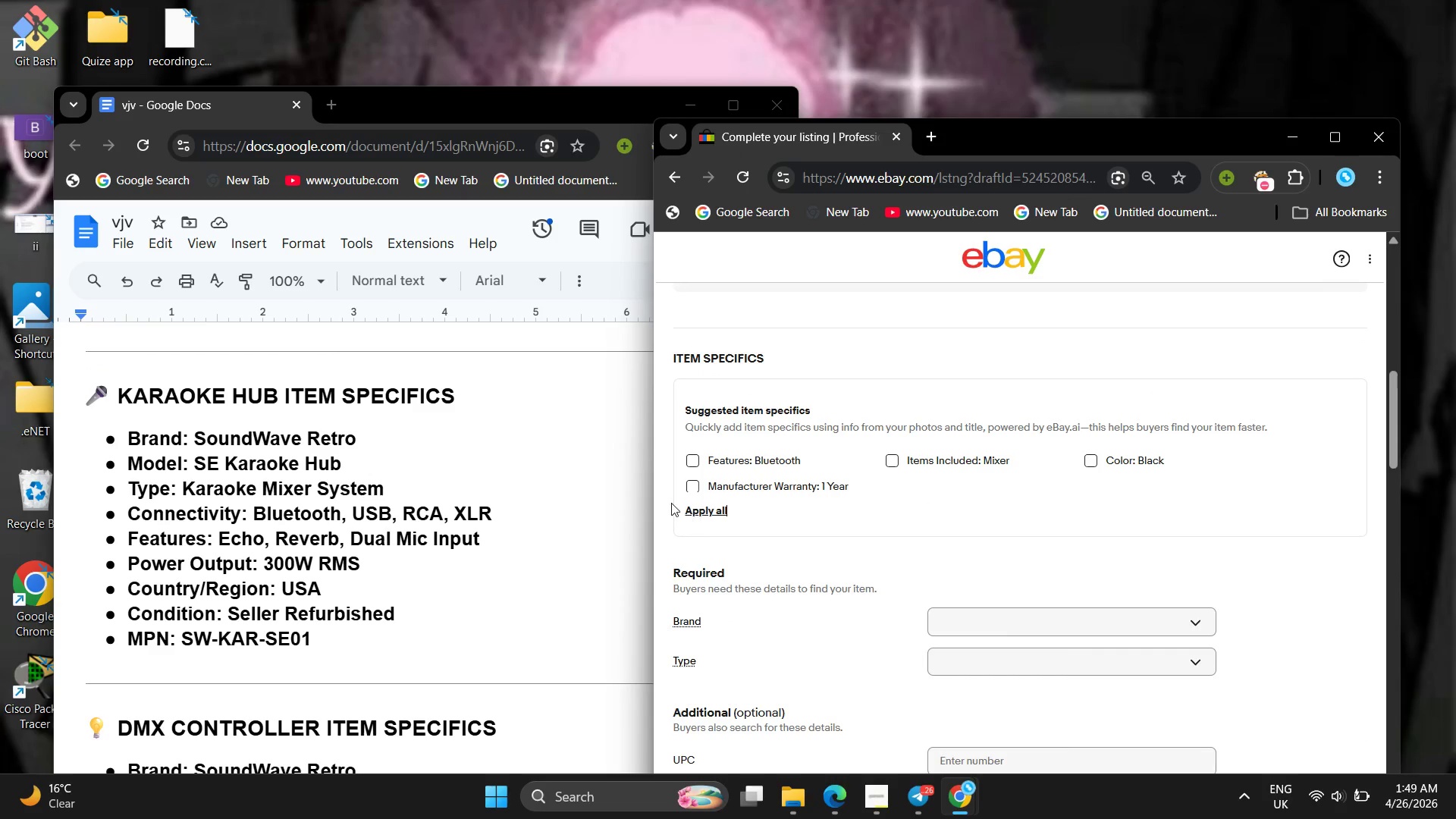 
left_click([725, 510])
 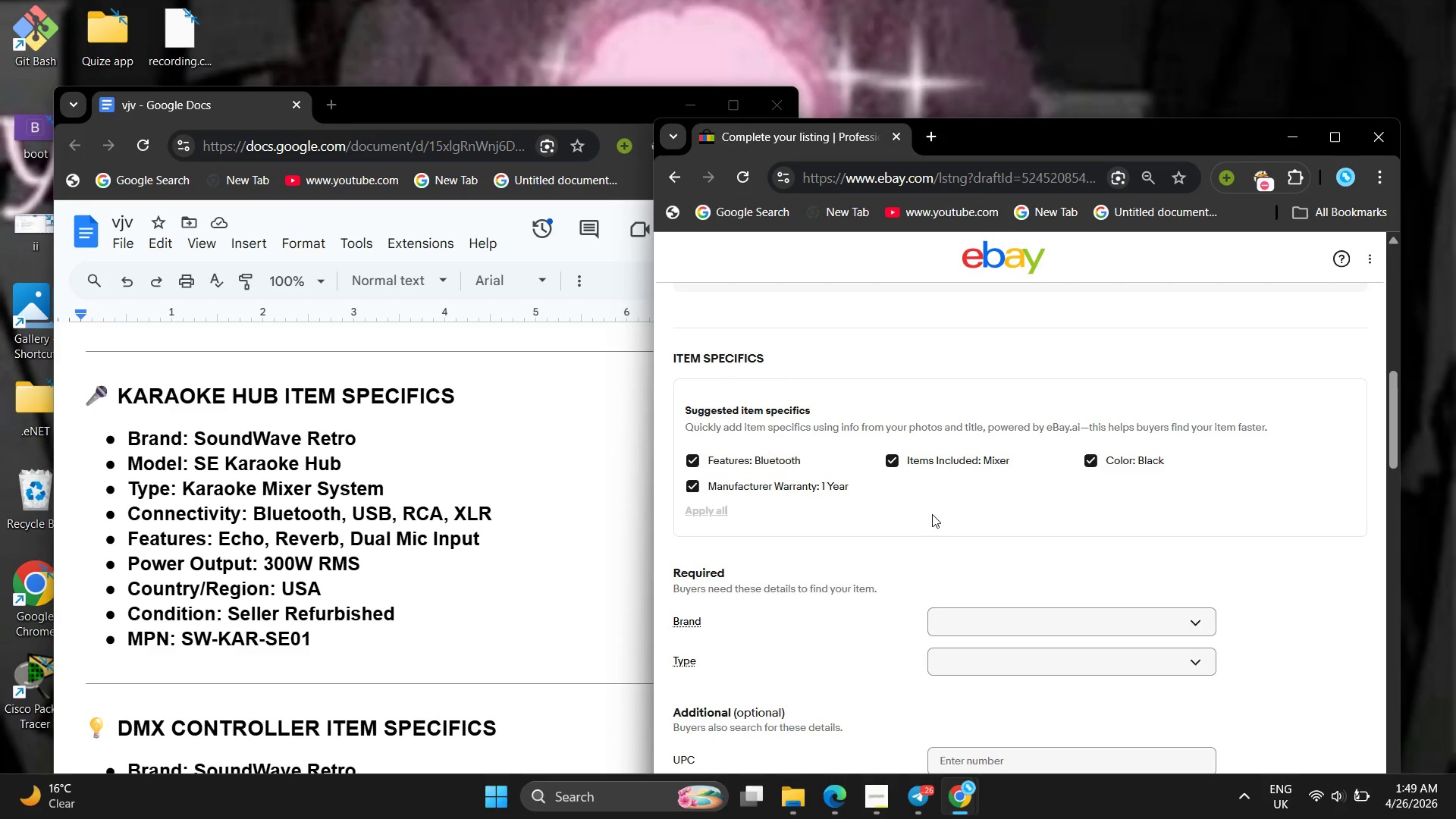 
scroll: coordinate [932, 514], scroll_direction: down, amount: 1.0
 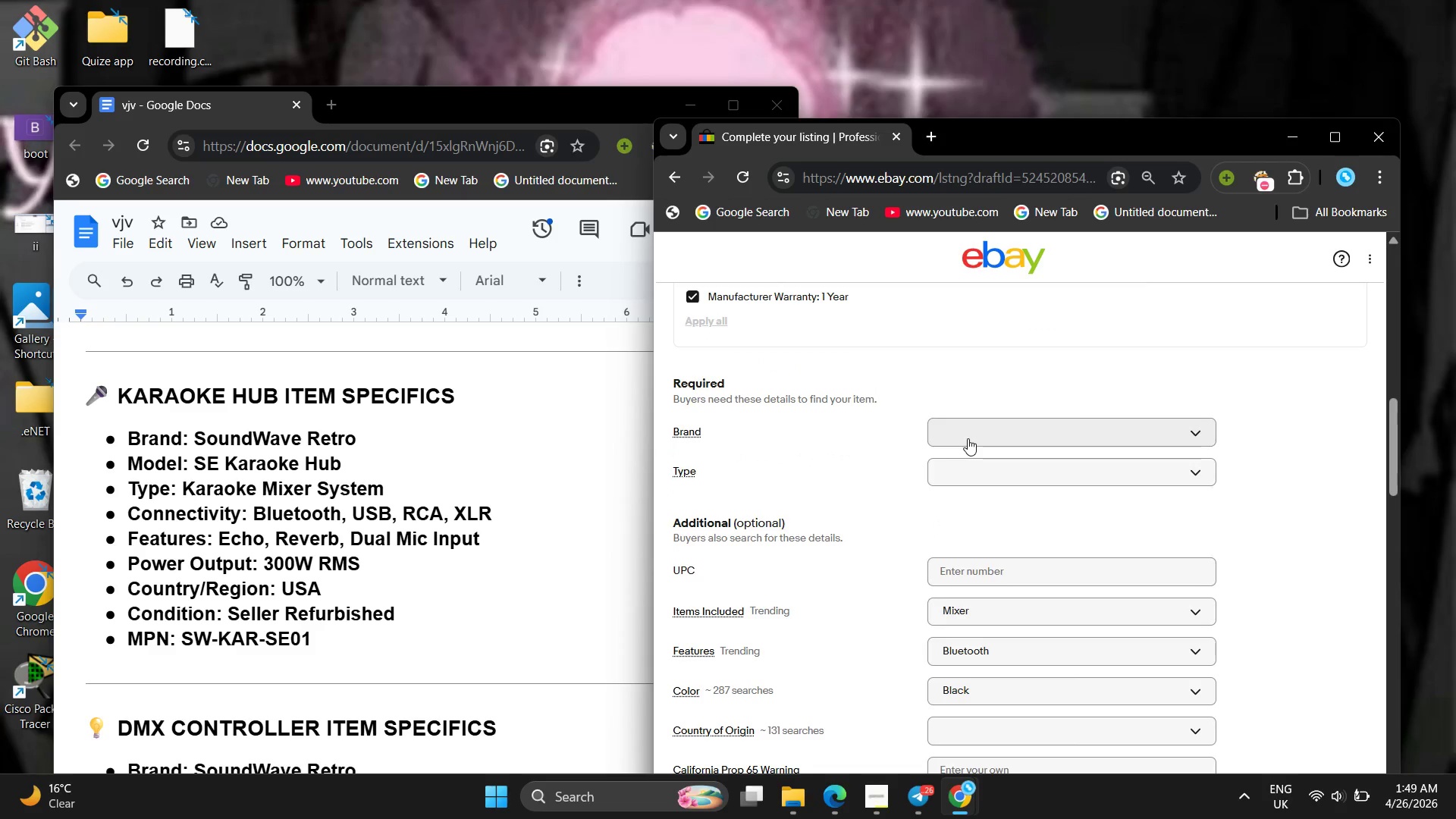 
left_click([968, 438])
 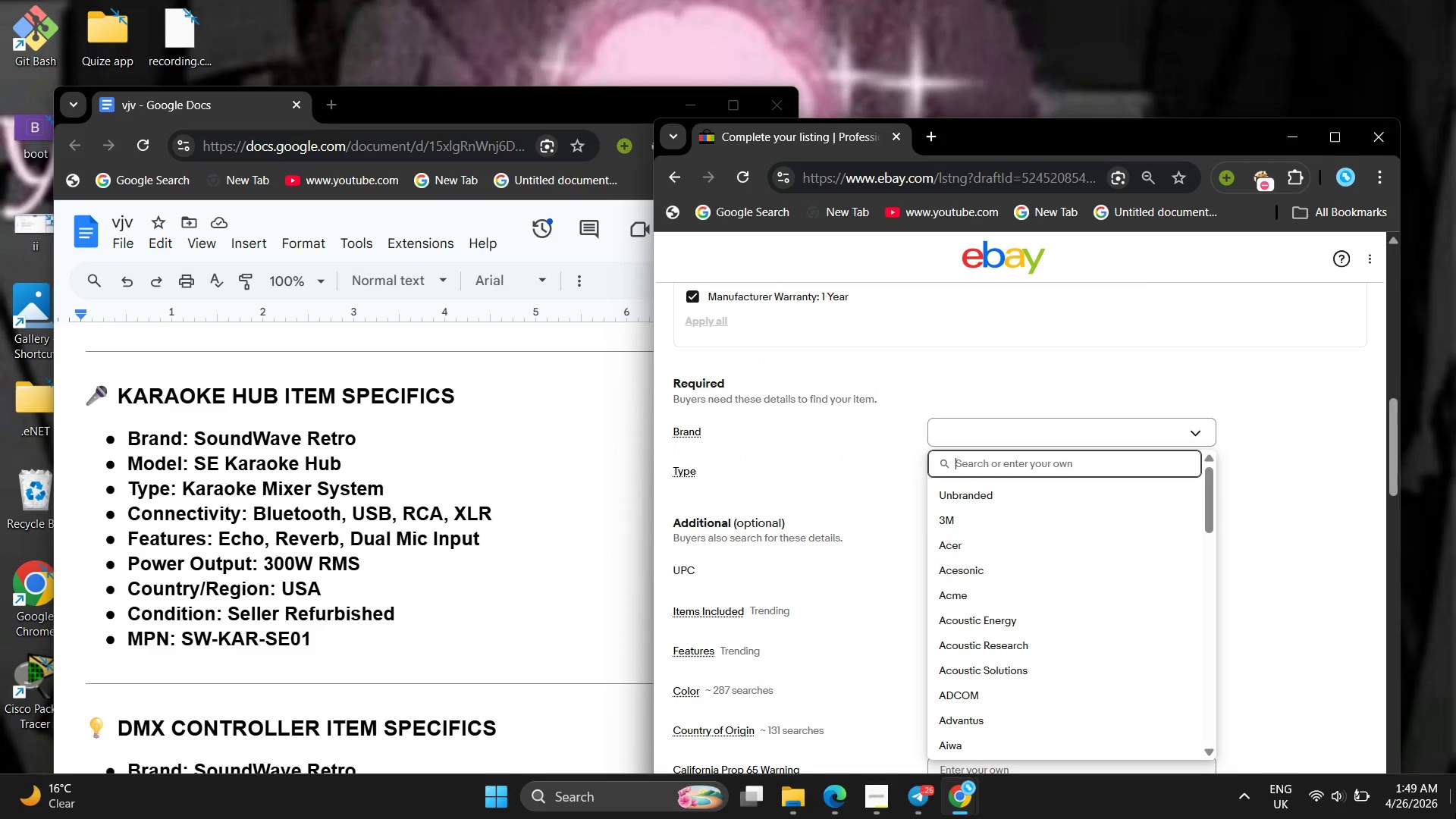 
mouse_move([514, 818])
 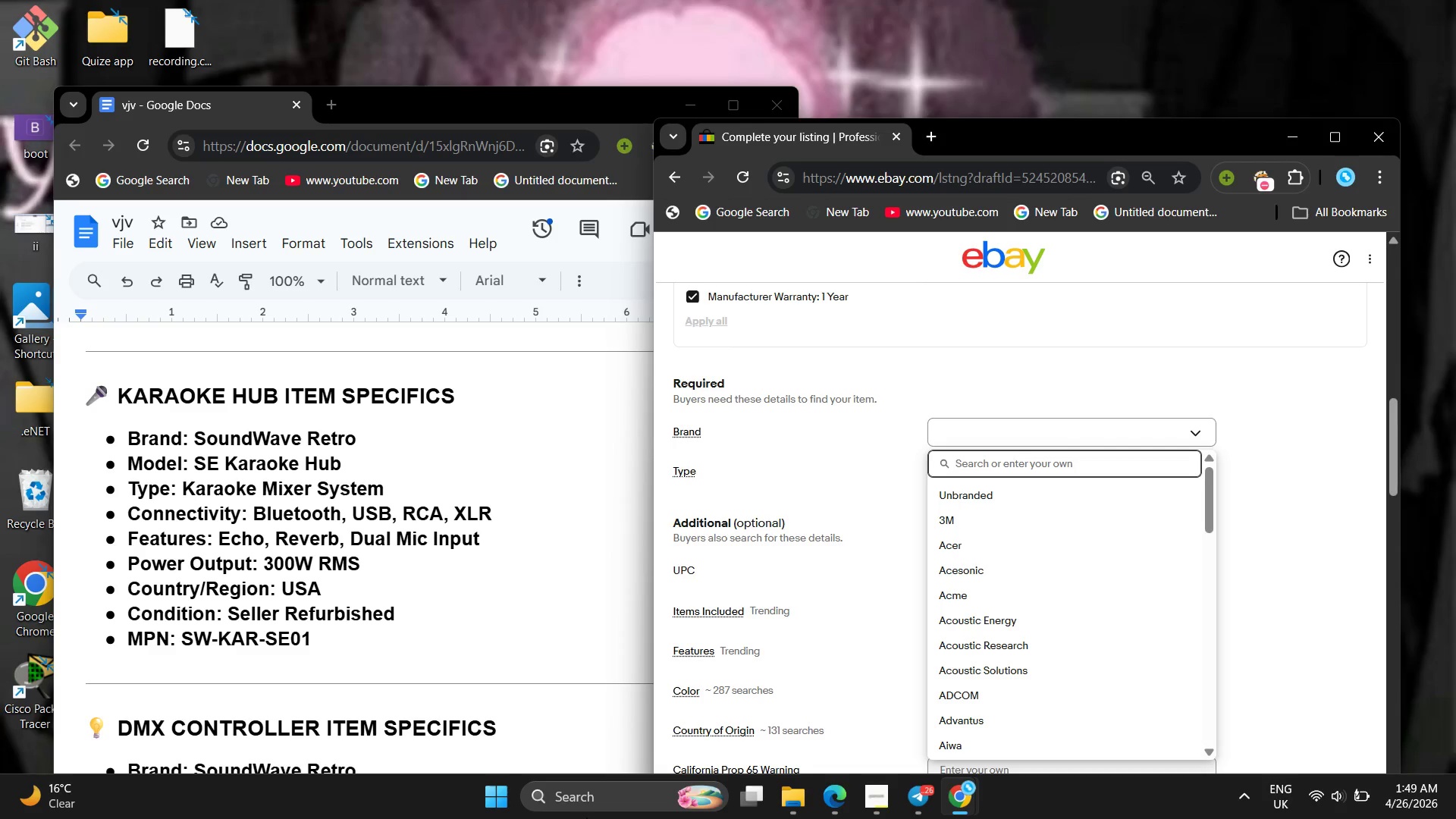 
wait(6.57)
 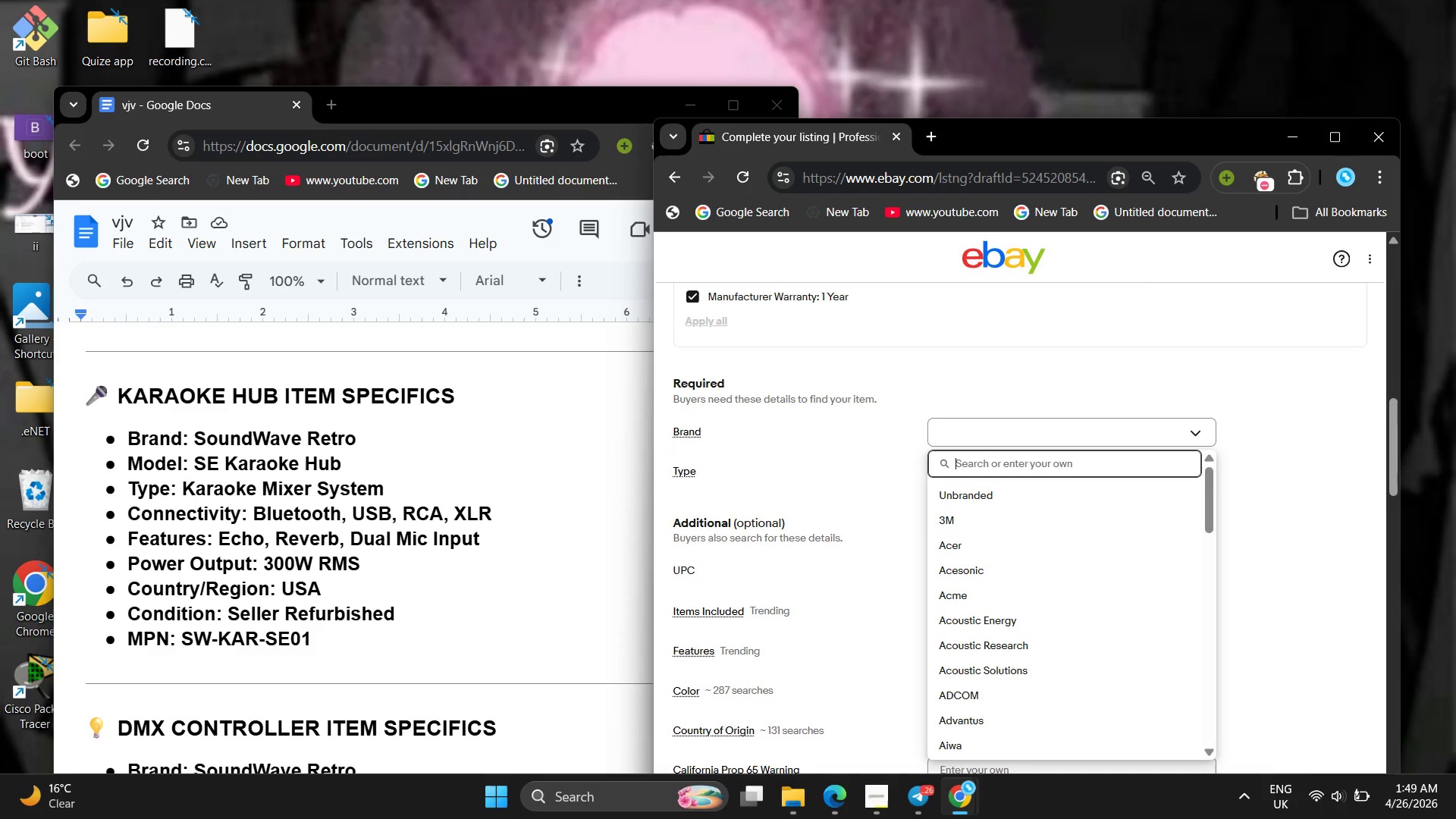 
type(SoundWave)
 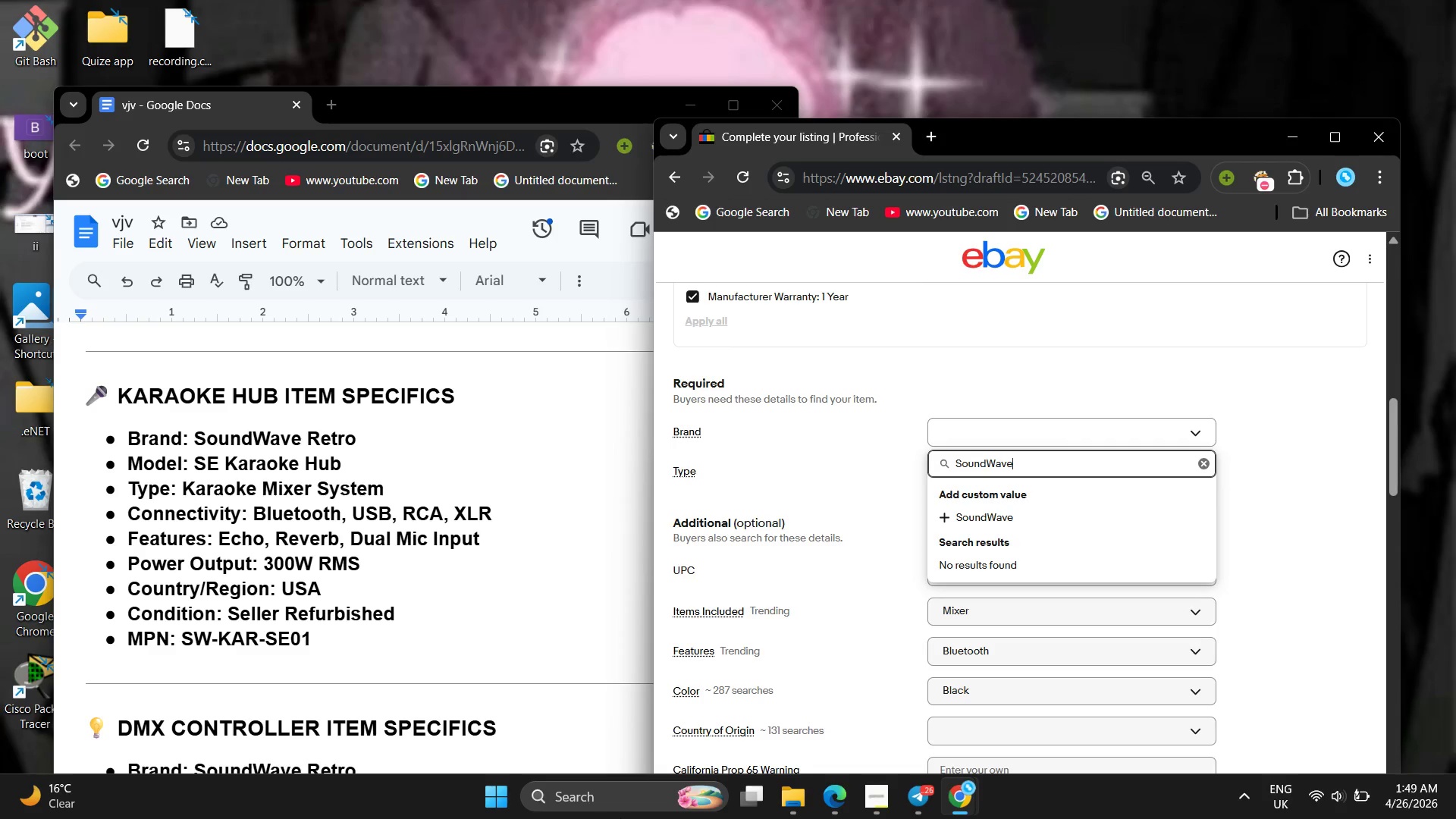 
type( E)
key(Backspace)
type(ero)
 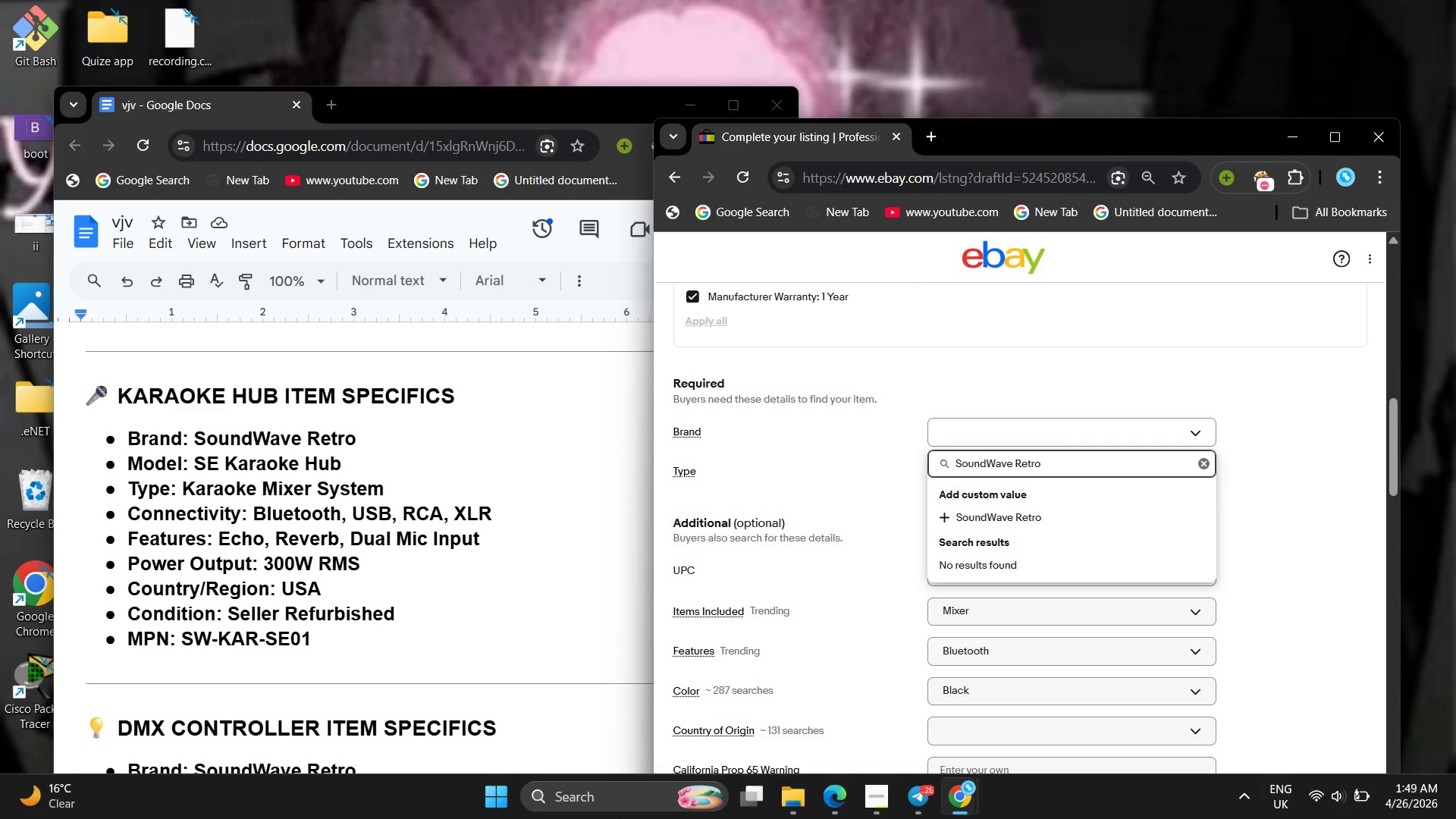 
 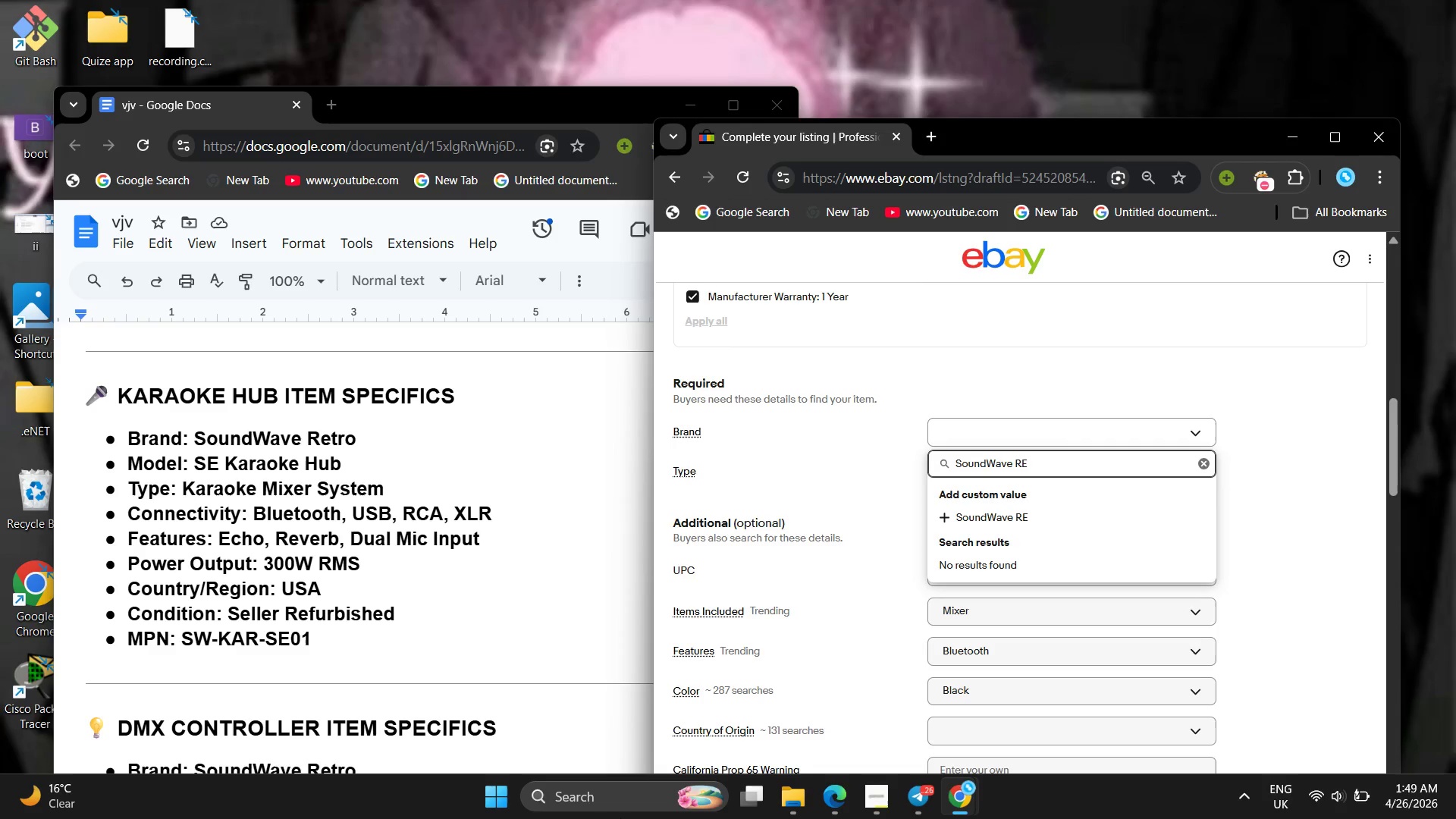 
hold_key(key=T, duration=0.34)
 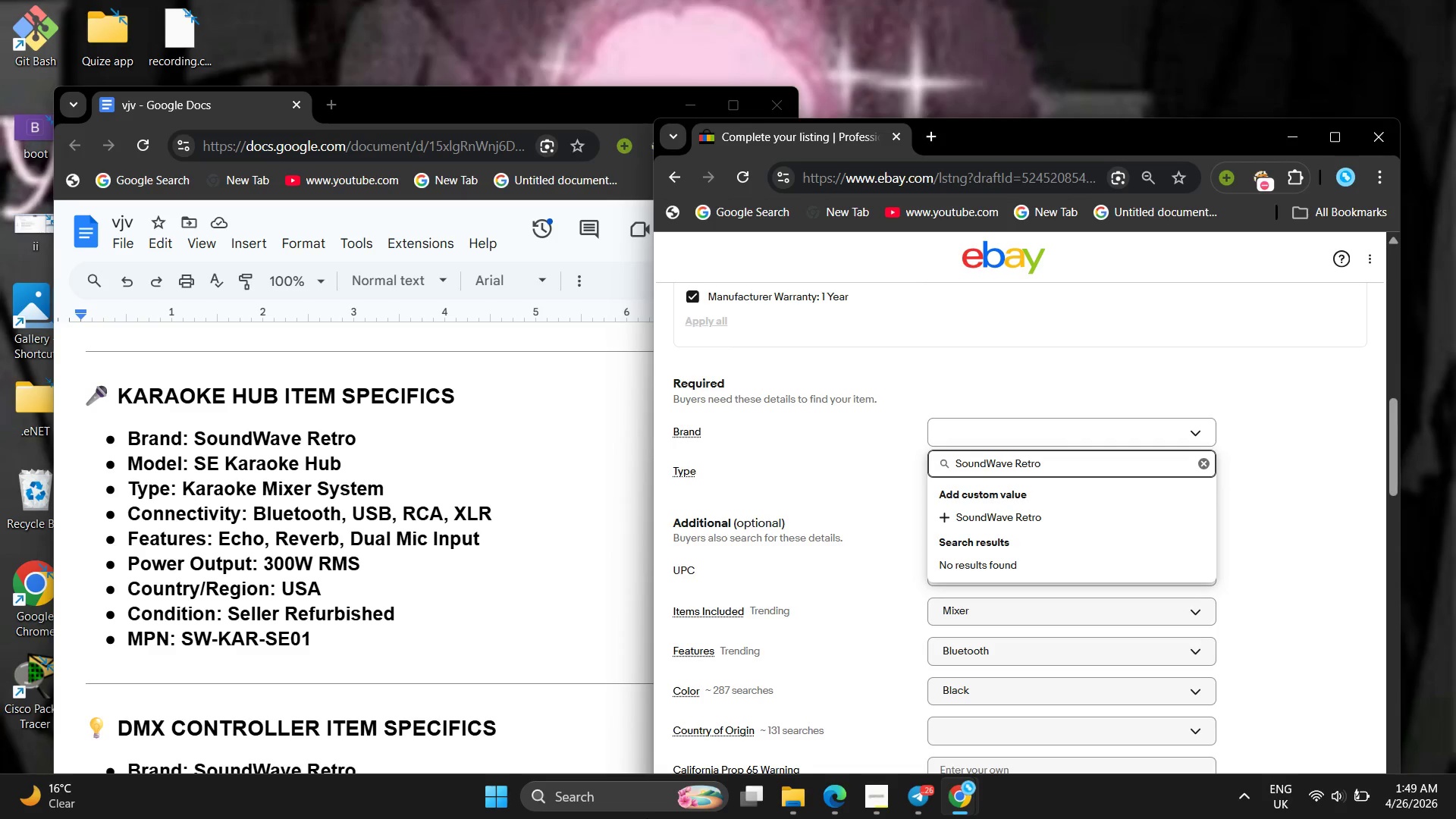 
wait(10.72)
 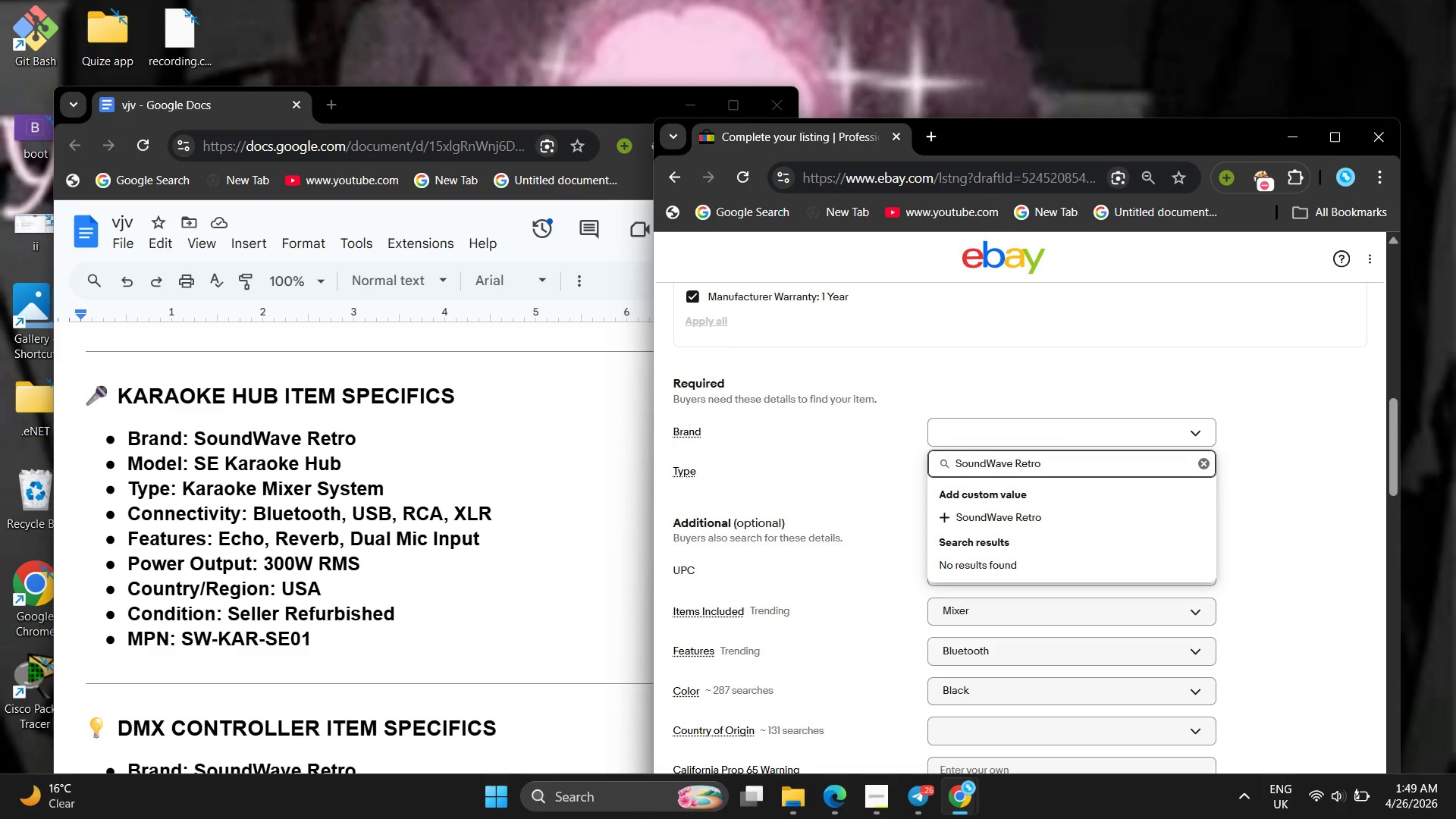 
left_click([1071, 520])
 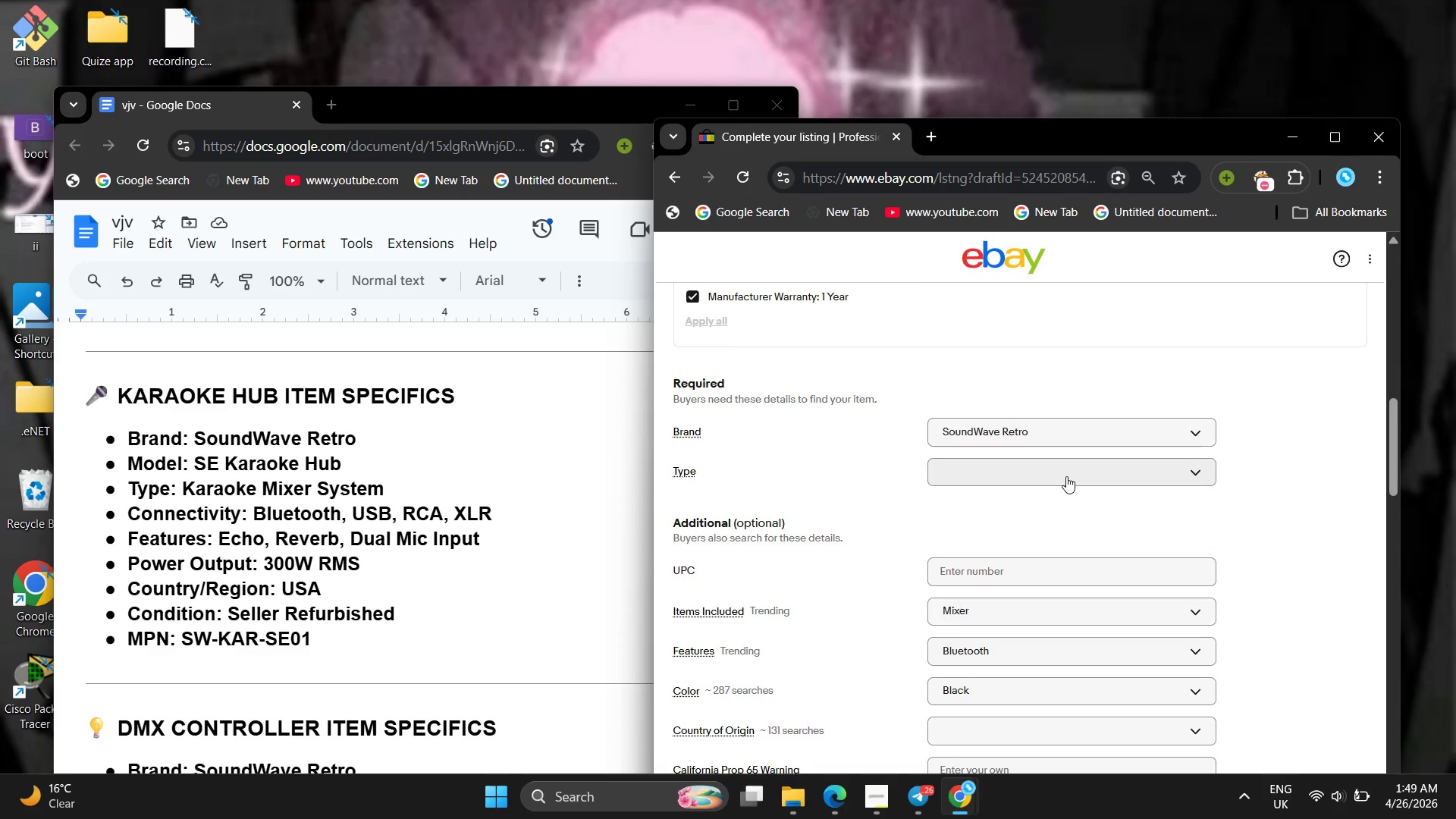 
left_click([1066, 476])
 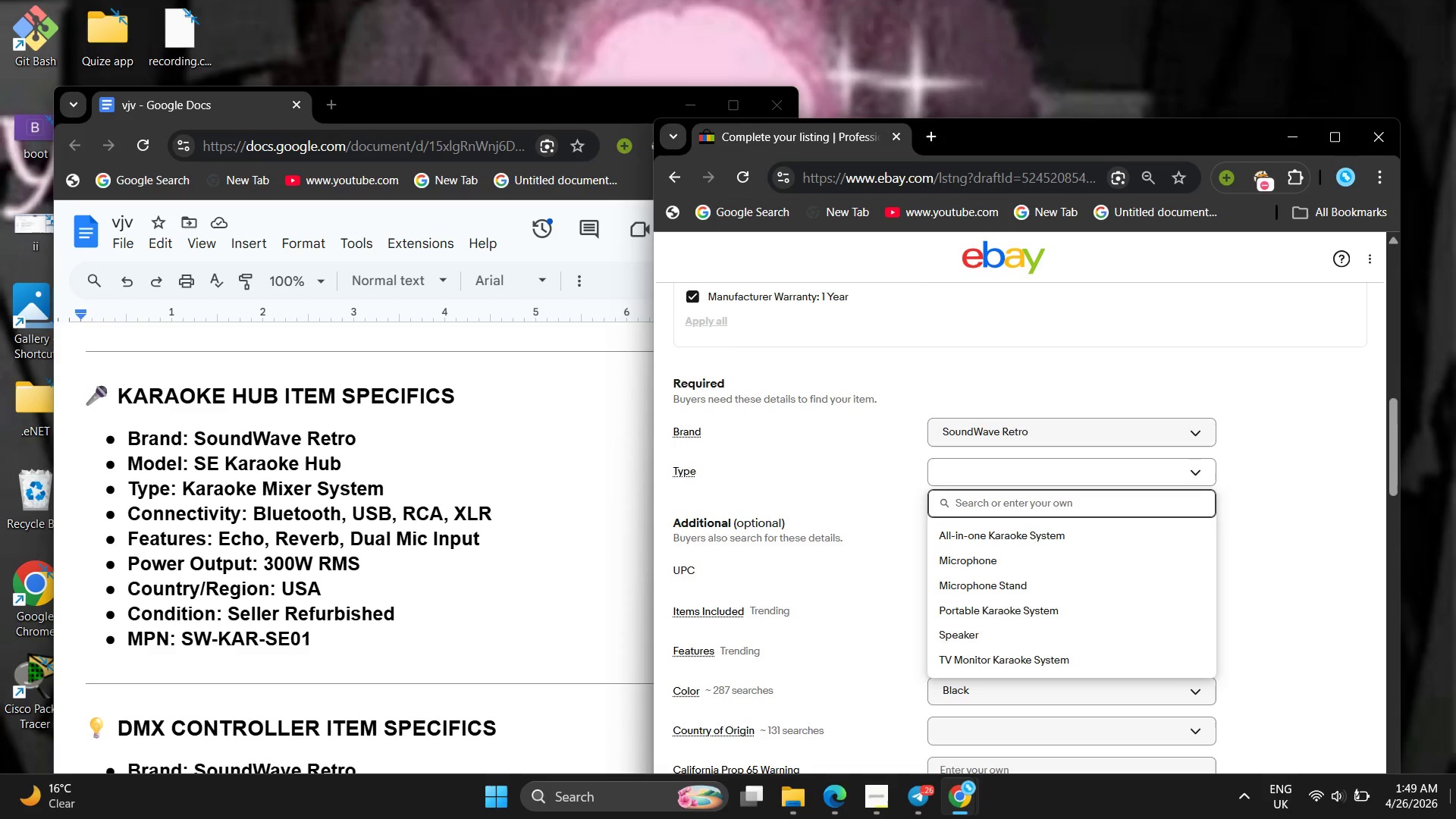 
type(Karaoke Mixer System)
 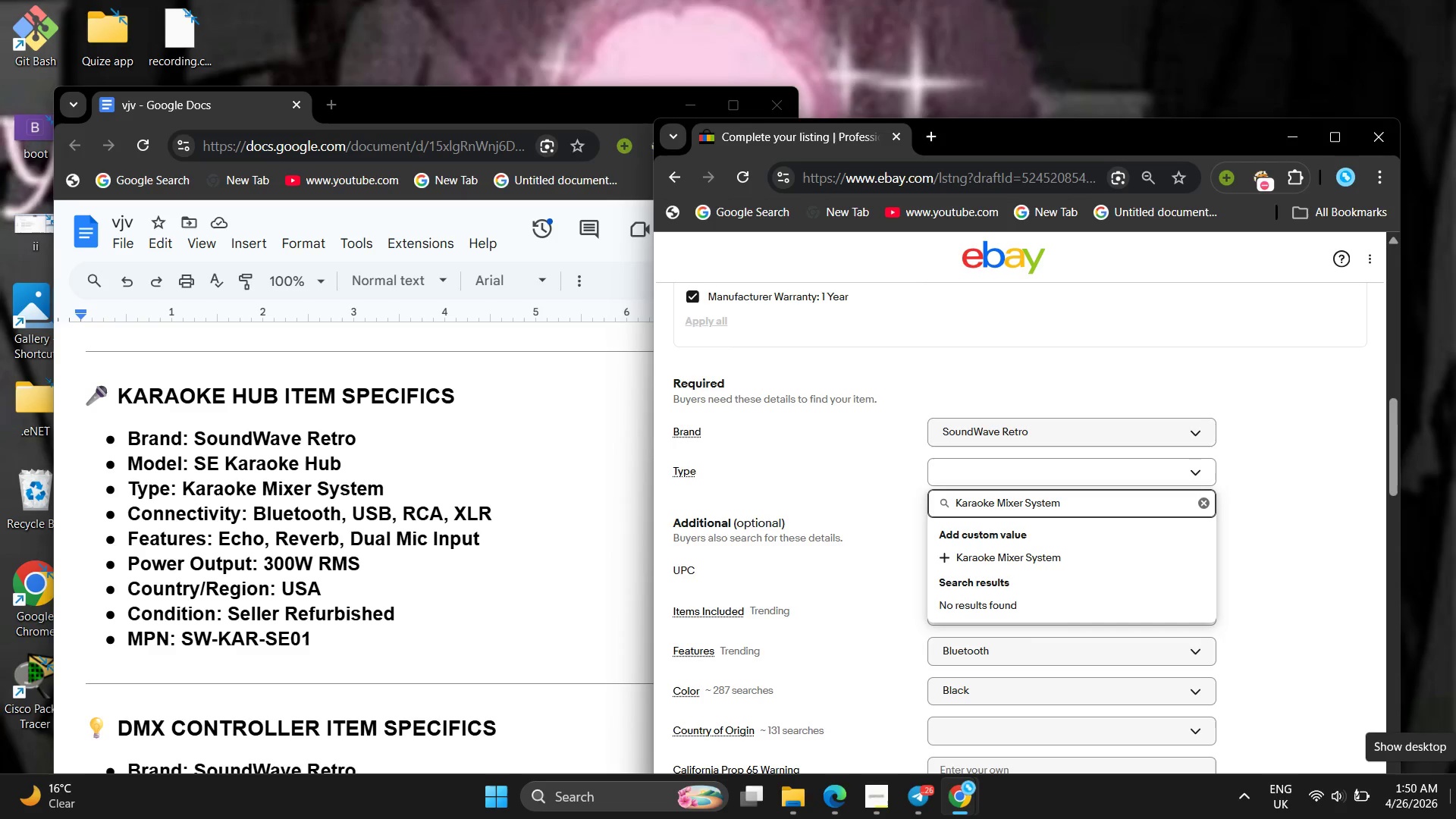 
wait(7.92)
 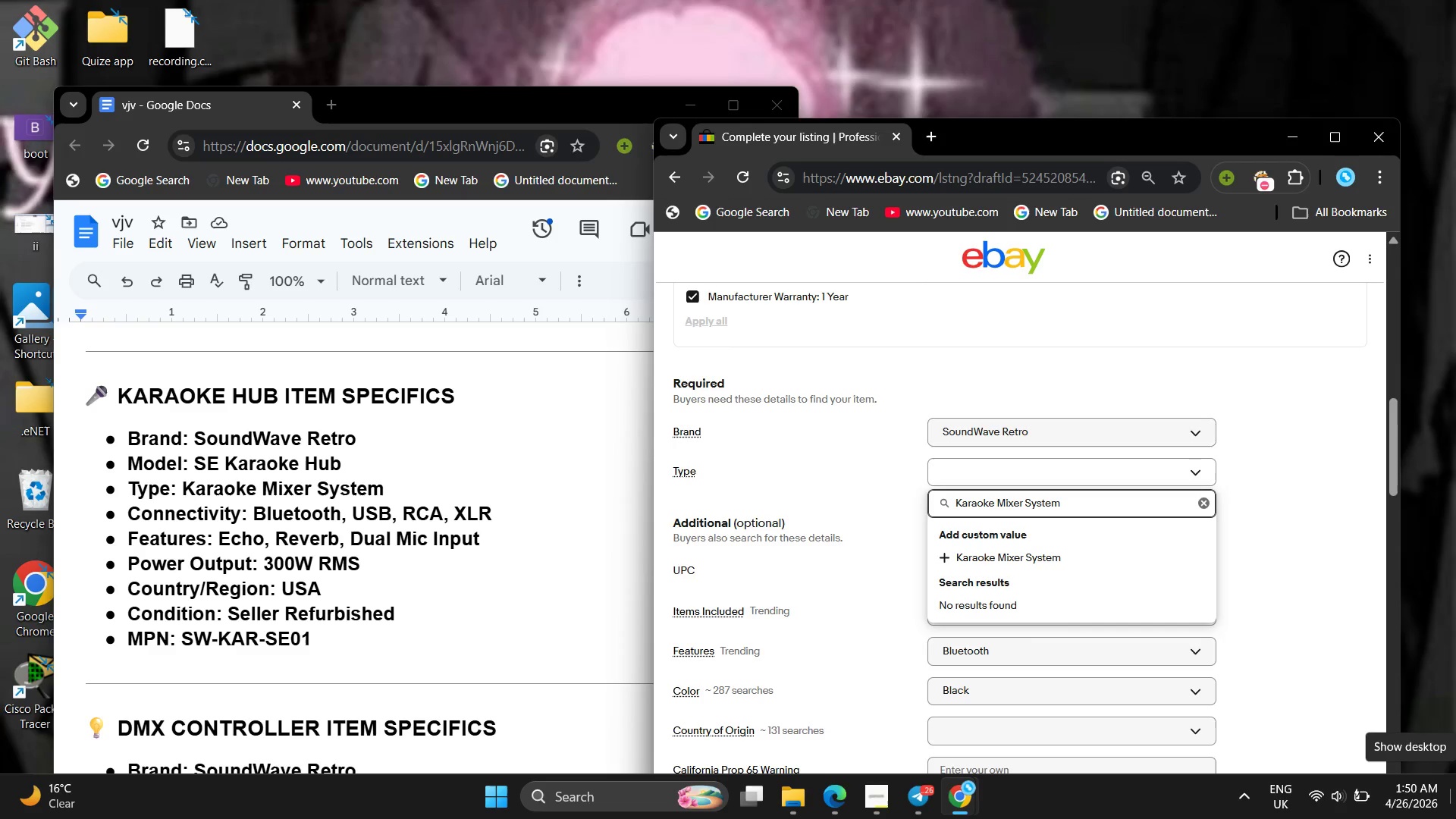 
left_click([943, 555])
 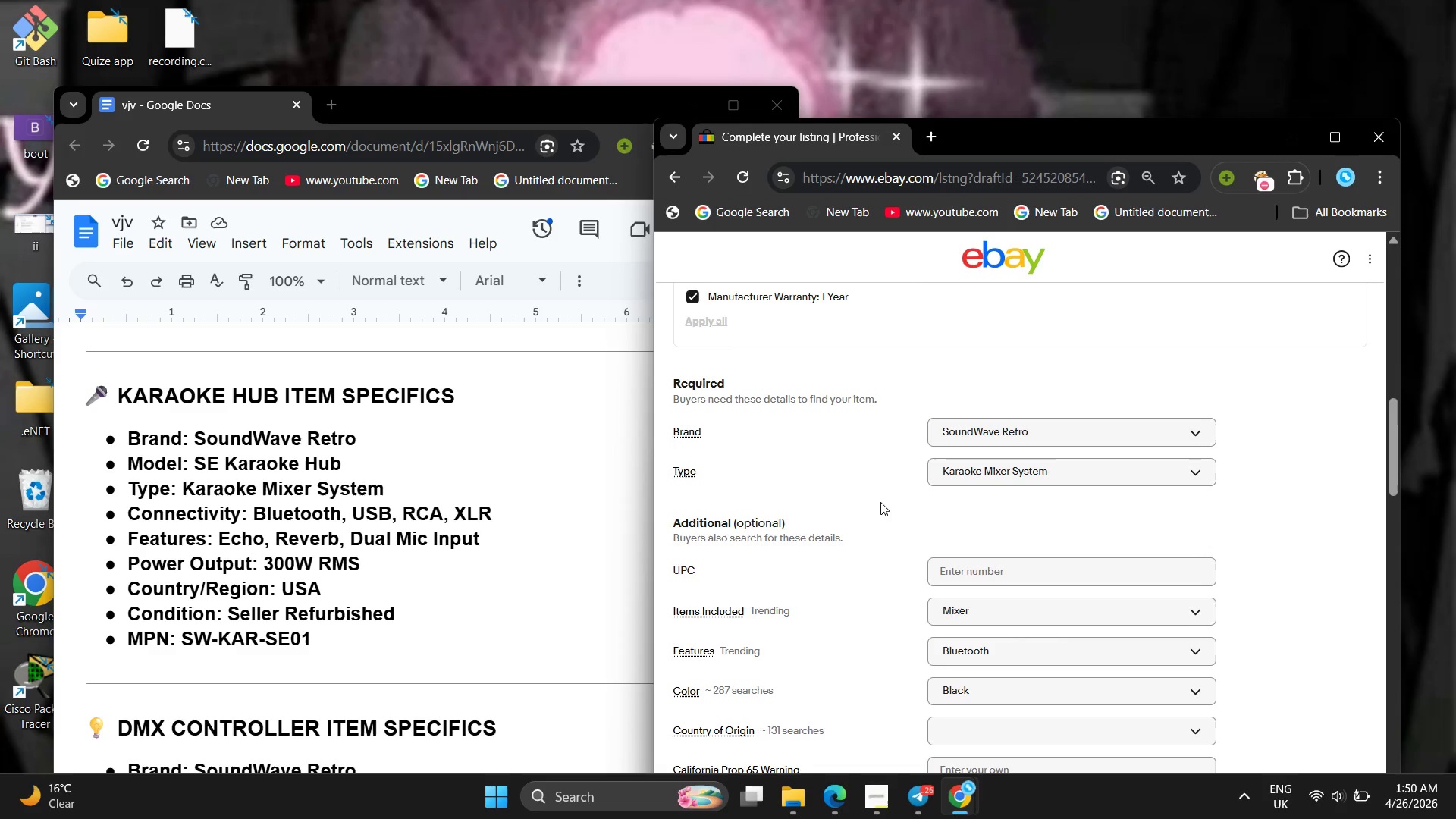 
wait(5.09)
 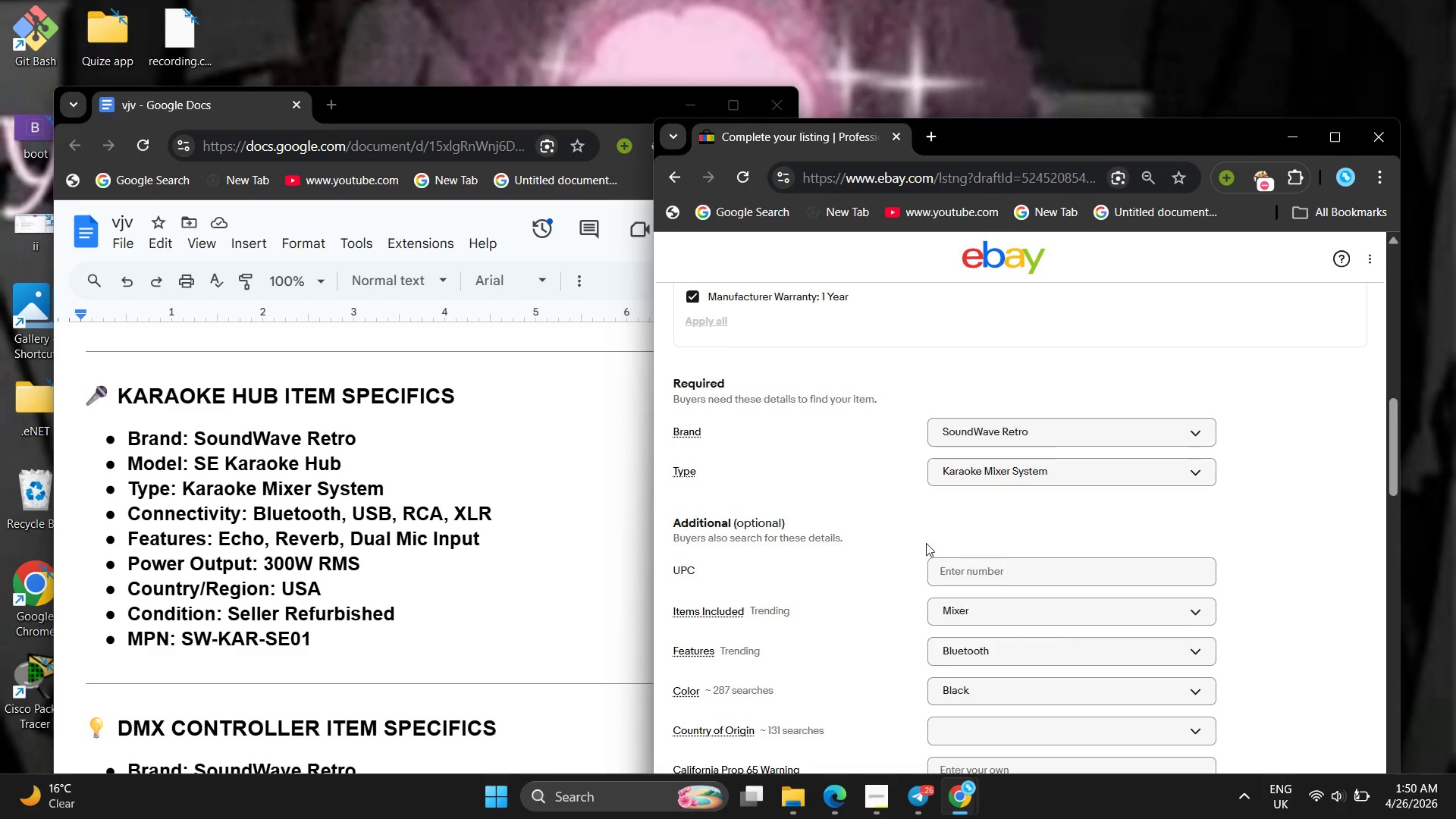 
scroll: coordinate [880, 502], scroll_direction: down, amount: 3.0
 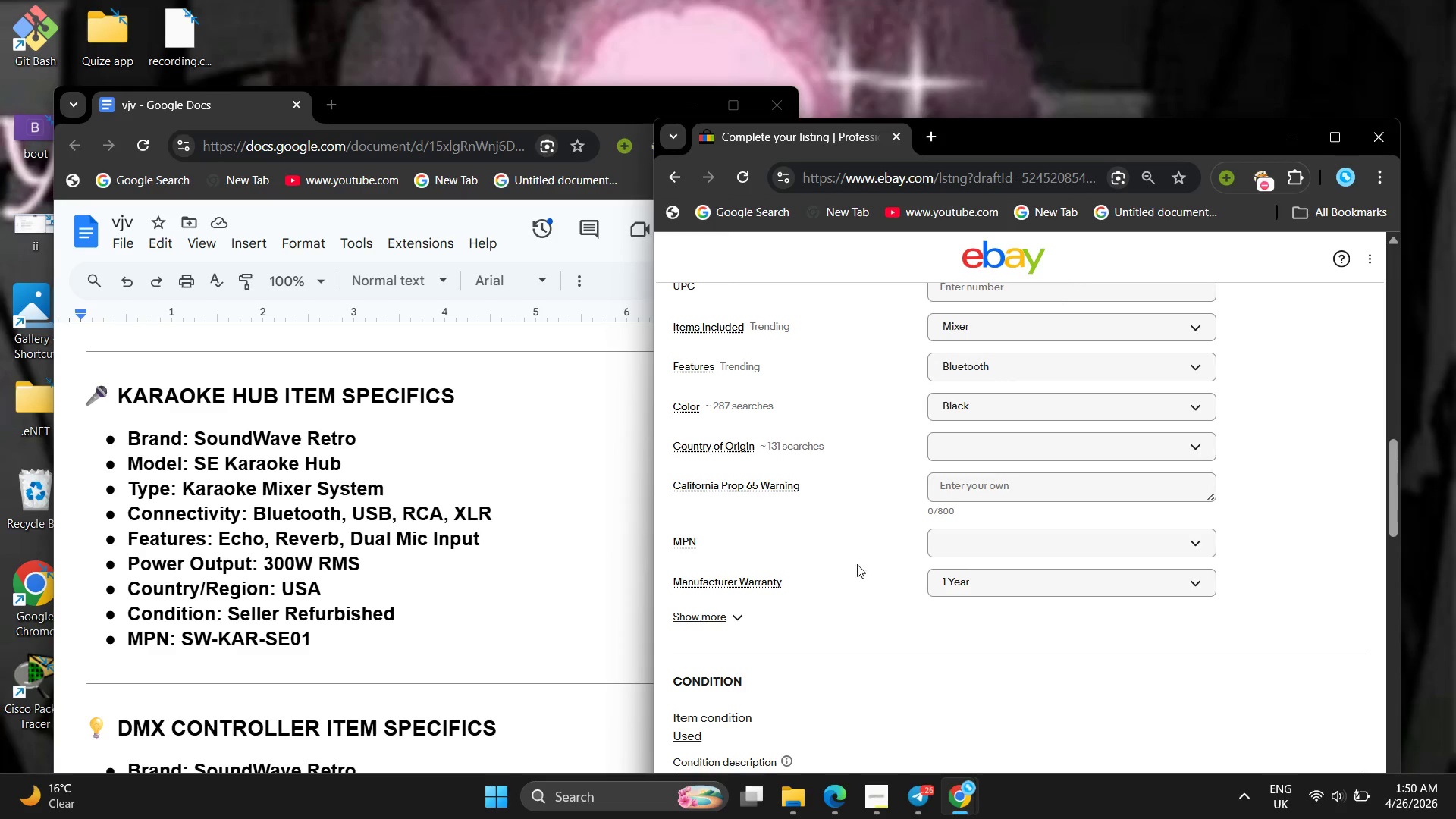 
left_click([736, 612])
 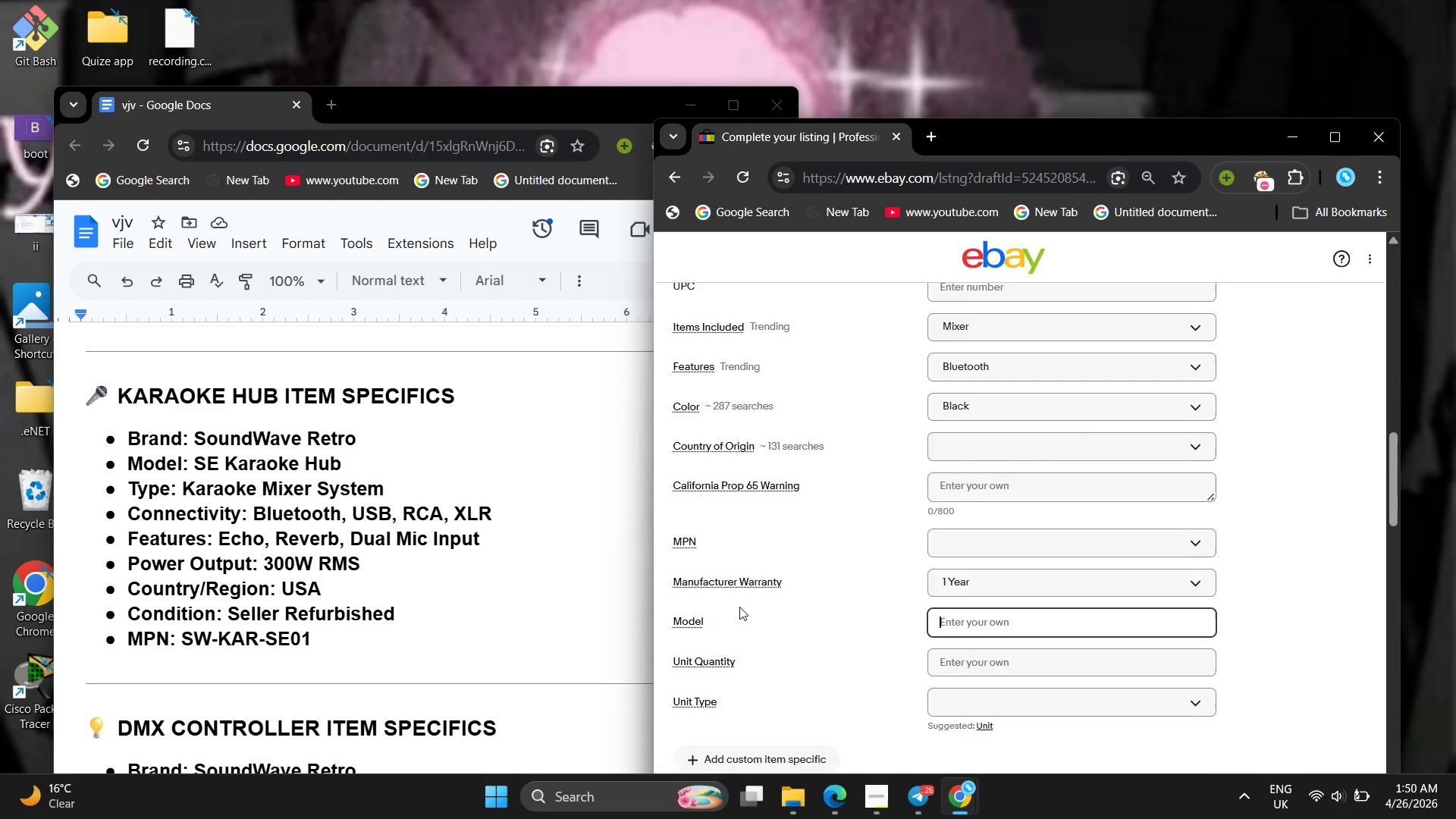 
scroll: coordinate [739, 607], scroll_direction: up, amount: 2.0
 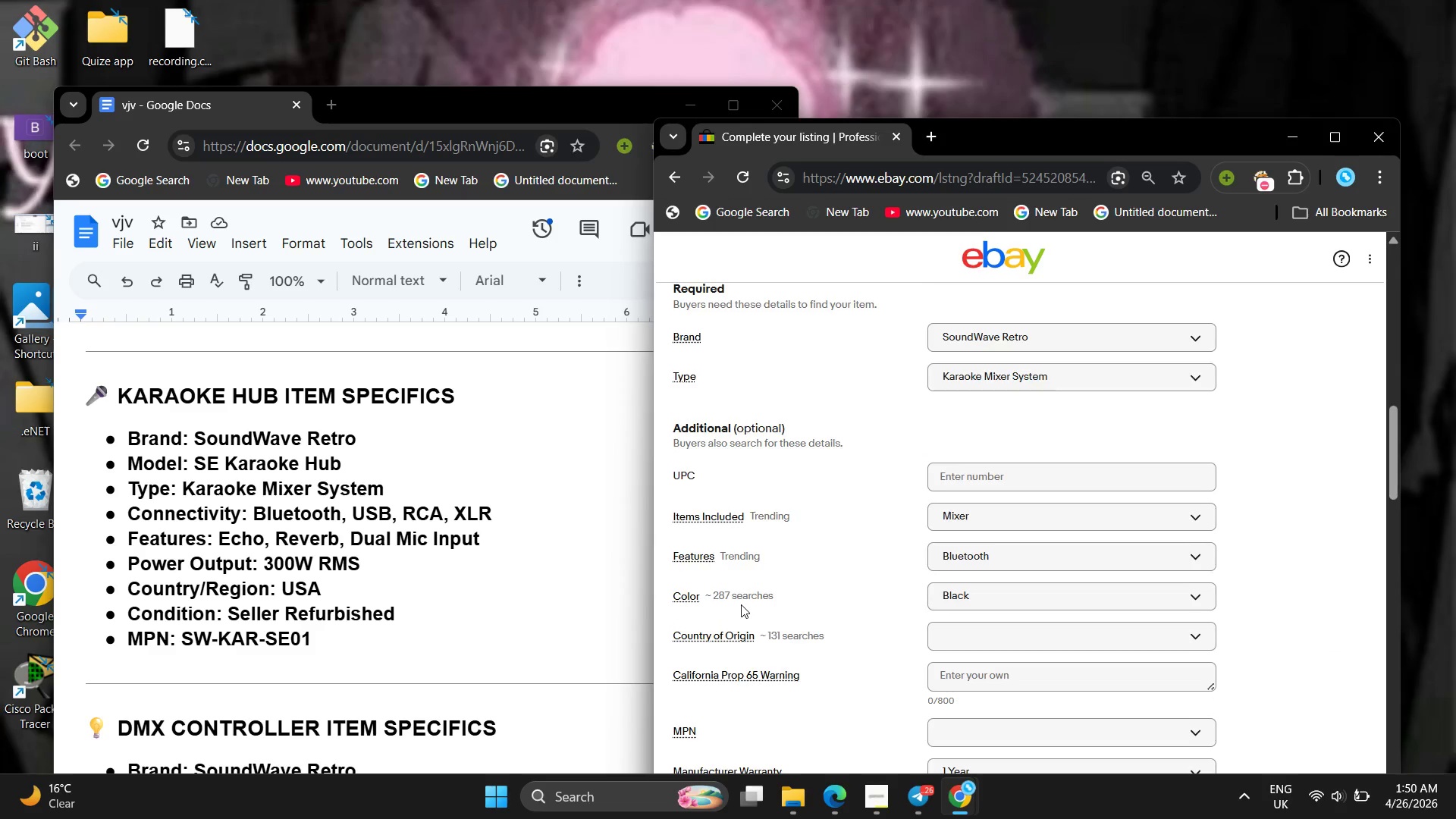 
scroll: coordinate [741, 604], scroll_direction: down, amount: 5.0
 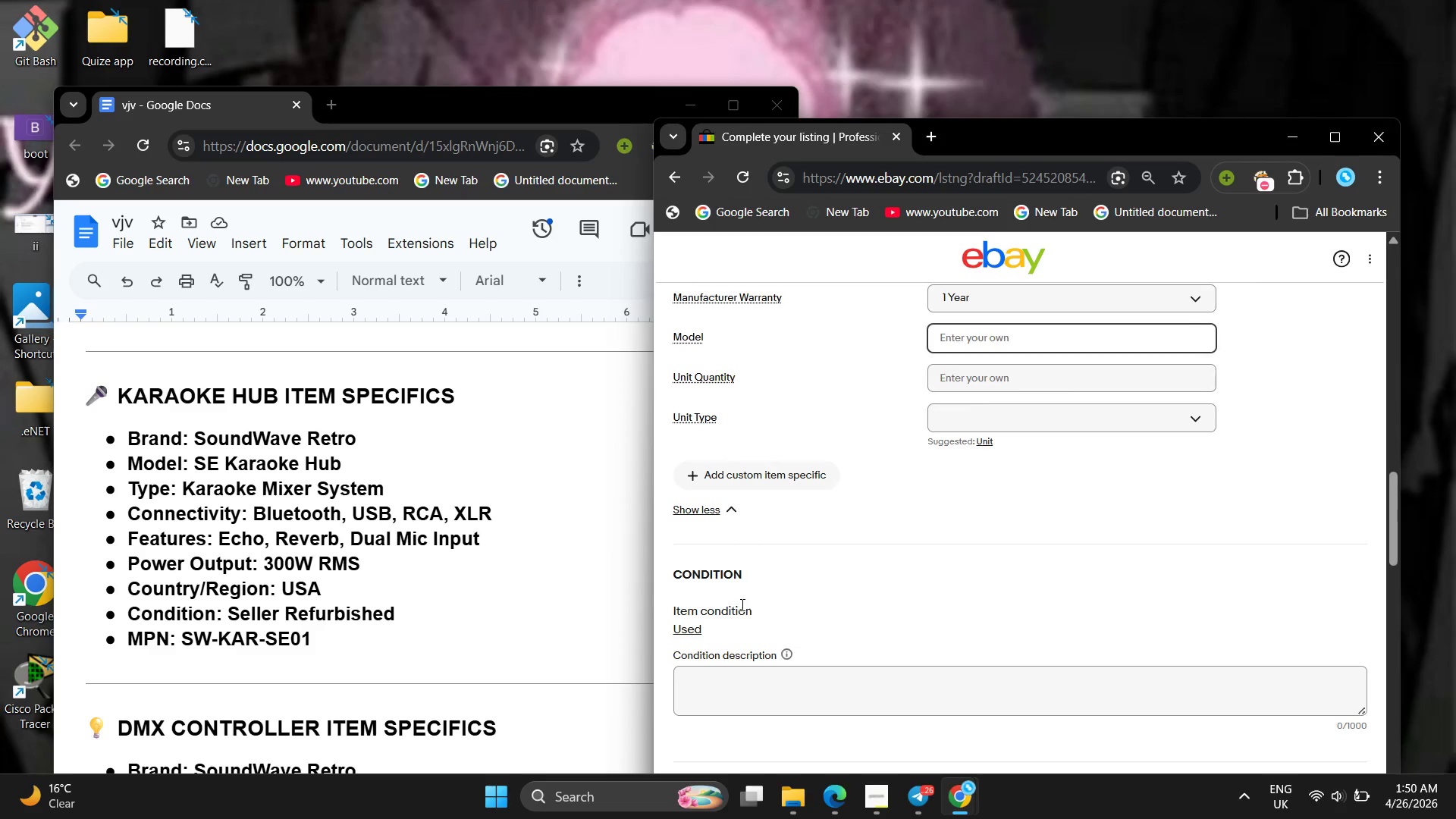 
scroll: coordinate [741, 604], scroll_direction: up, amount: 3.0
 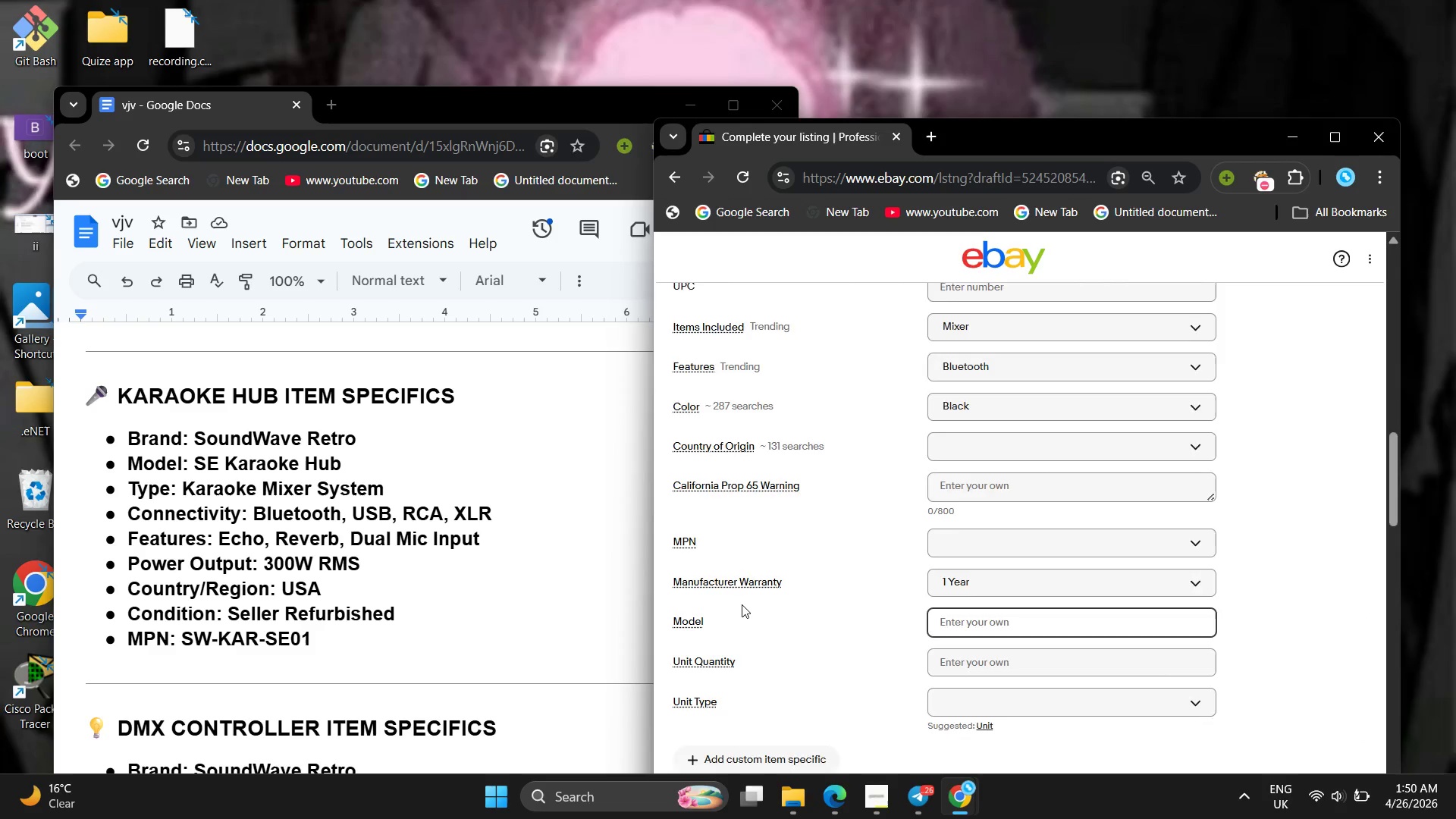 
scroll: coordinate [742, 604], scroll_direction: down, amount: 2.0
 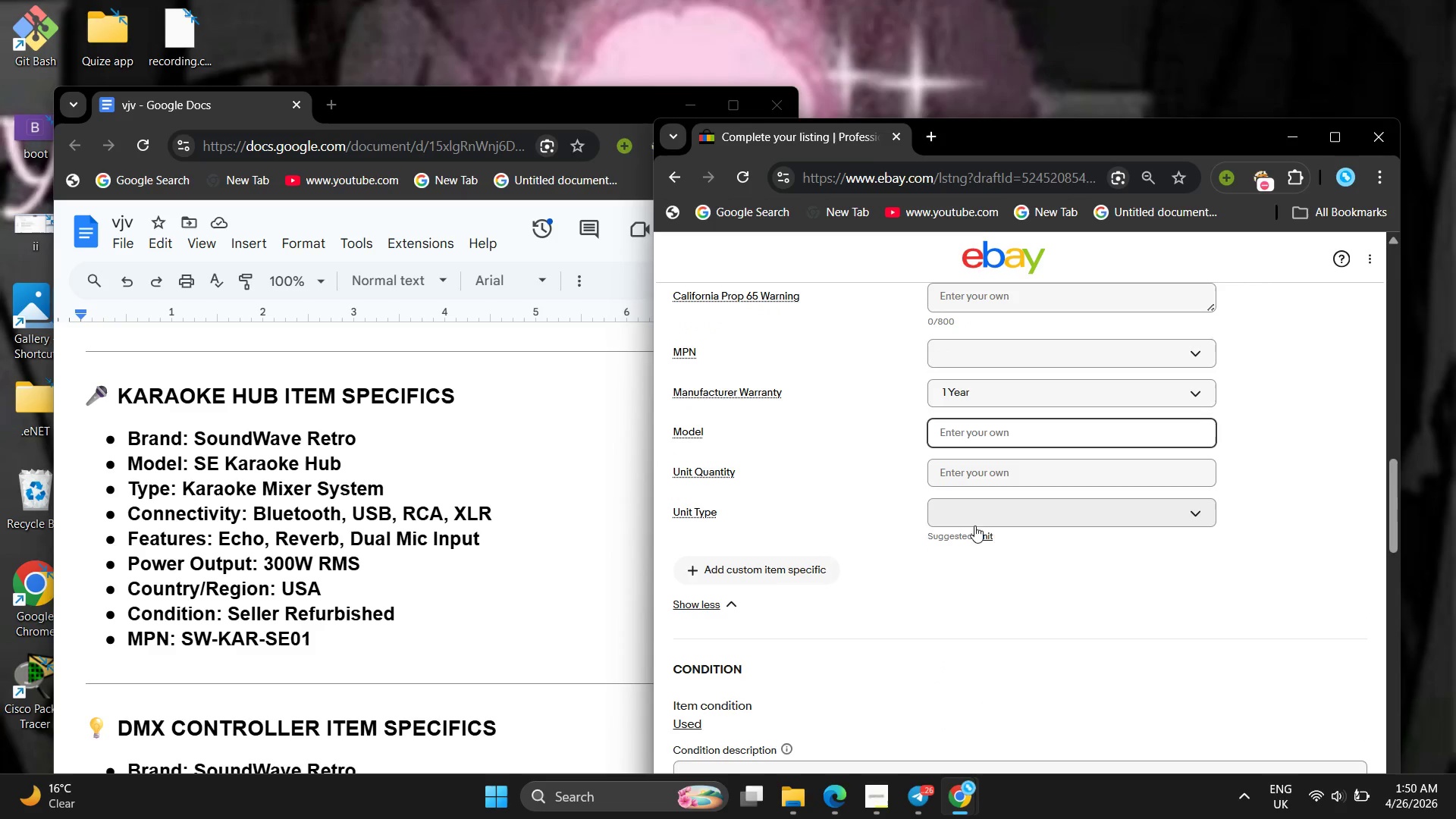 
left_click([991, 541])
 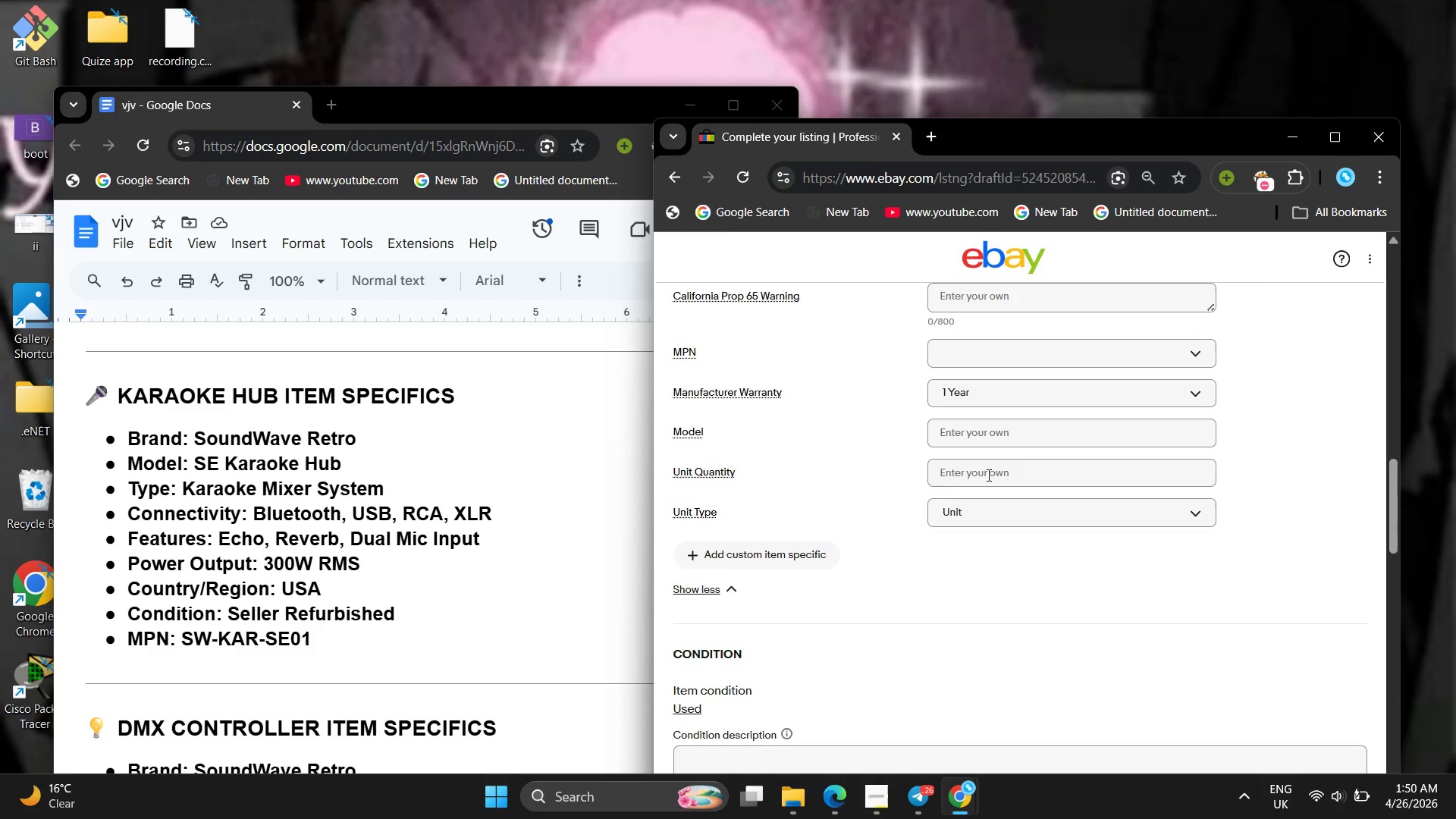 
left_click([987, 475])
 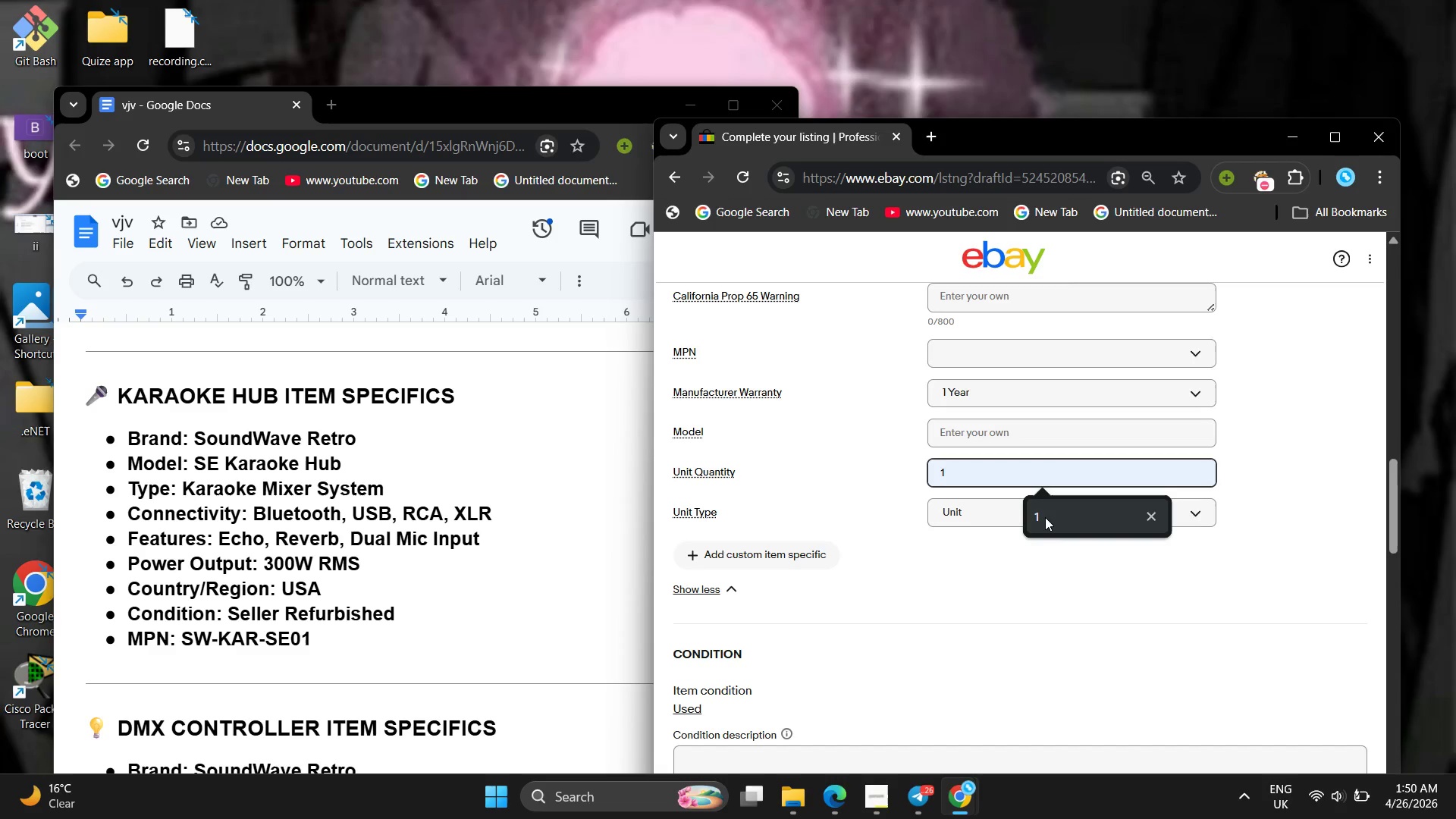 
left_click([1045, 517])
 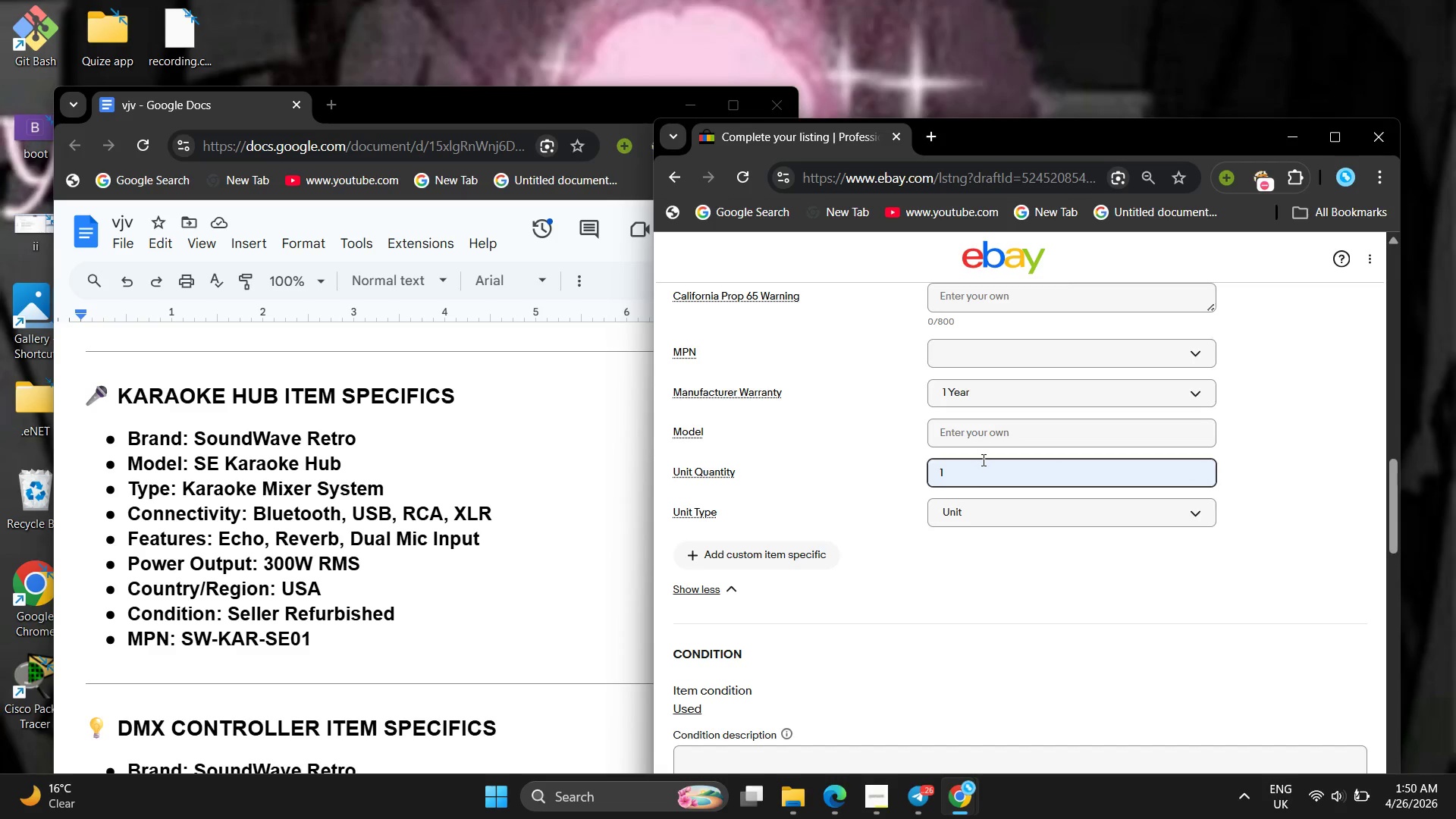 
left_click([982, 460])
 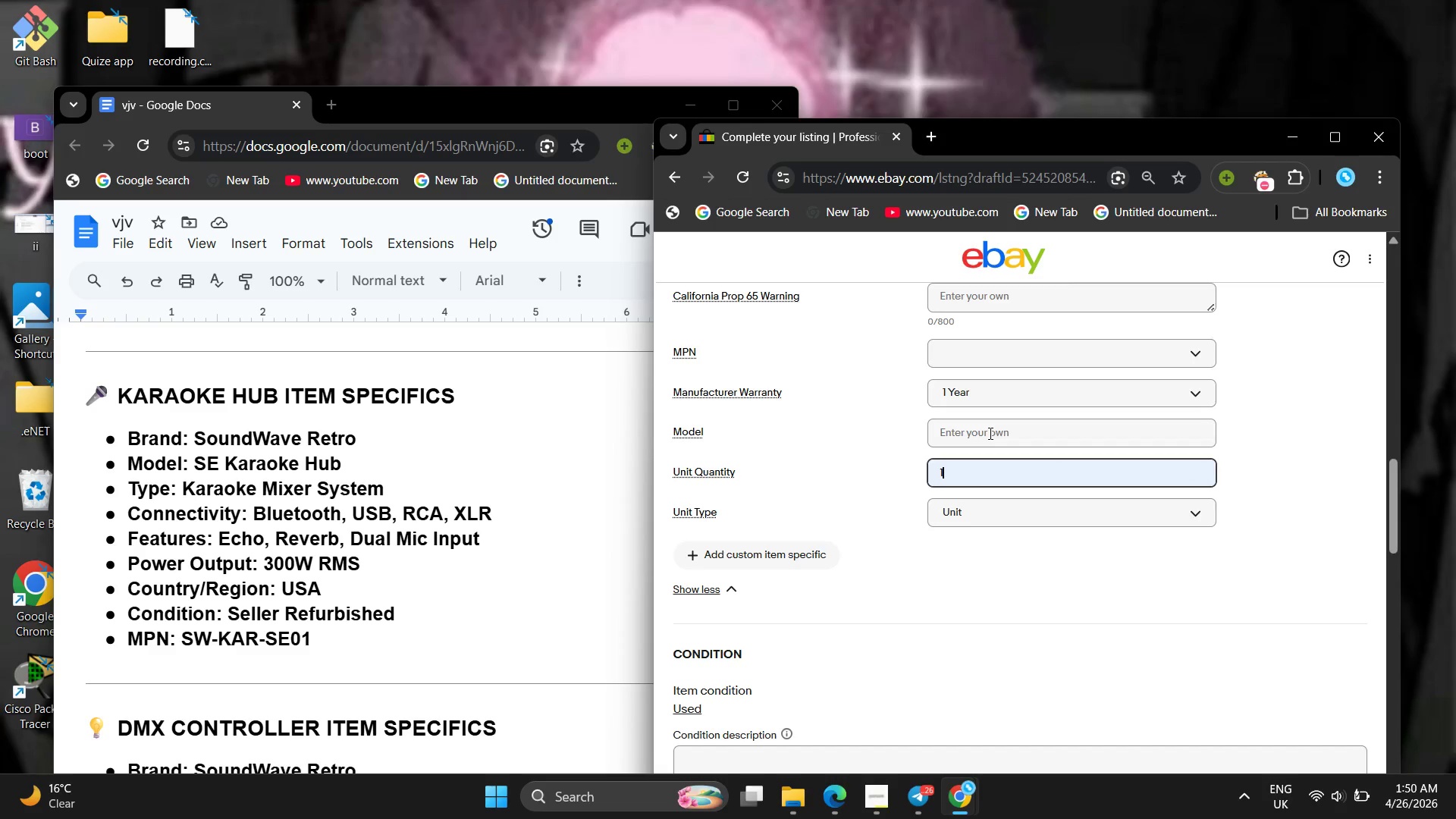 
left_click([989, 433])
 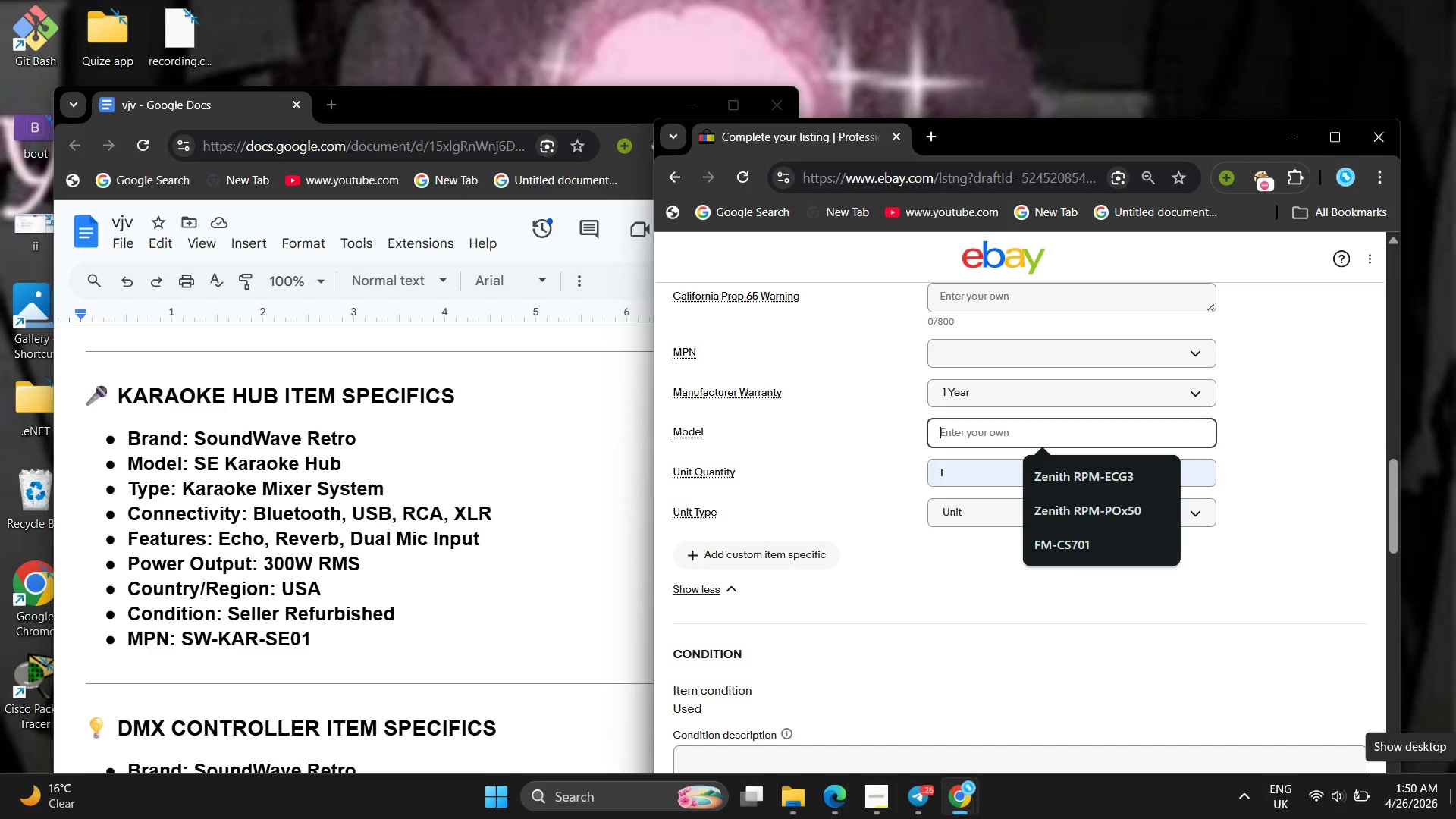 
wait(6.42)
 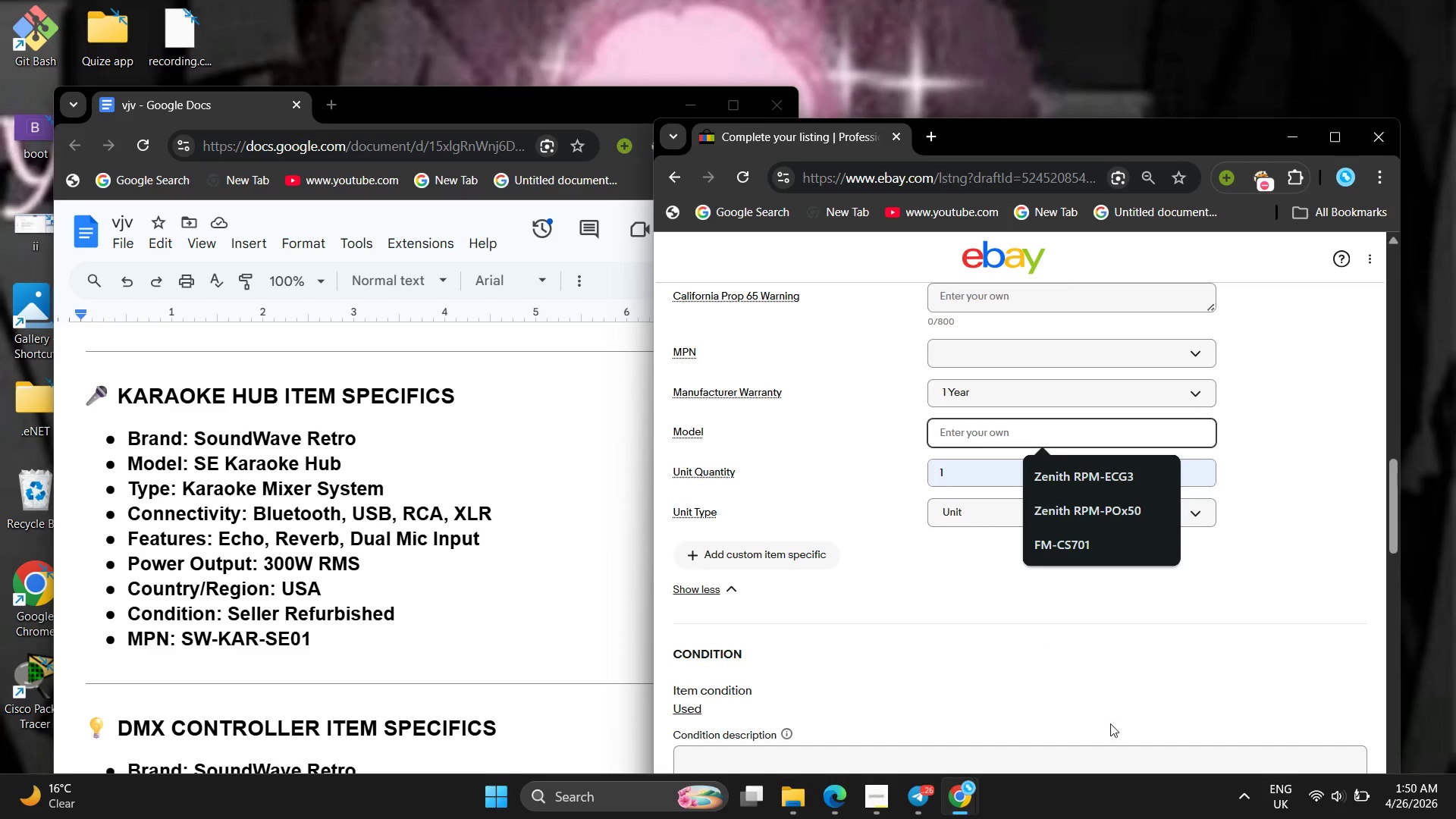 
key(Control+S)
 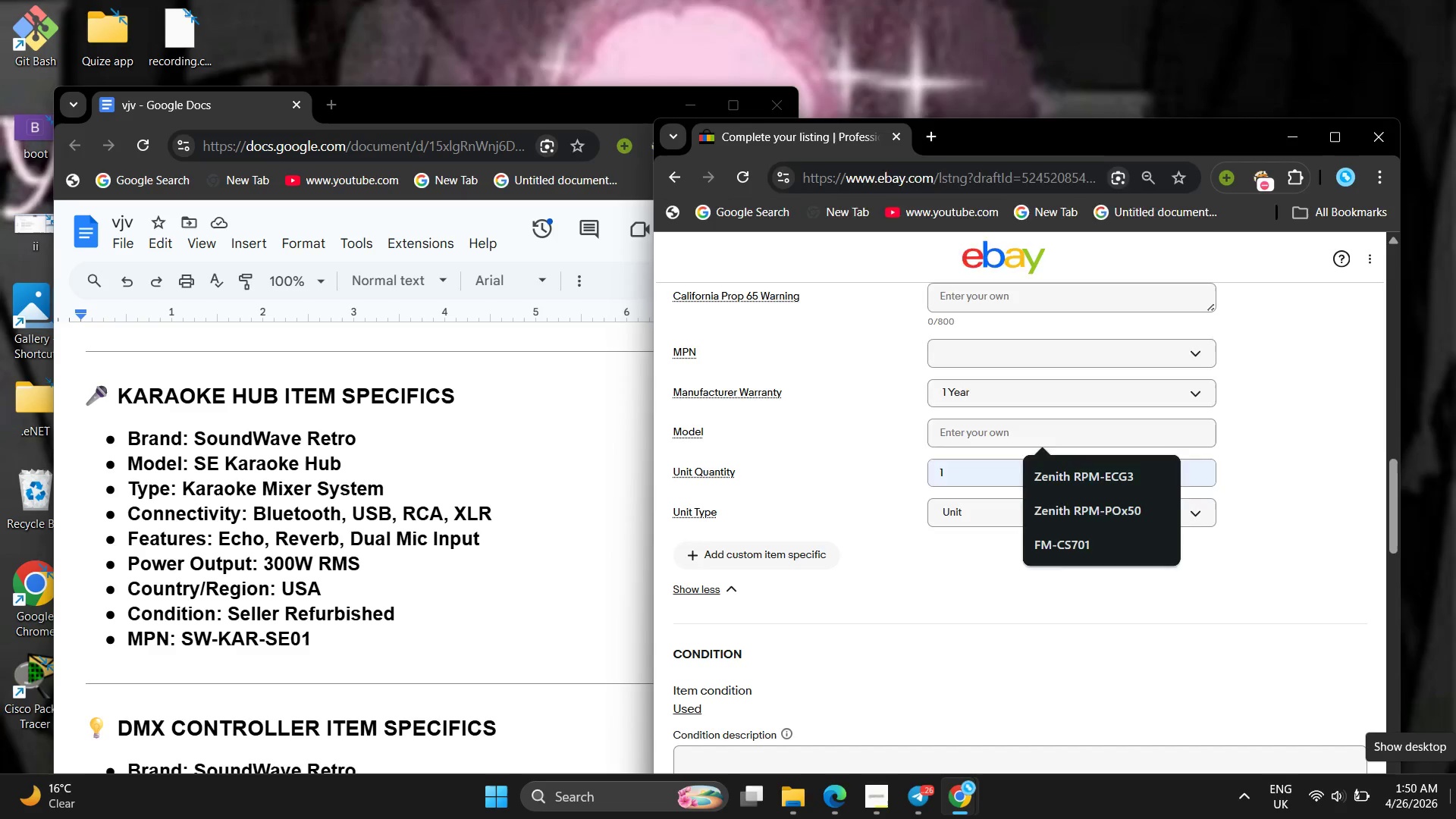 
key(Control+E)
 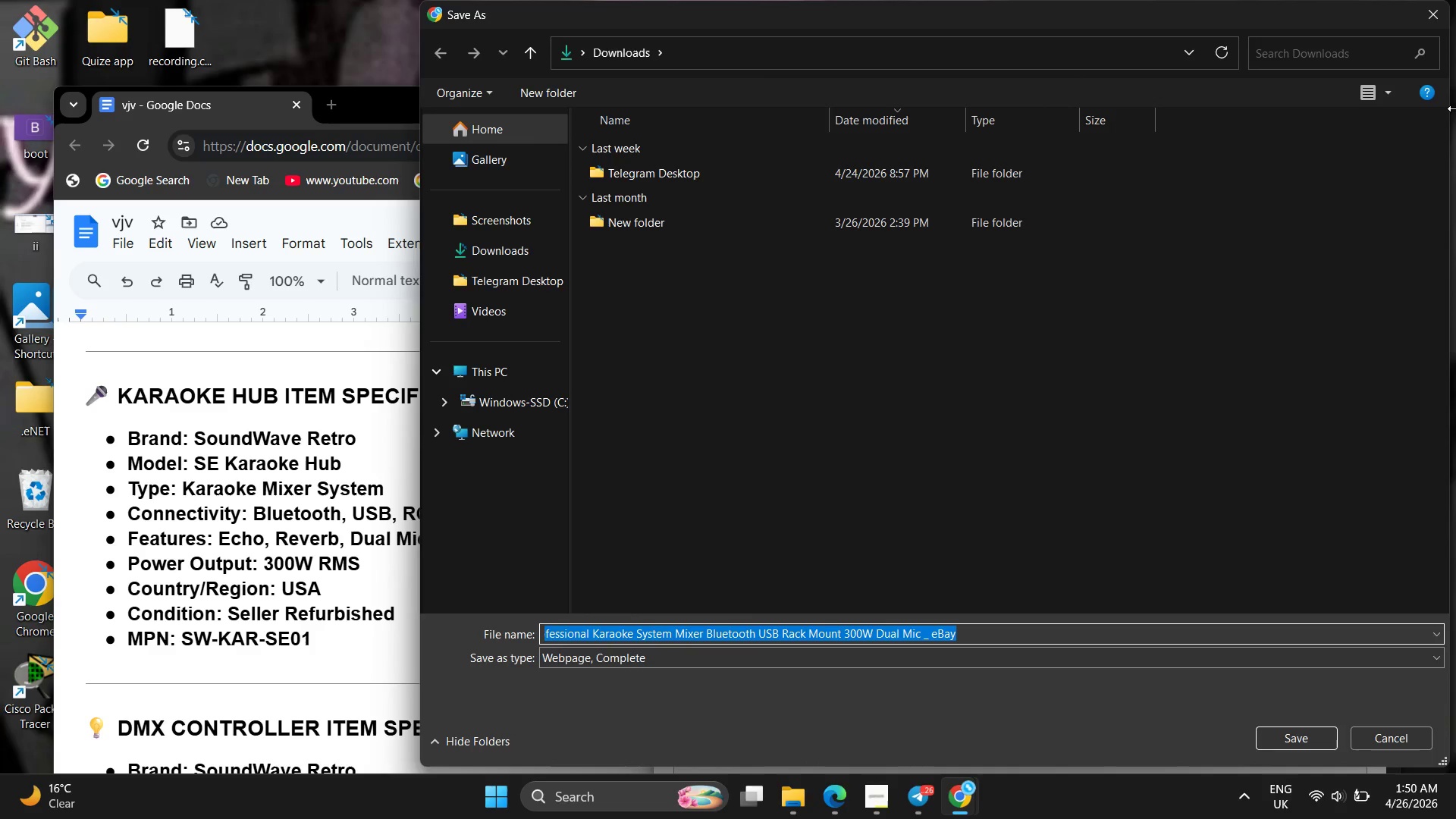 
left_click([1433, 33])
 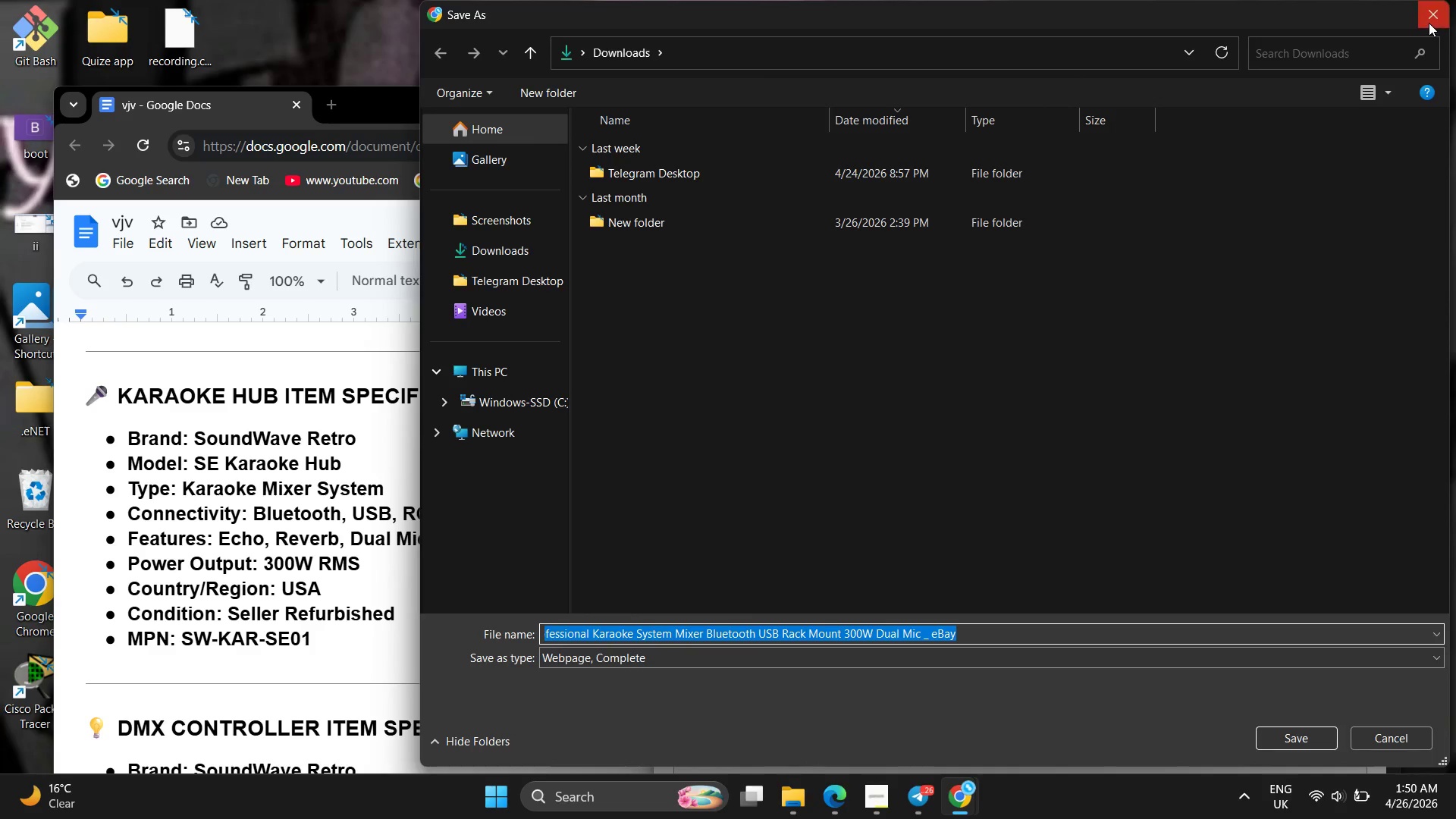 
left_click([1429, 23])
 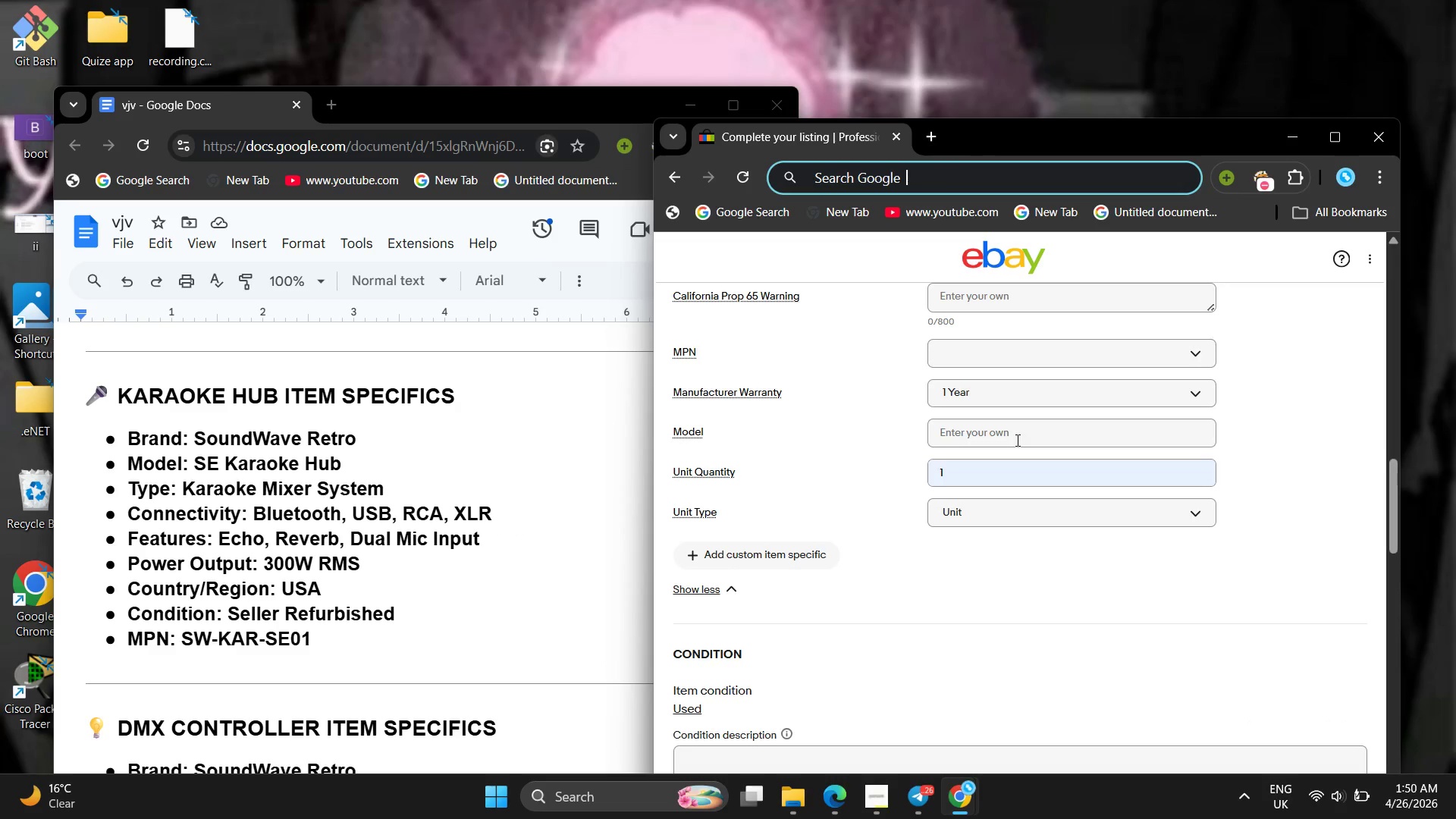 
left_click([1016, 440])
 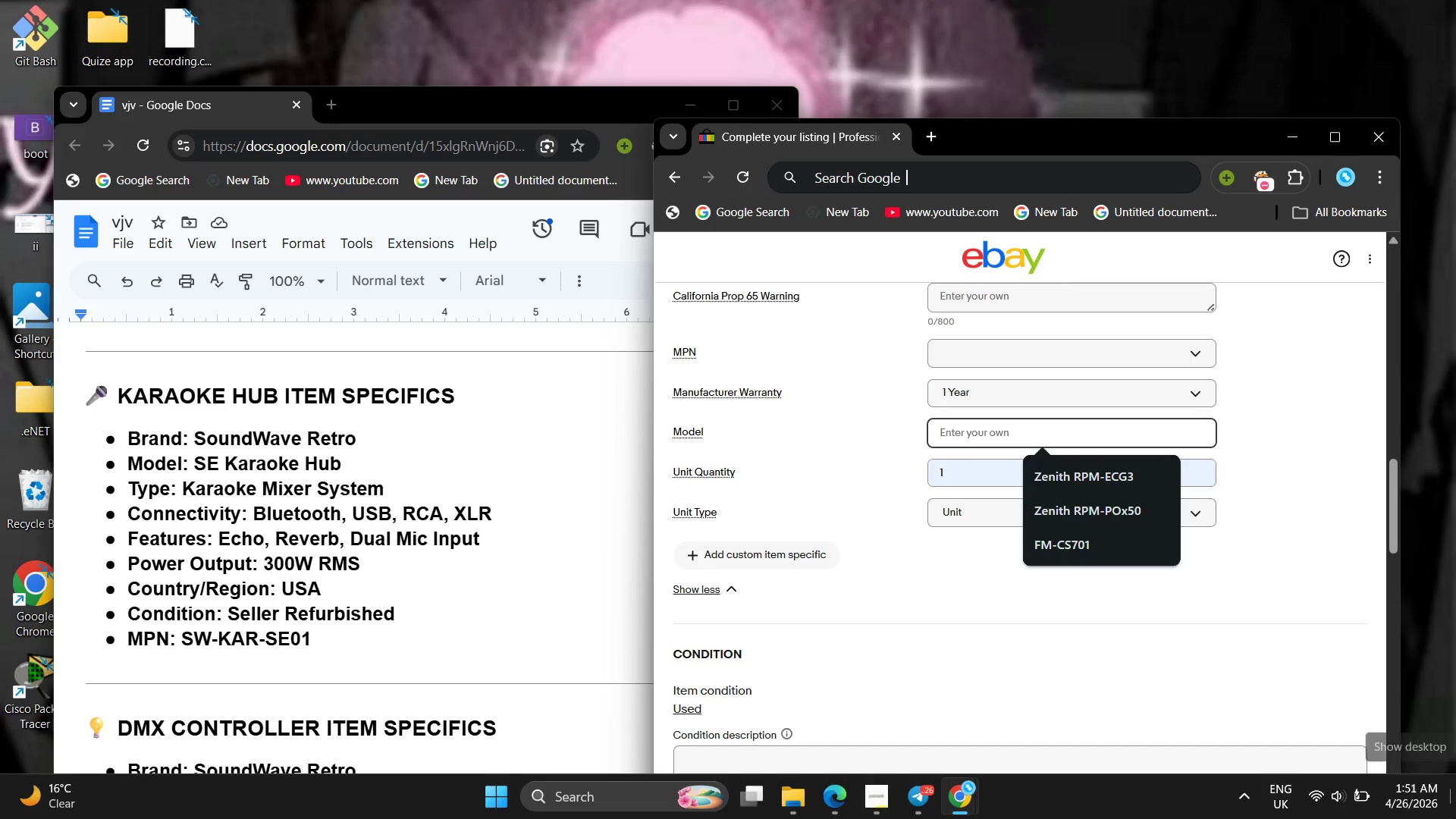 
key(Shift+S)
 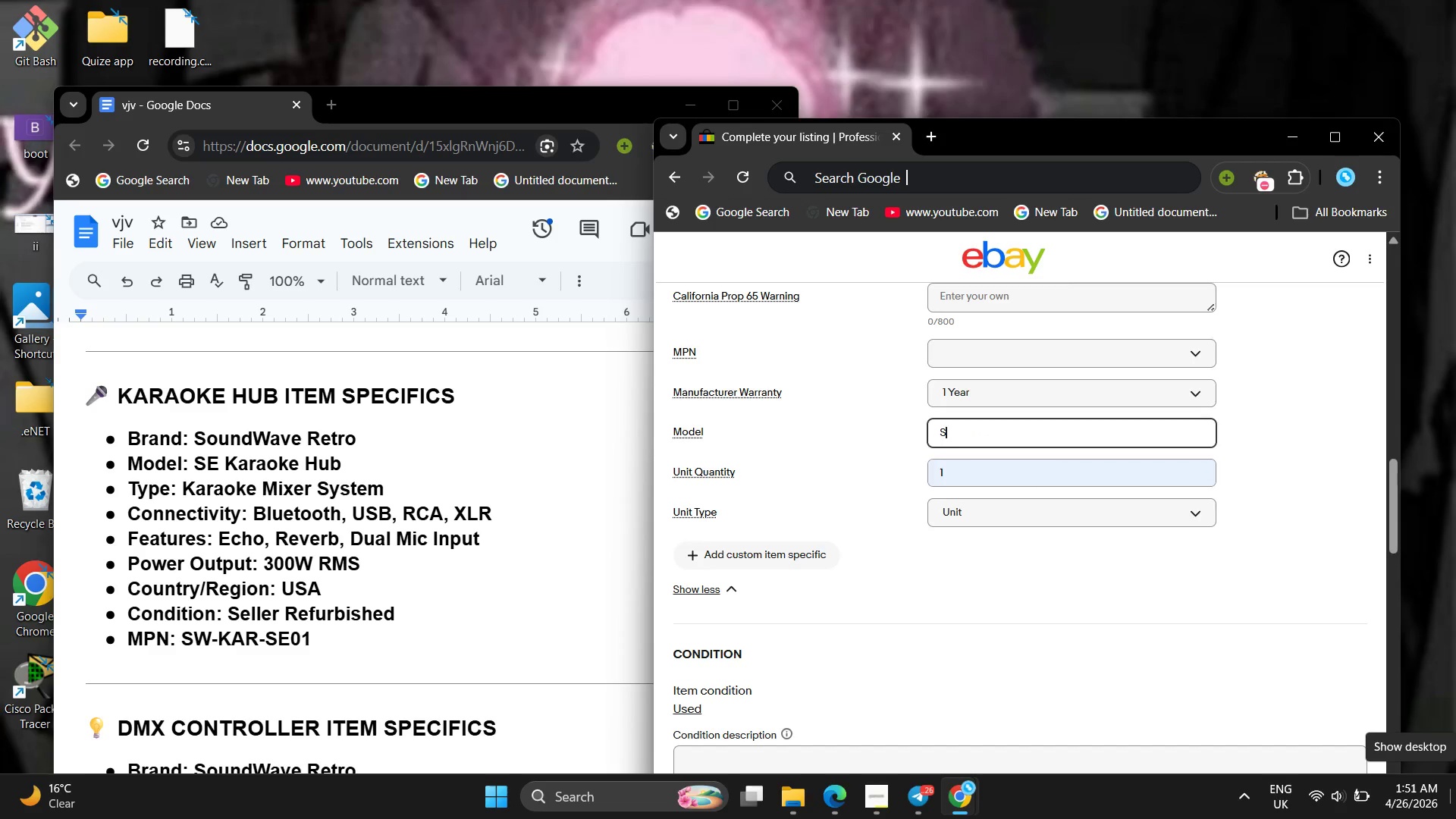 
type(E Karaoke)
 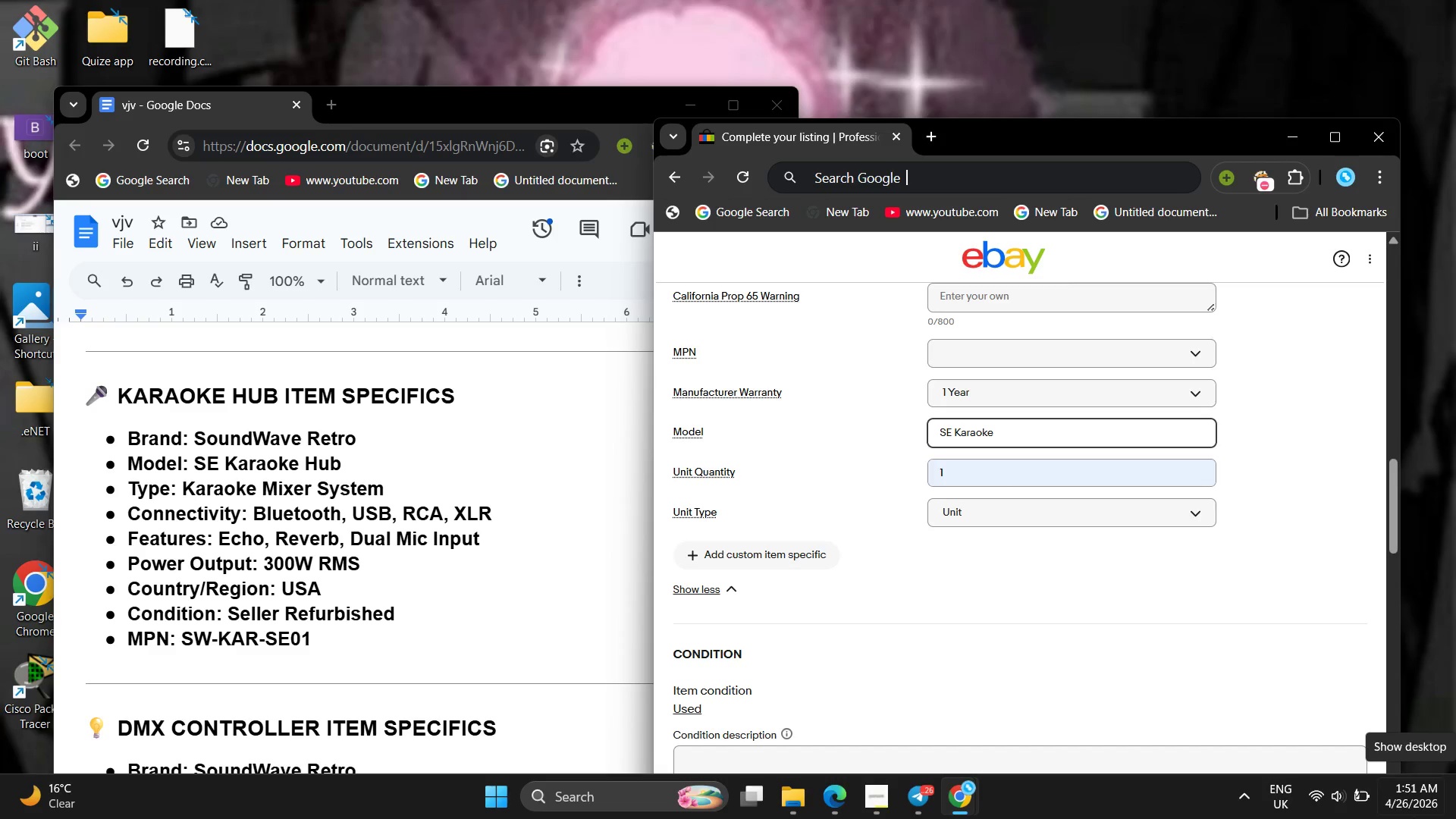 
key(Space)
 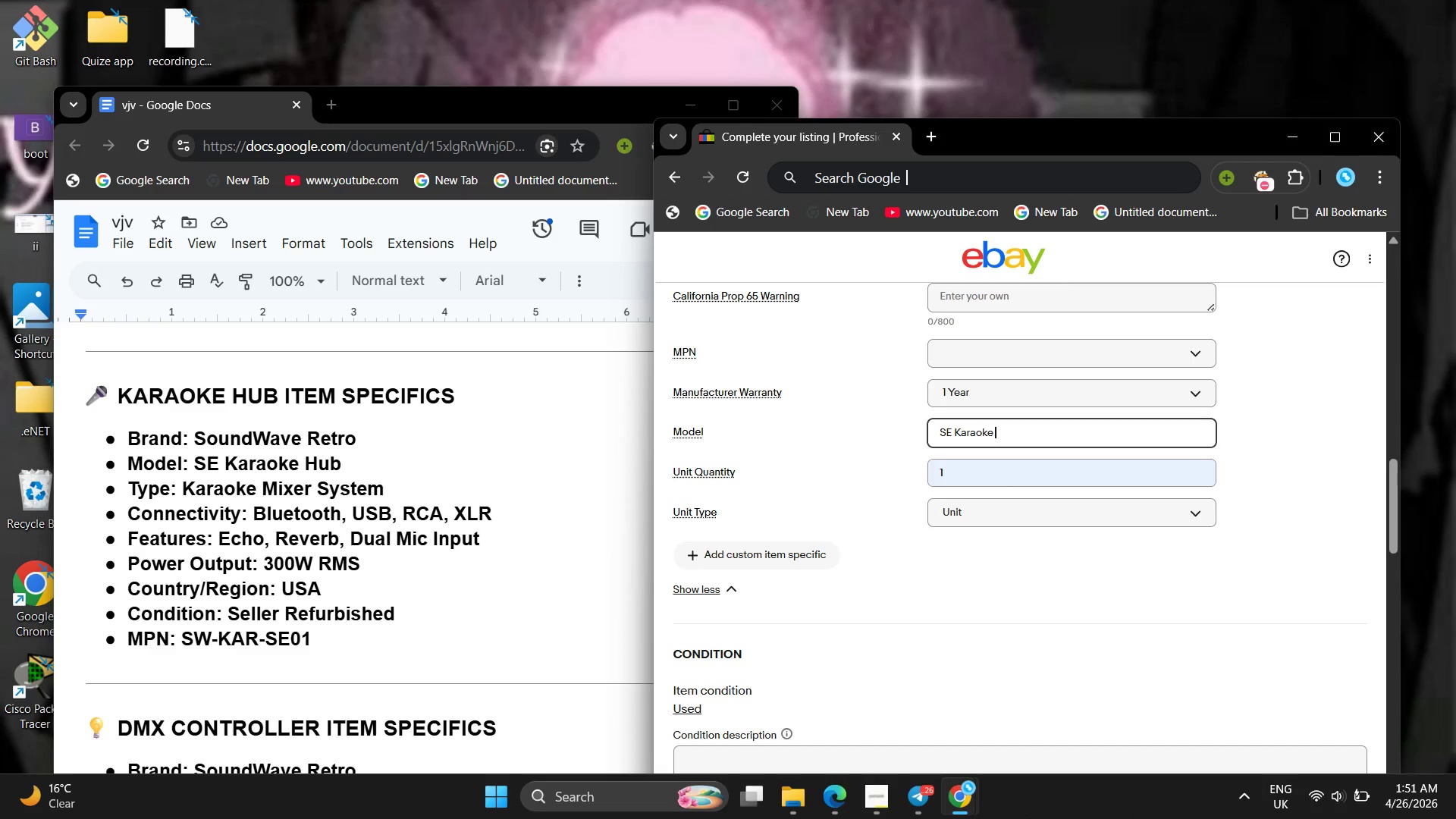 
mouse_move([1318, 818])
 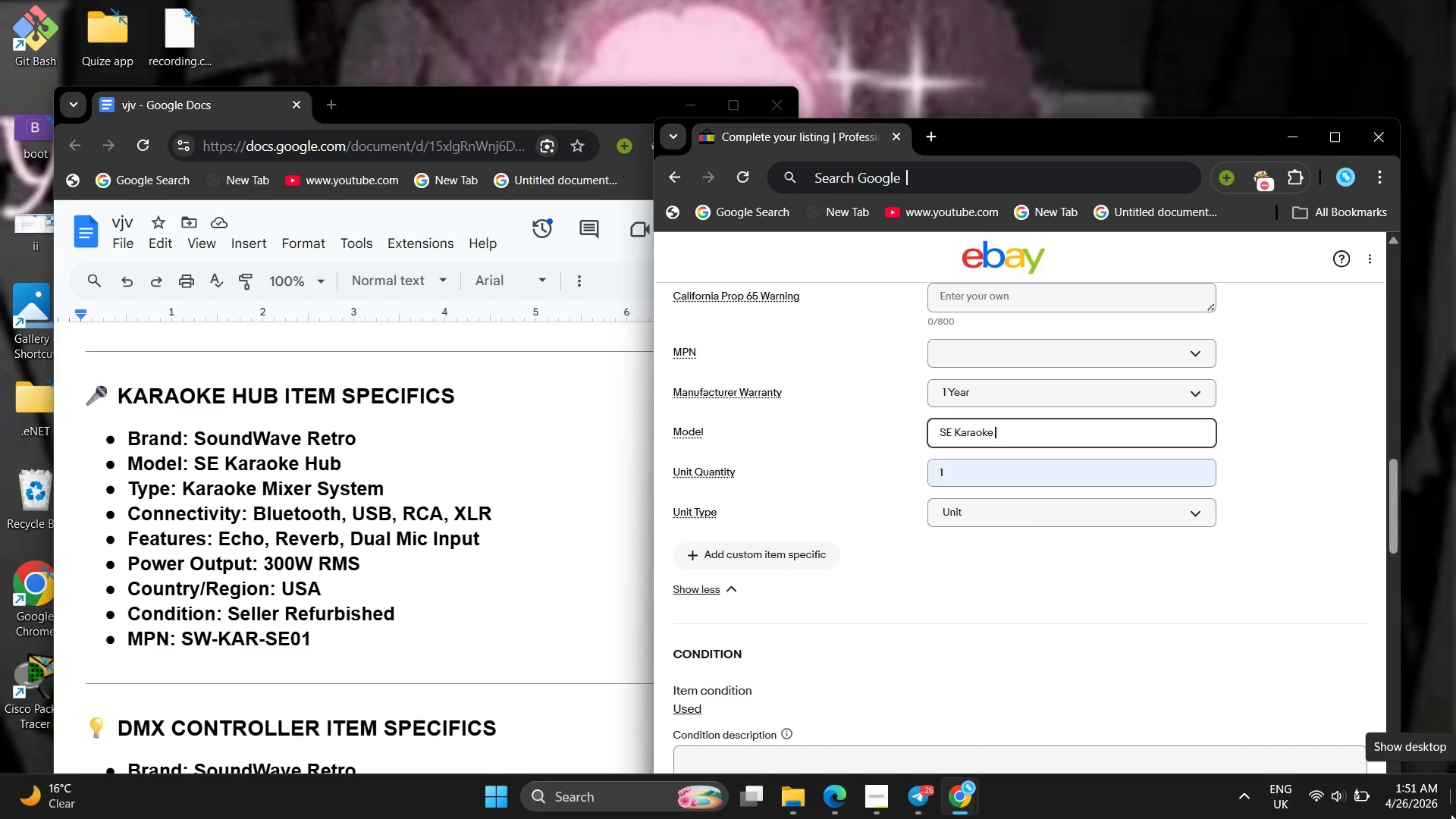 
wait(8.14)
 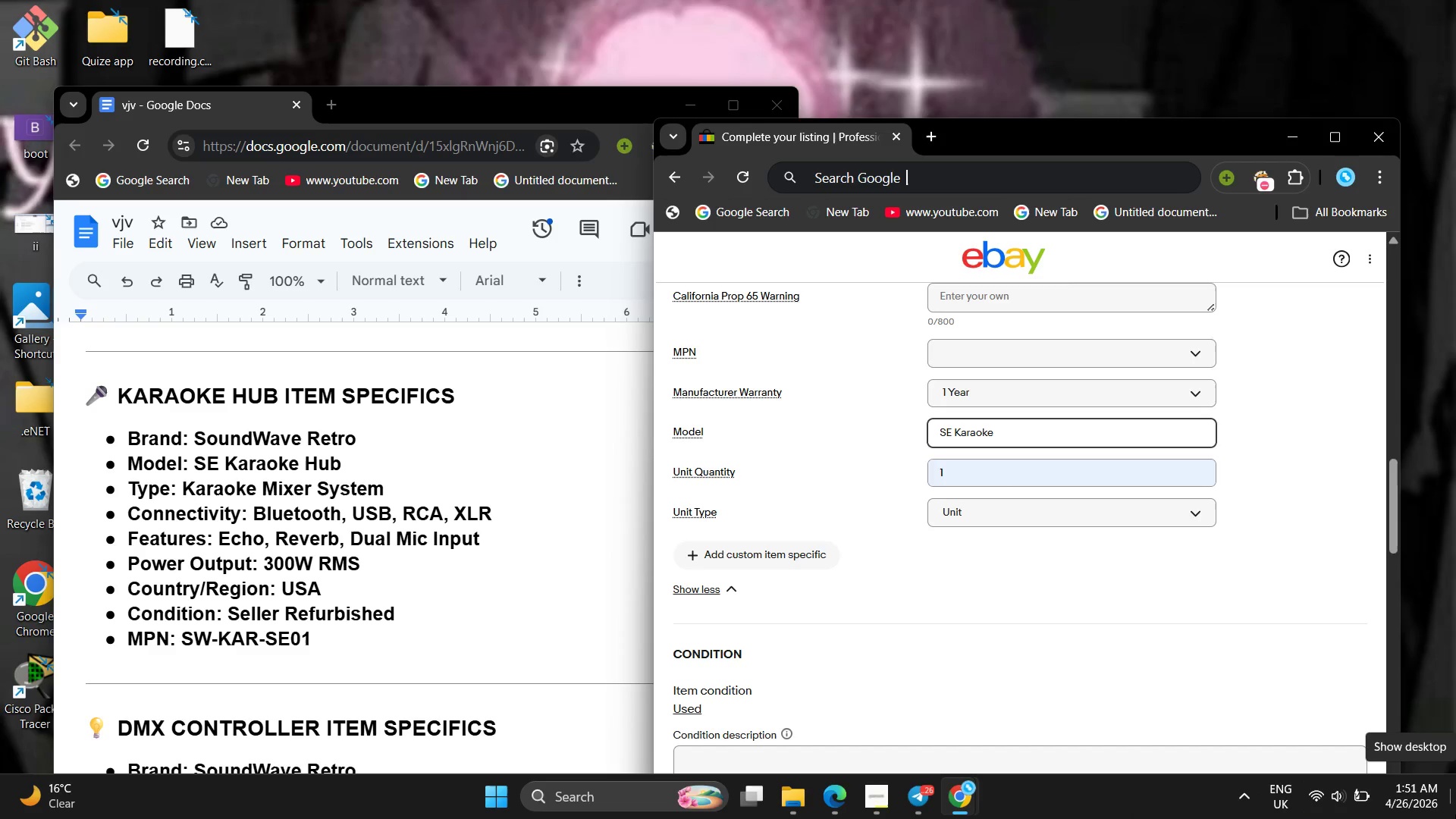 
type(HUB)
key(Backspace)
key(Backspace)
type(ub)
 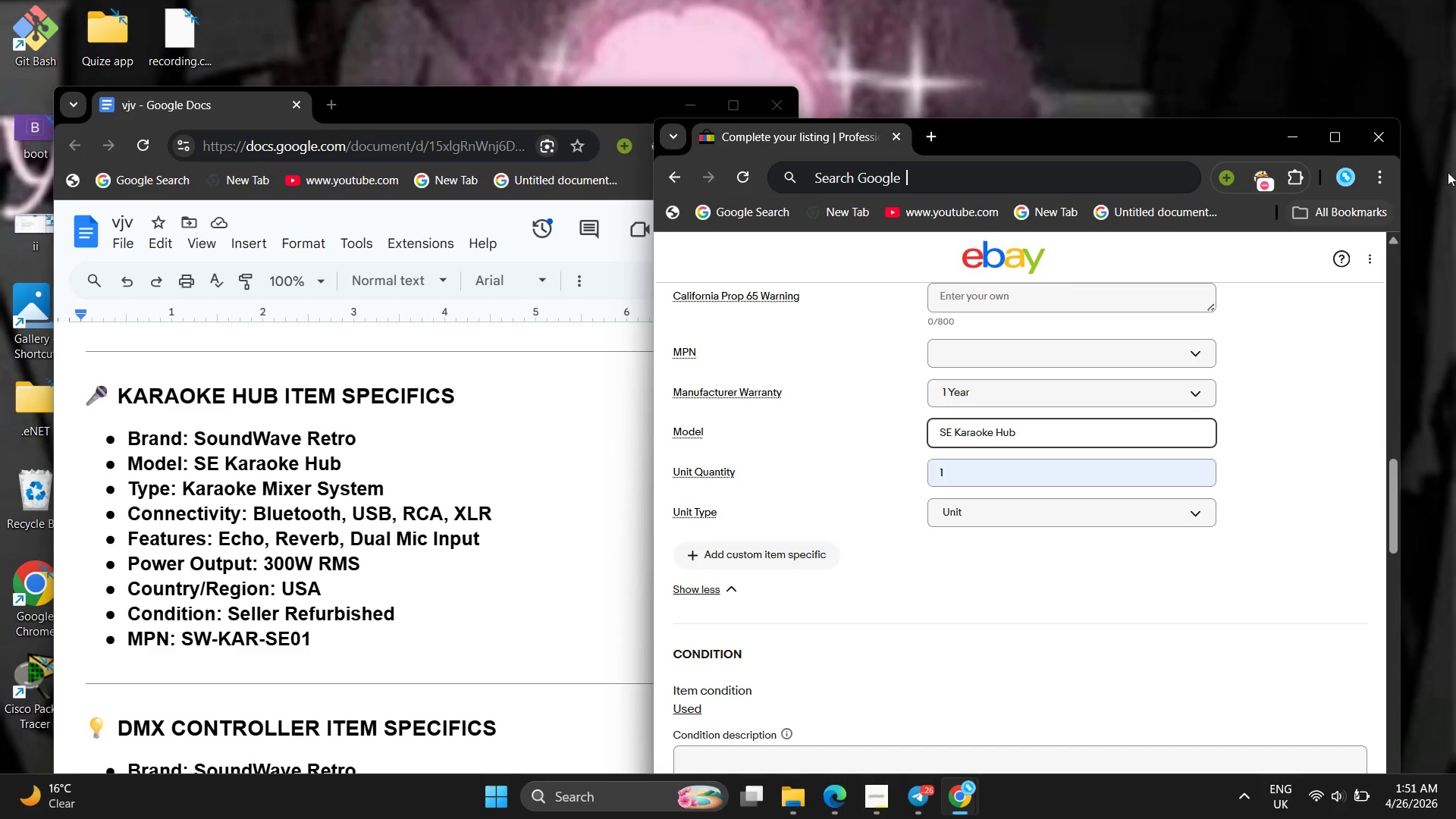 
wait(6.86)
 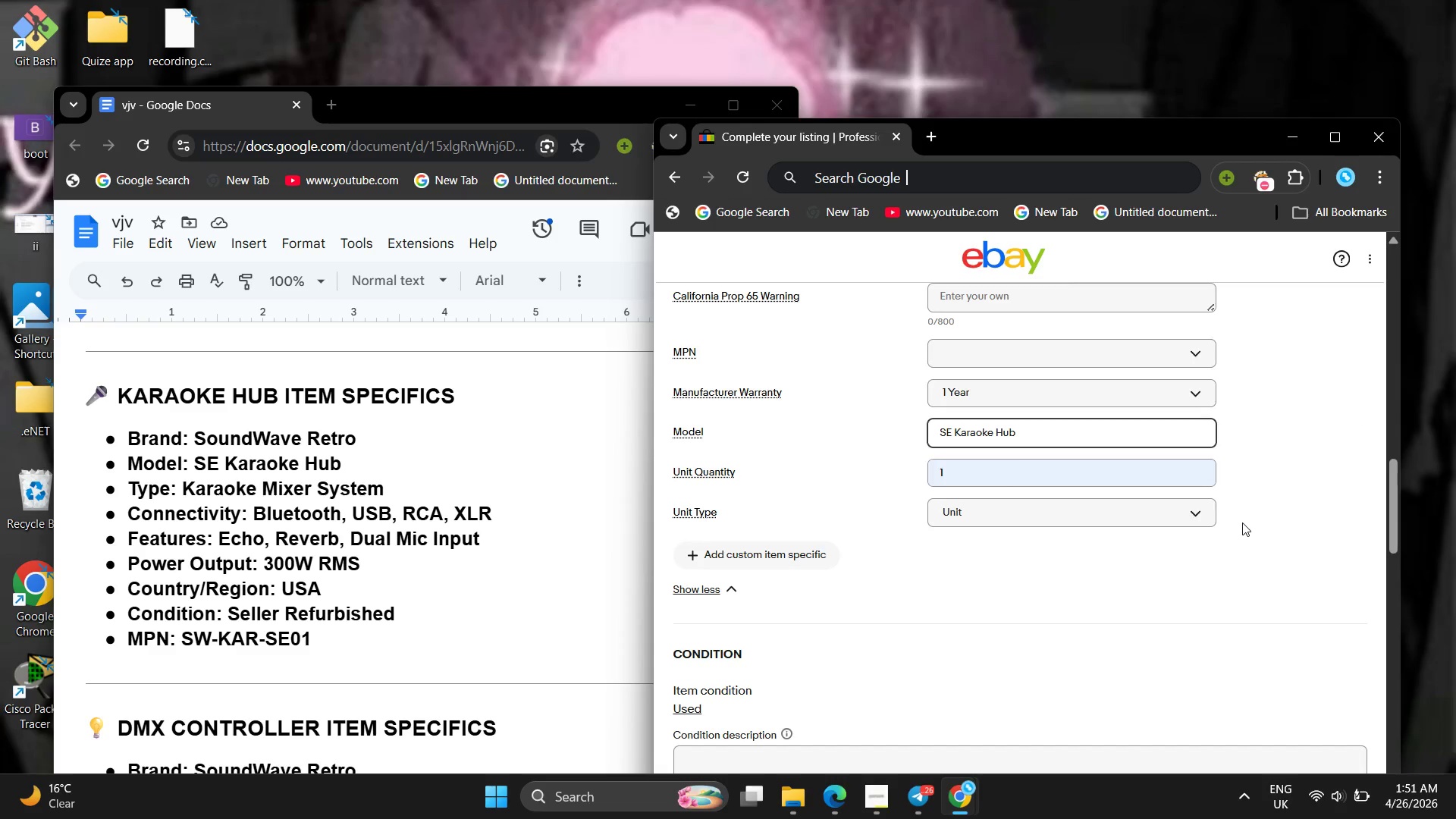 
left_click([1392, 436])
 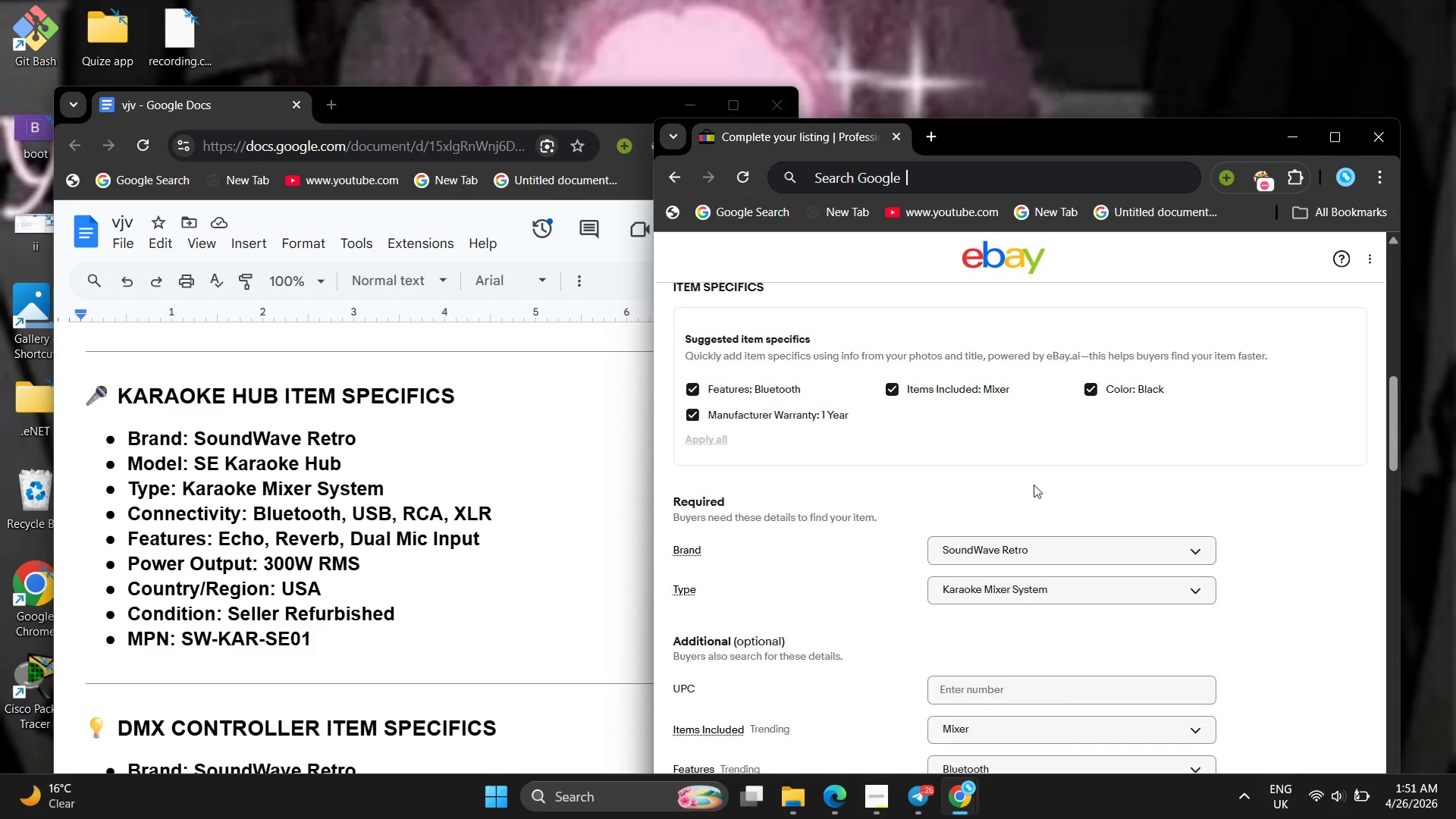 
scroll: coordinate [1034, 485], scroll_direction: down, amount: 4.0
 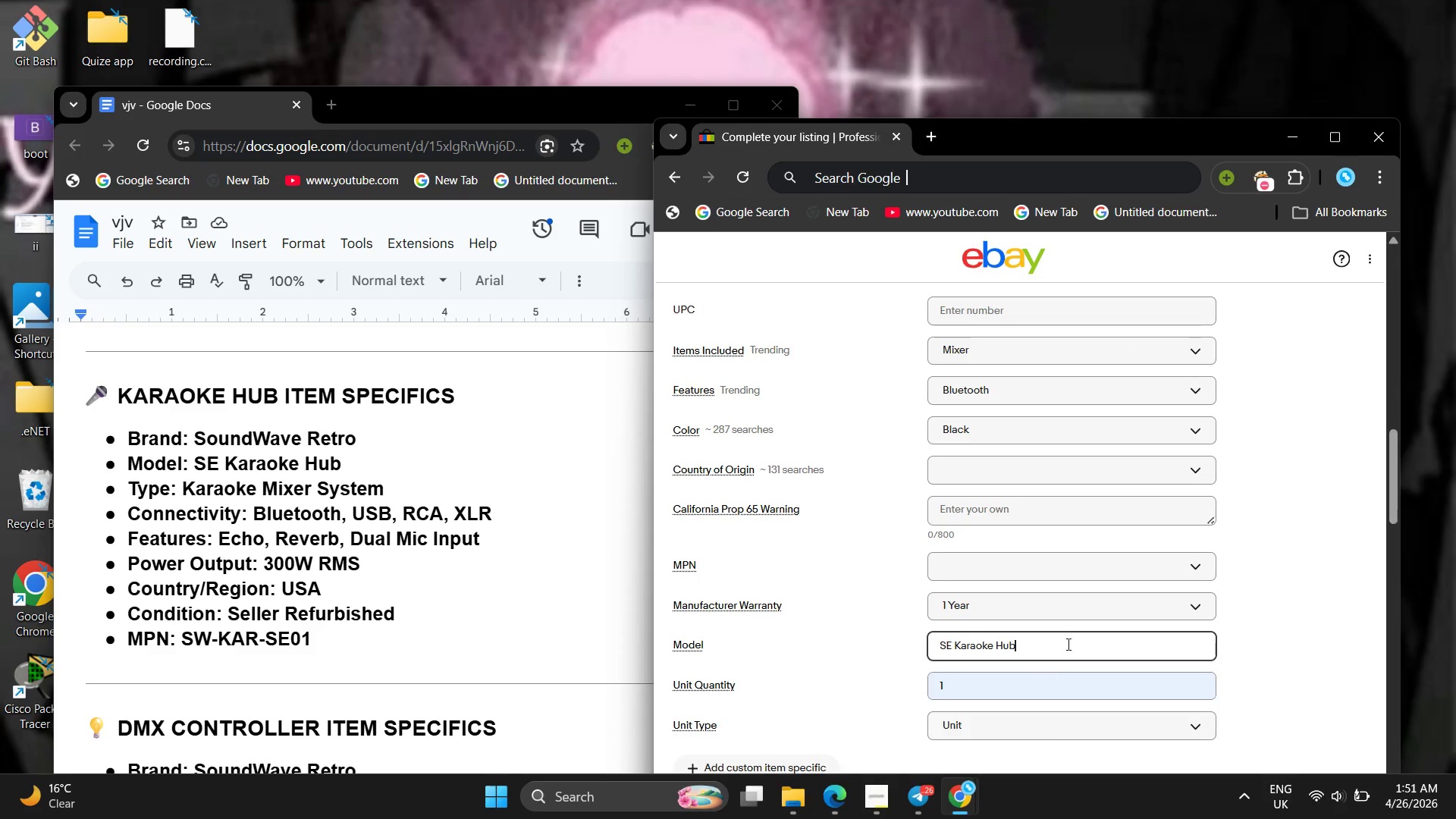 
left_click([1068, 643])
 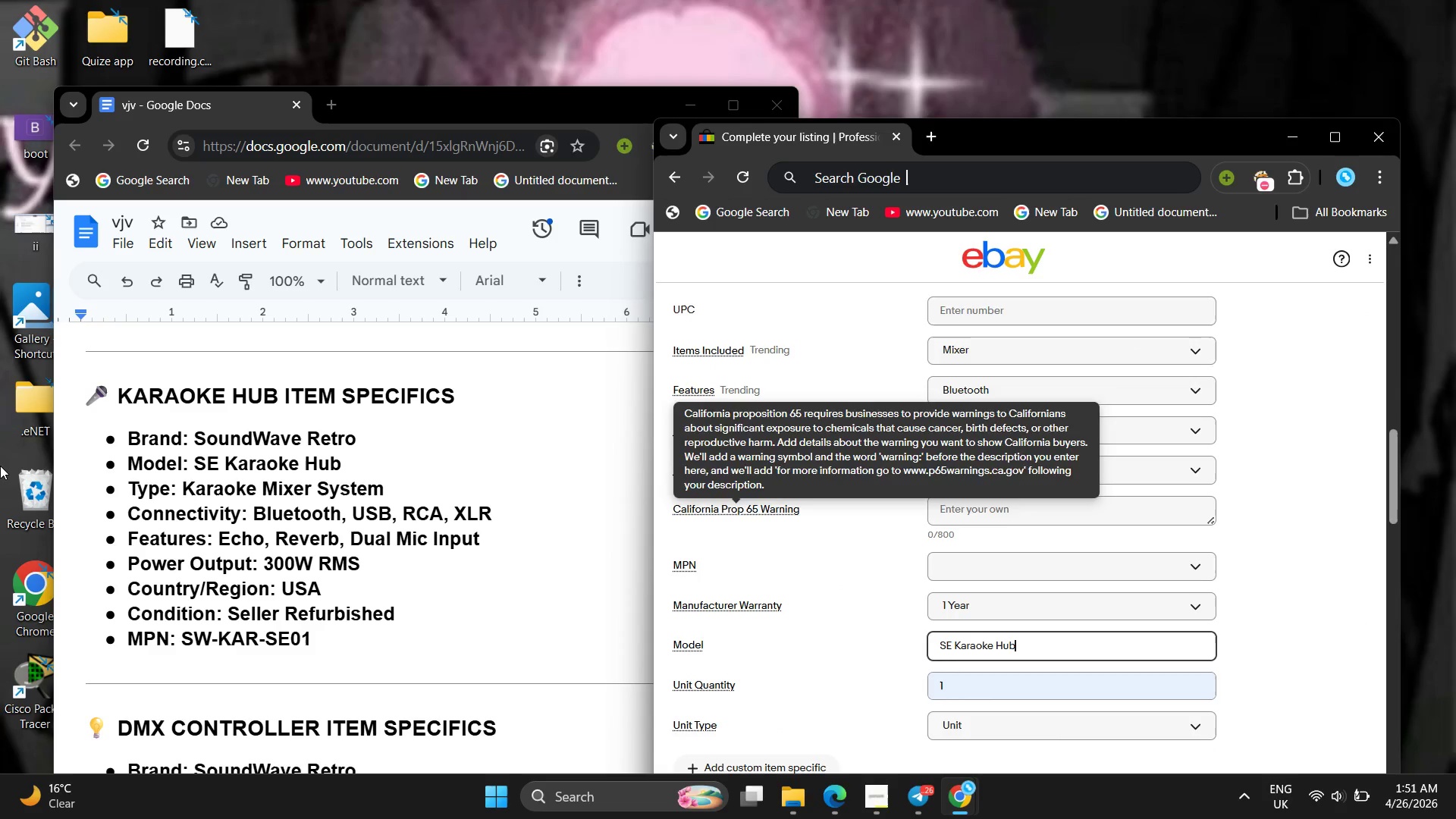 
left_click([380, 498])
 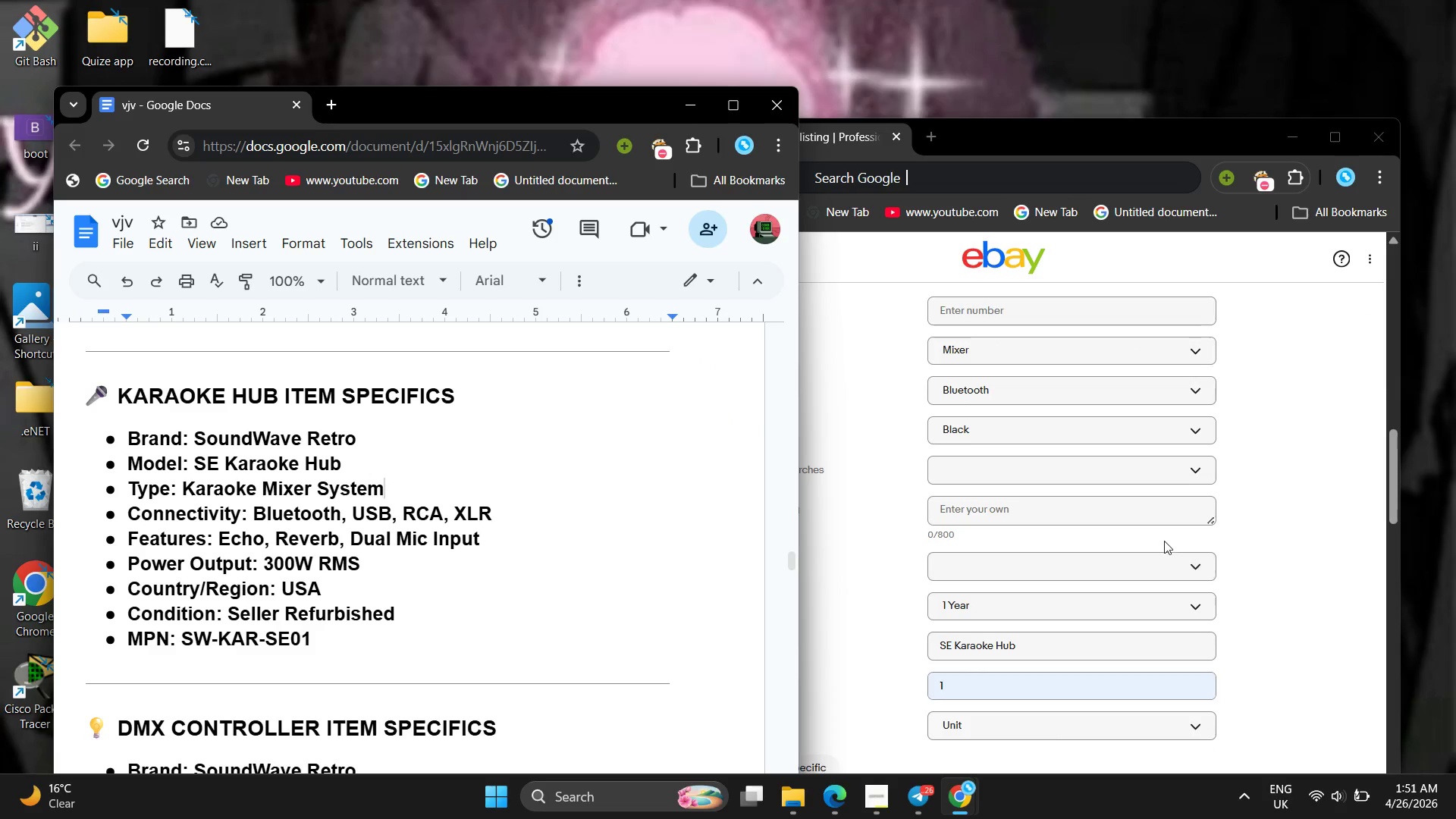 
left_click([1164, 541])
 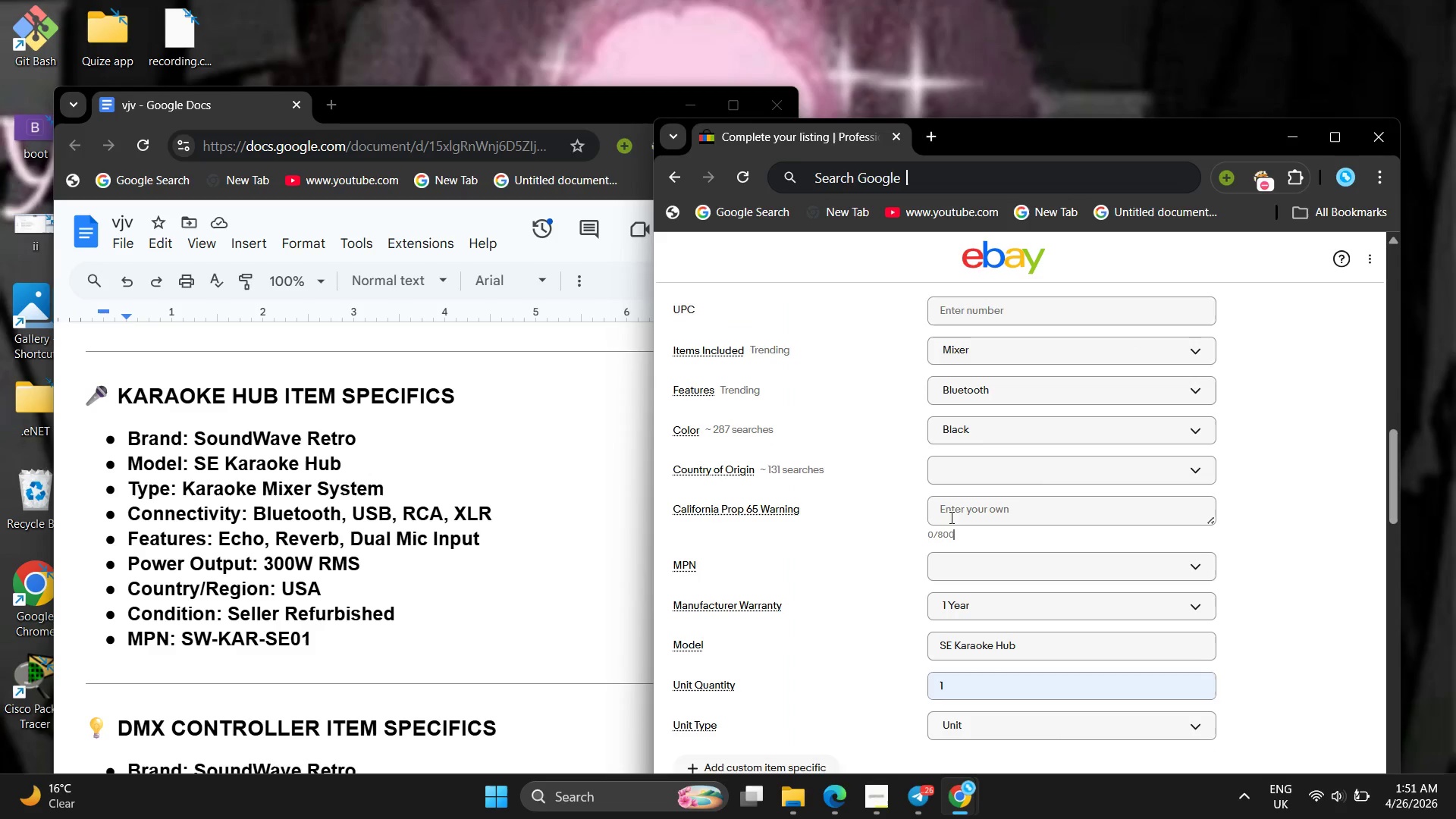 
left_click([958, 516])
 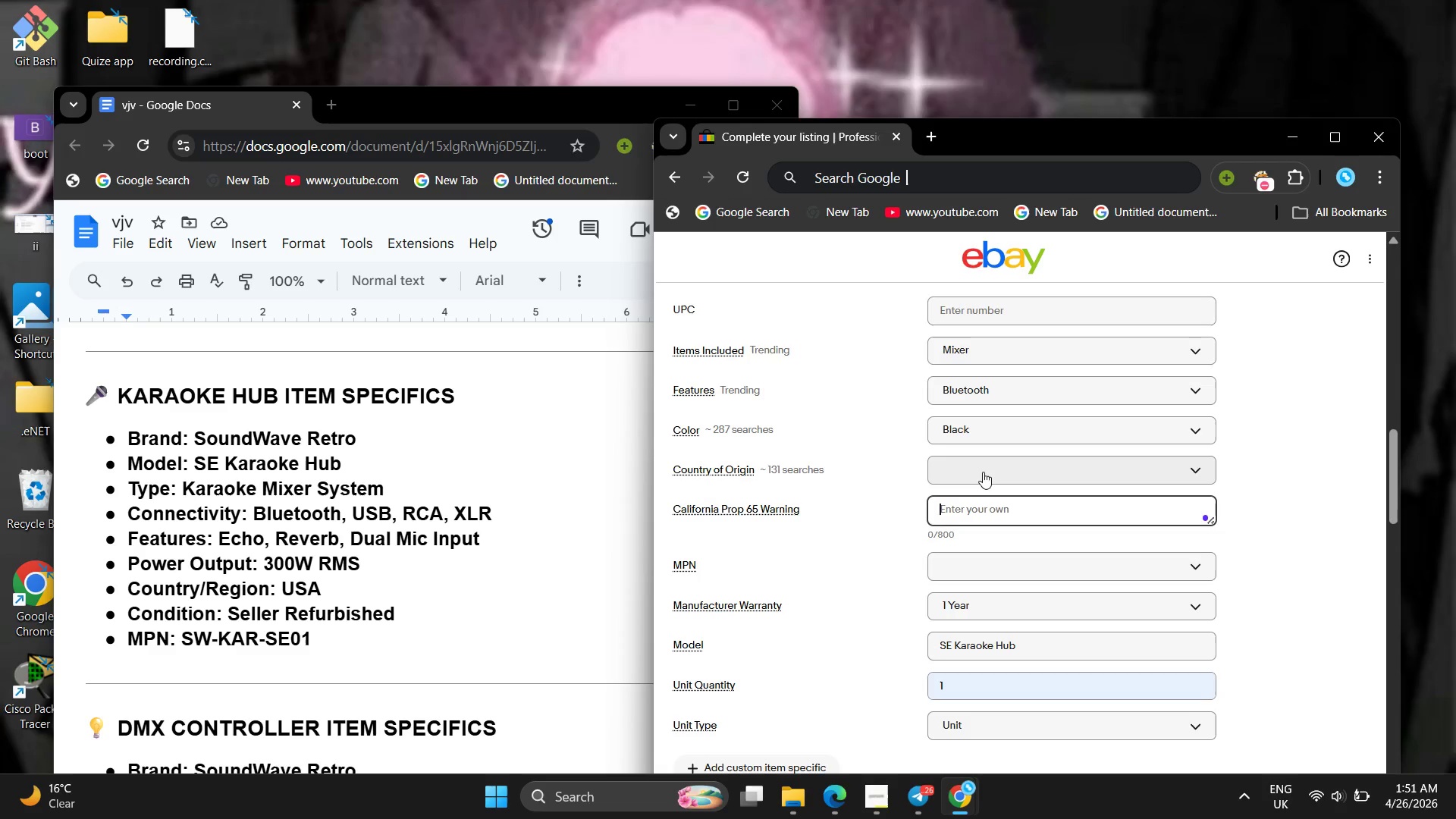 
left_click([986, 469])
 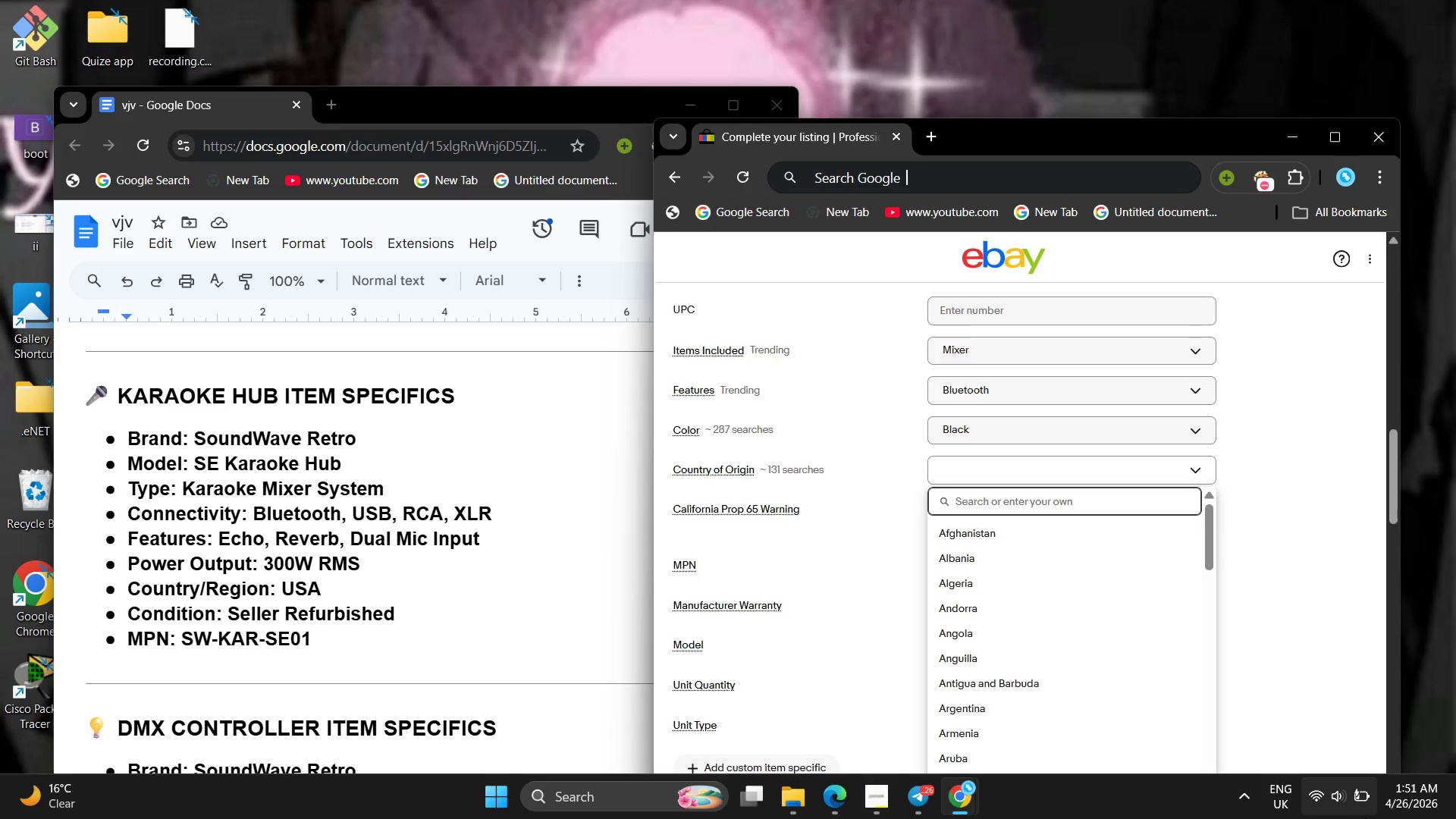 
type(USA)
 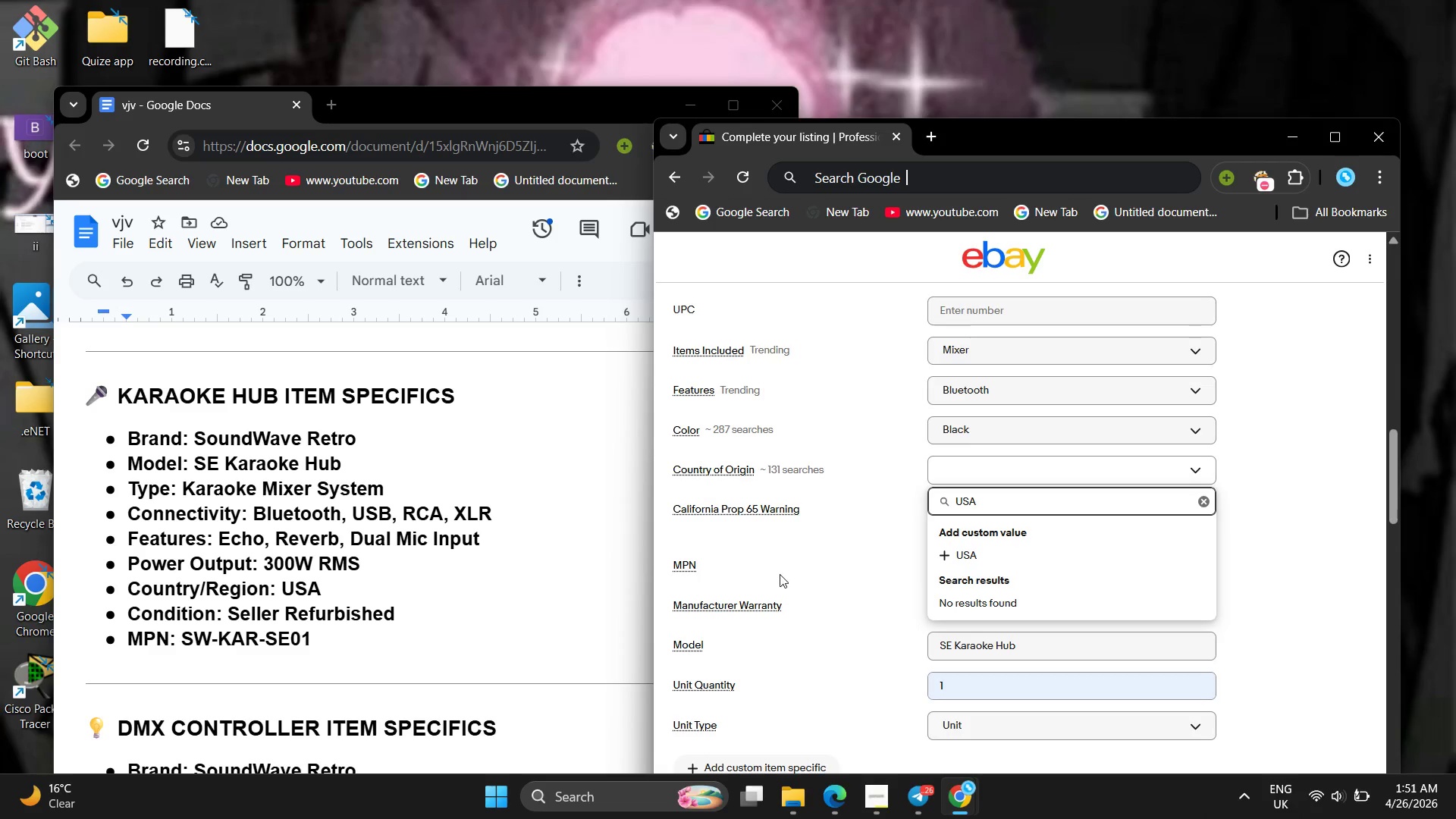 
wait(5.47)
 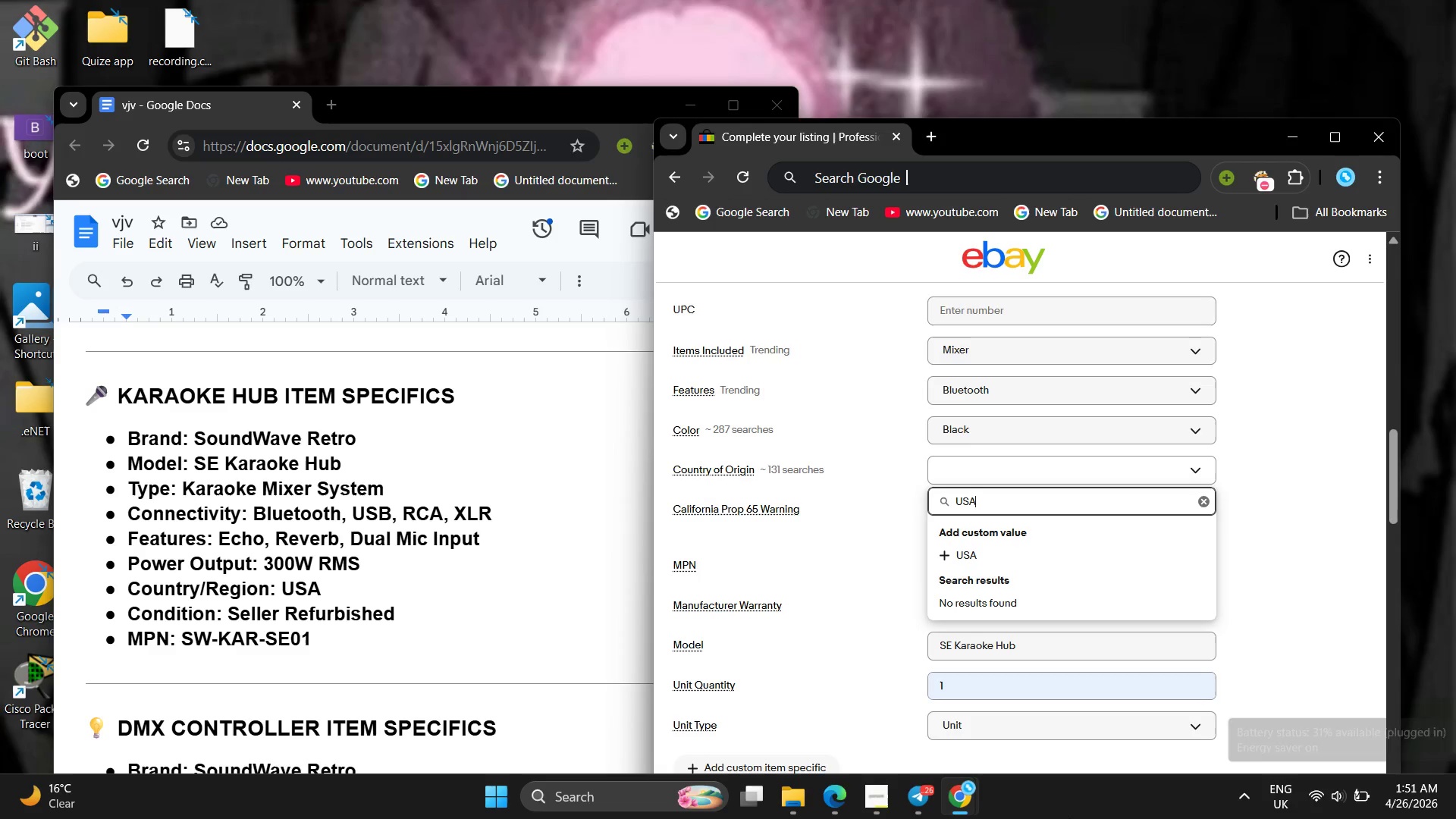 
left_click([976, 560])
 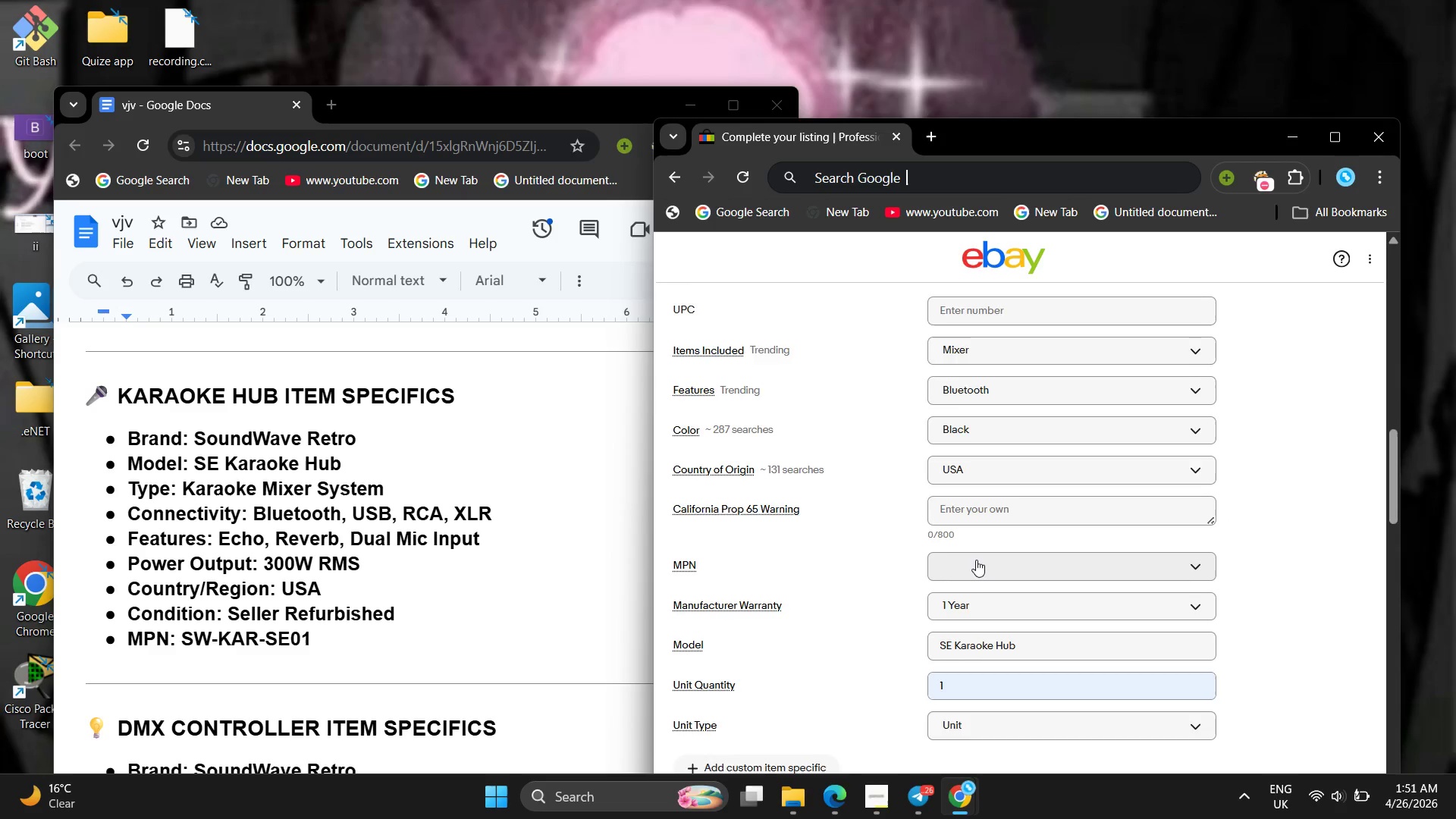 
scroll: coordinate [976, 560], scroll_direction: down, amount: 2.0
 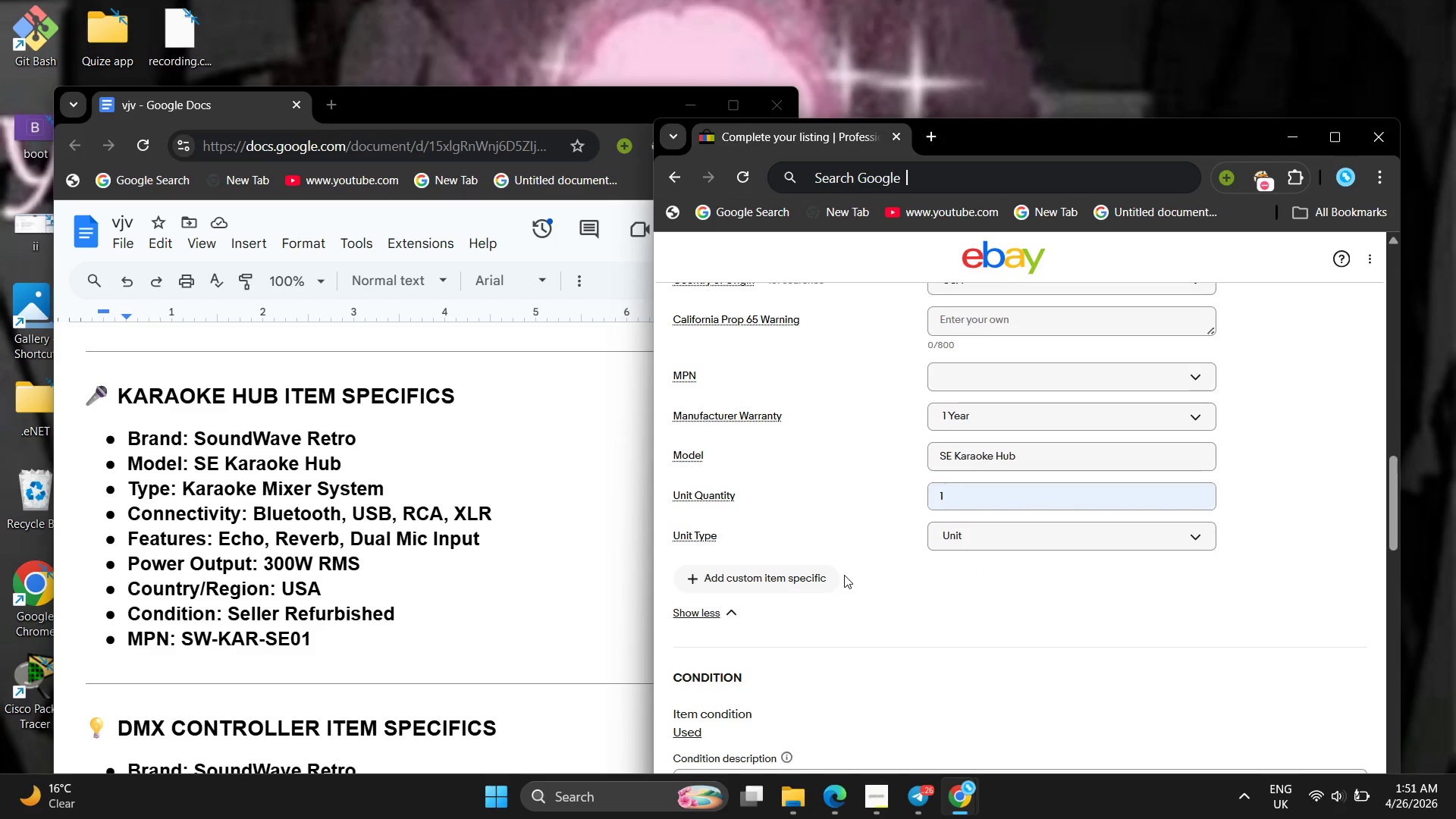 
left_click([175, 497])
 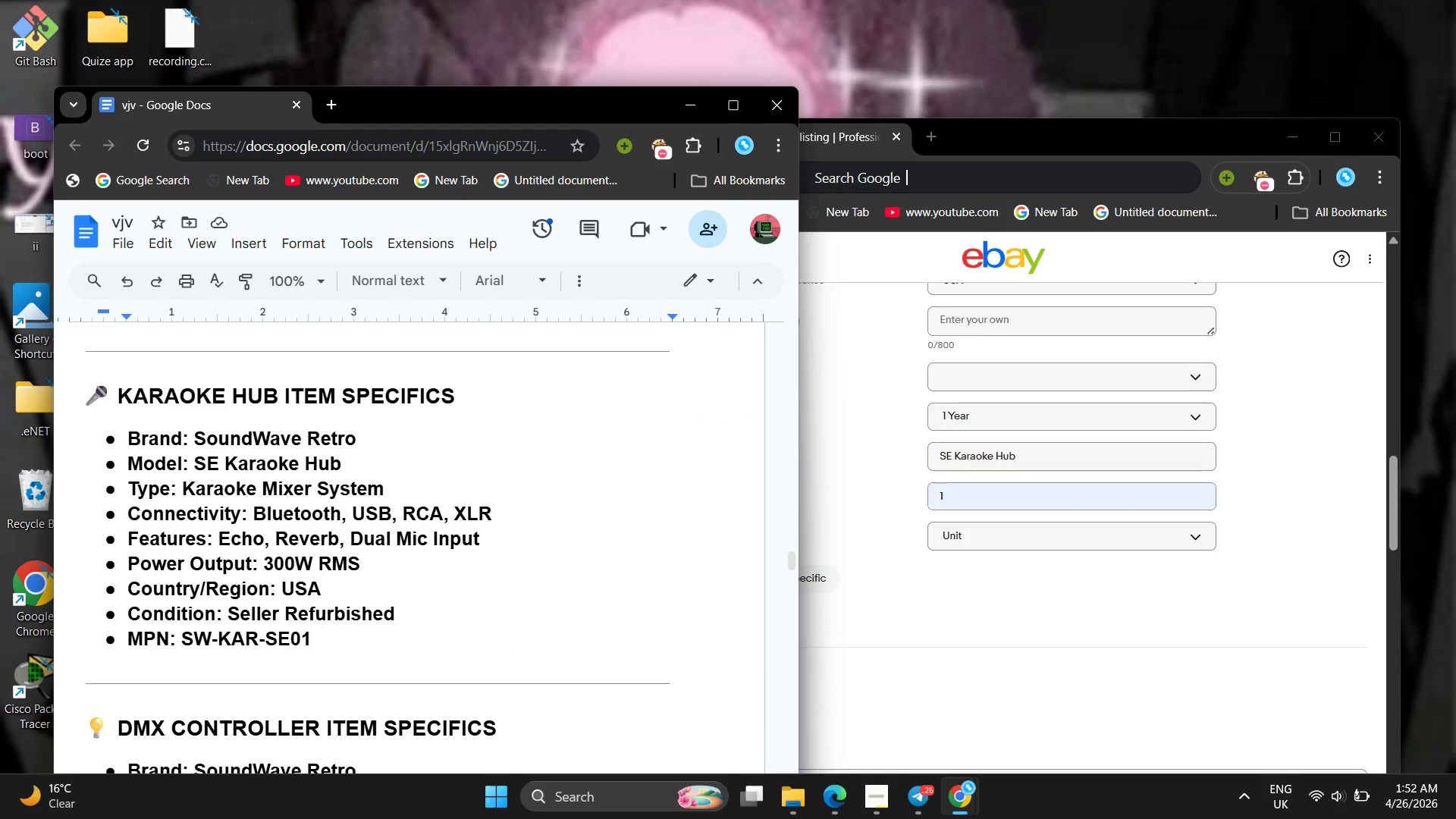 
wait(9.62)
 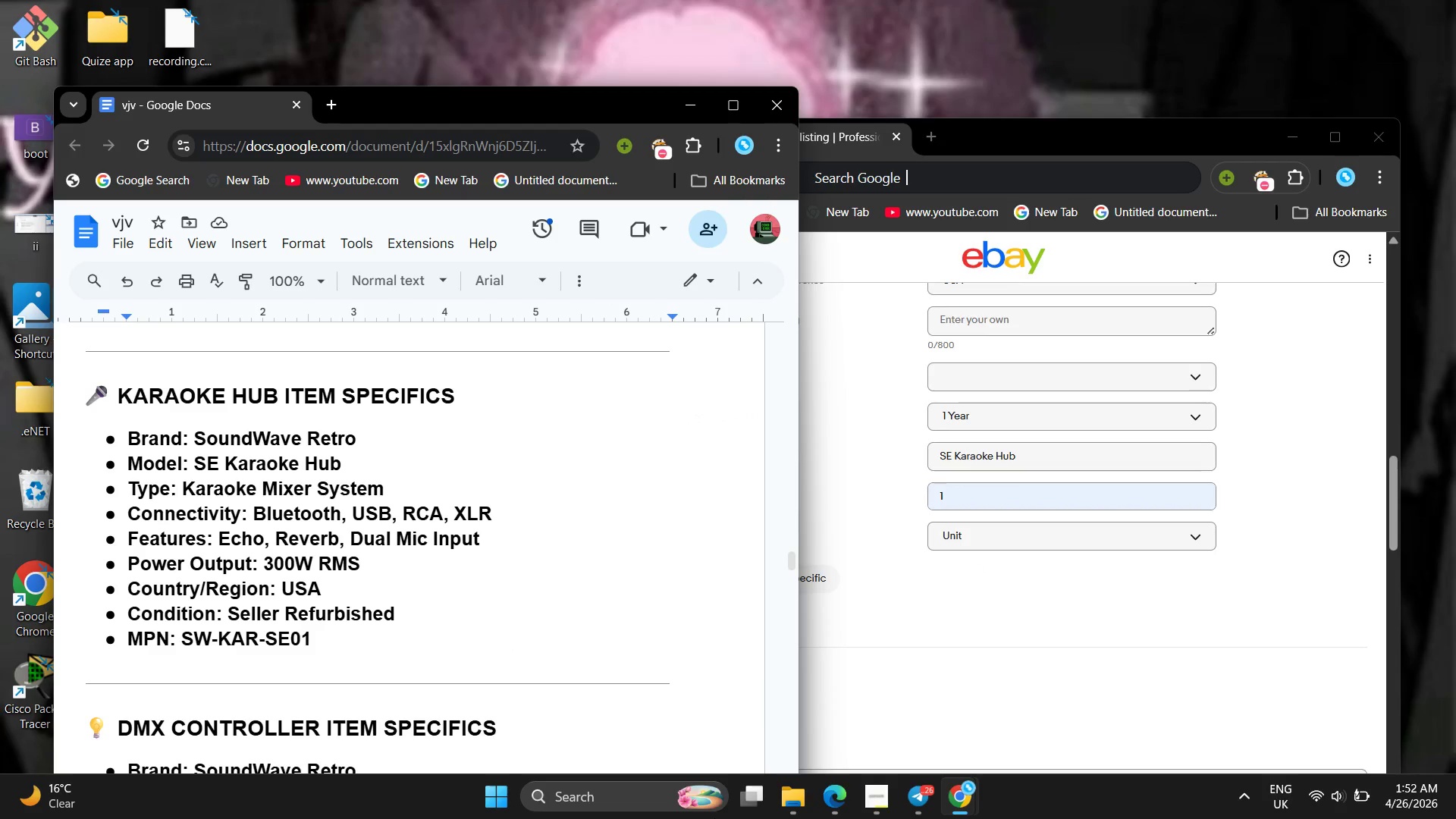 
left_click([998, 387])
 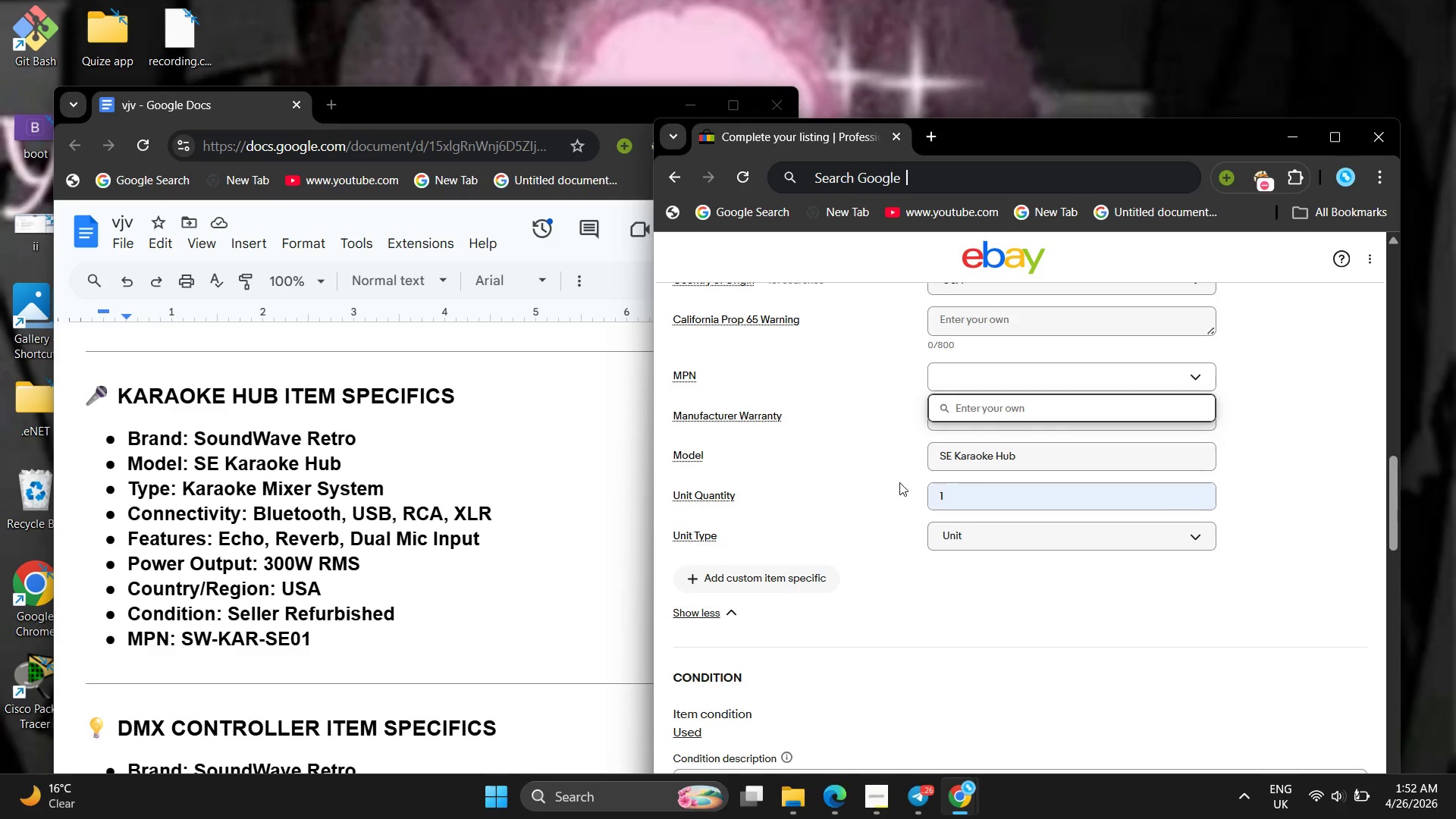 
left_click([859, 482])
 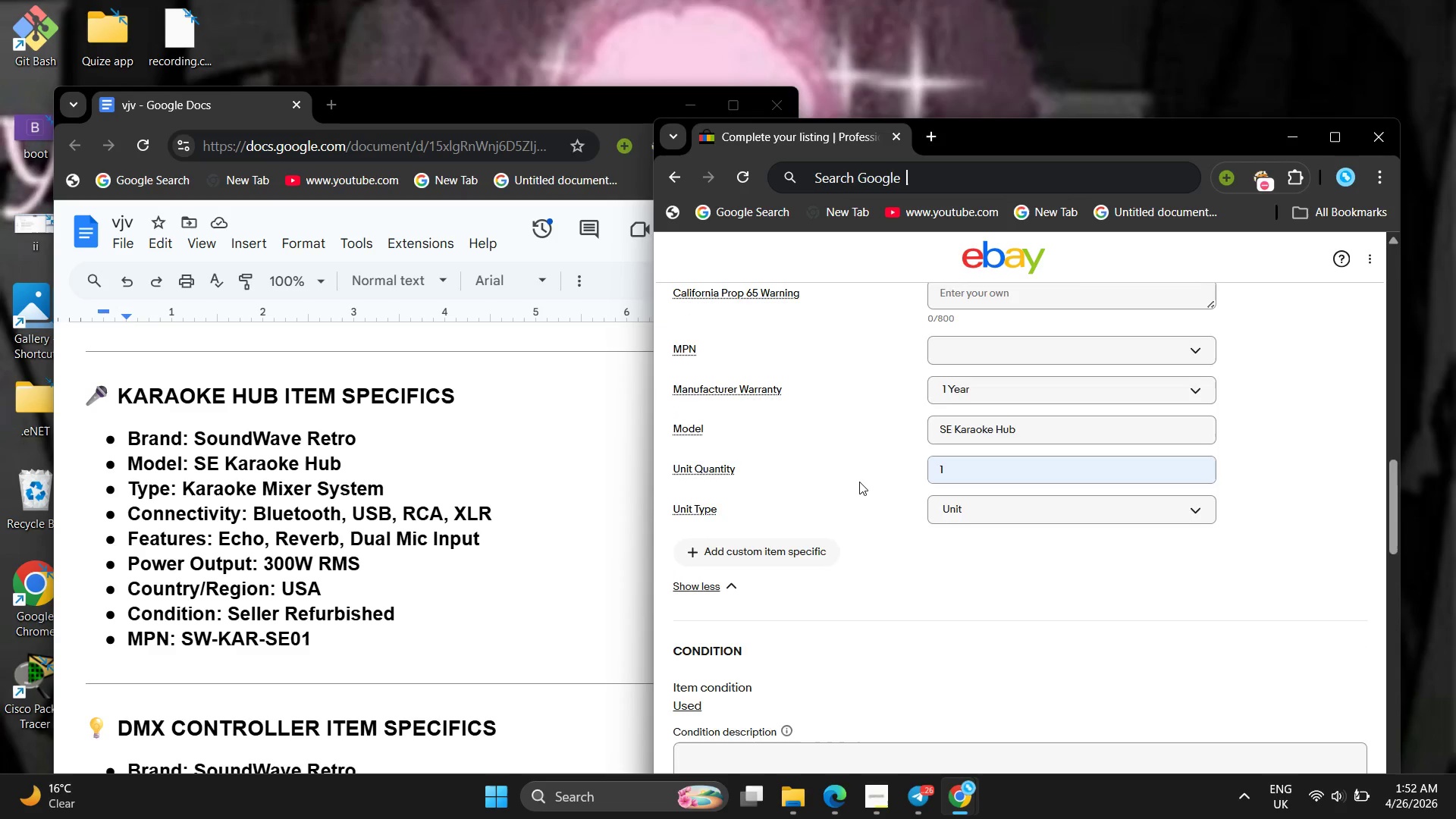 
scroll: coordinate [859, 482], scroll_direction: down, amount: 2.0
 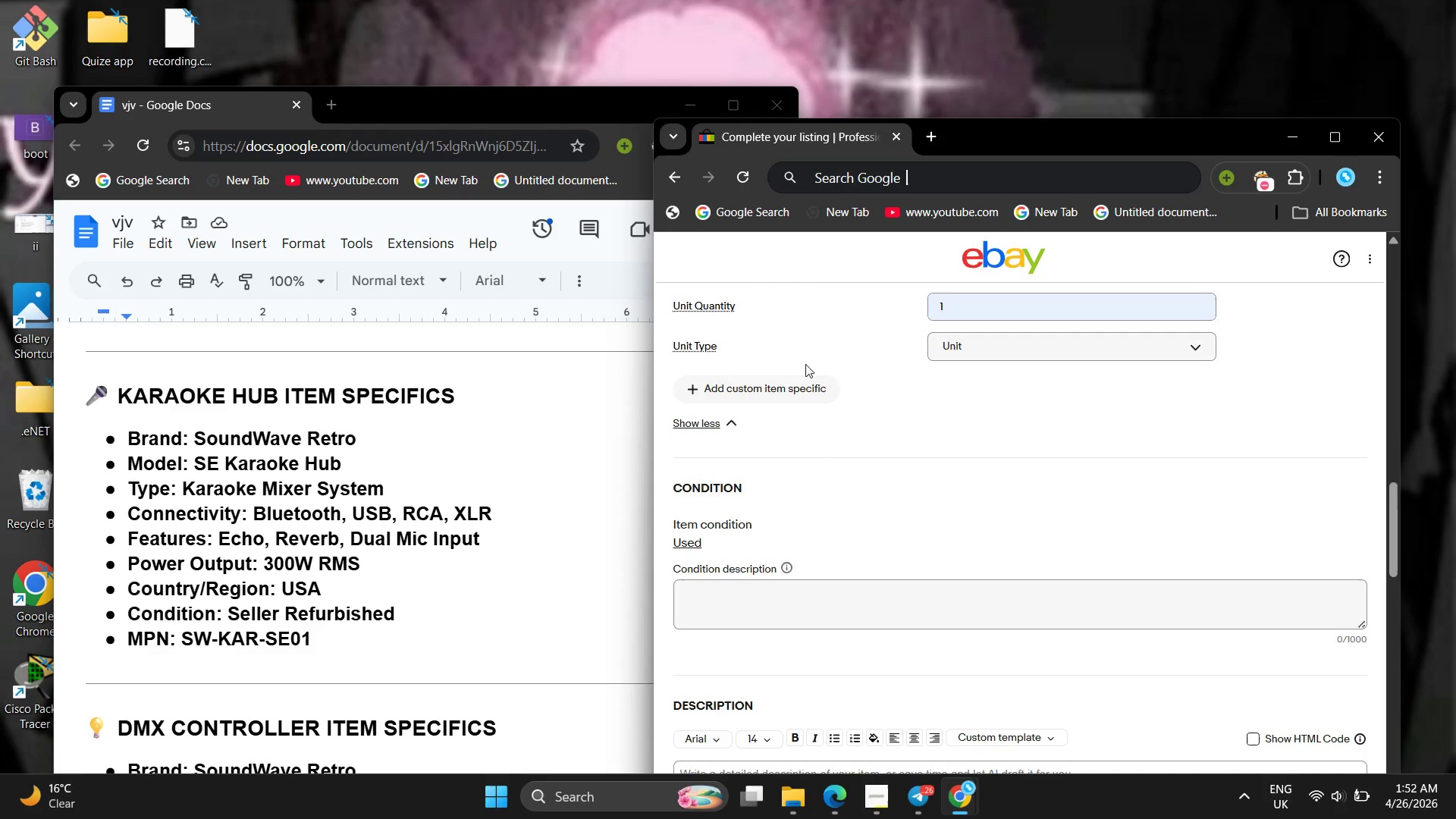 
left_click([805, 364])
 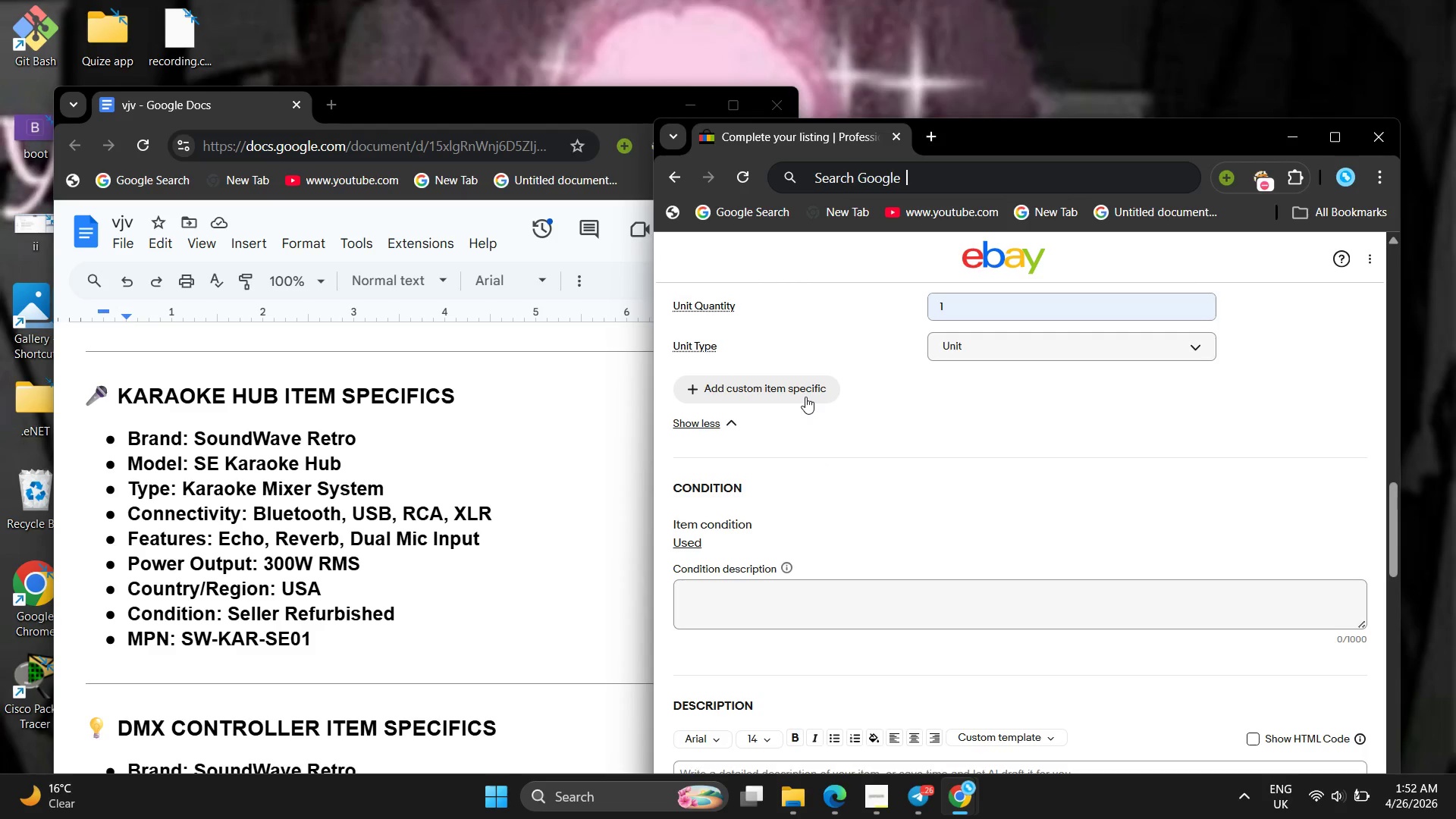 
left_click([805, 397])
 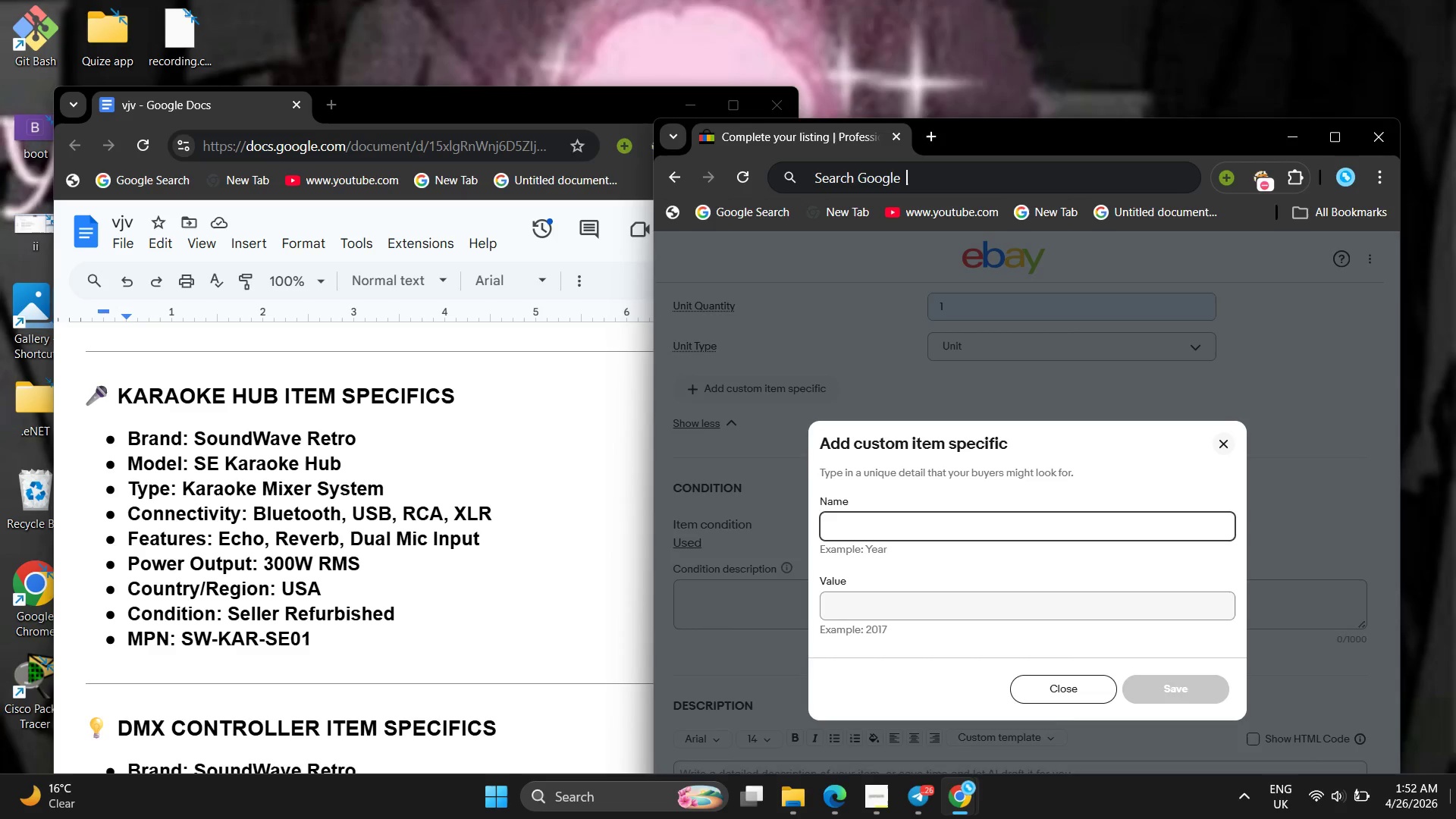 
key(Shift+C)
 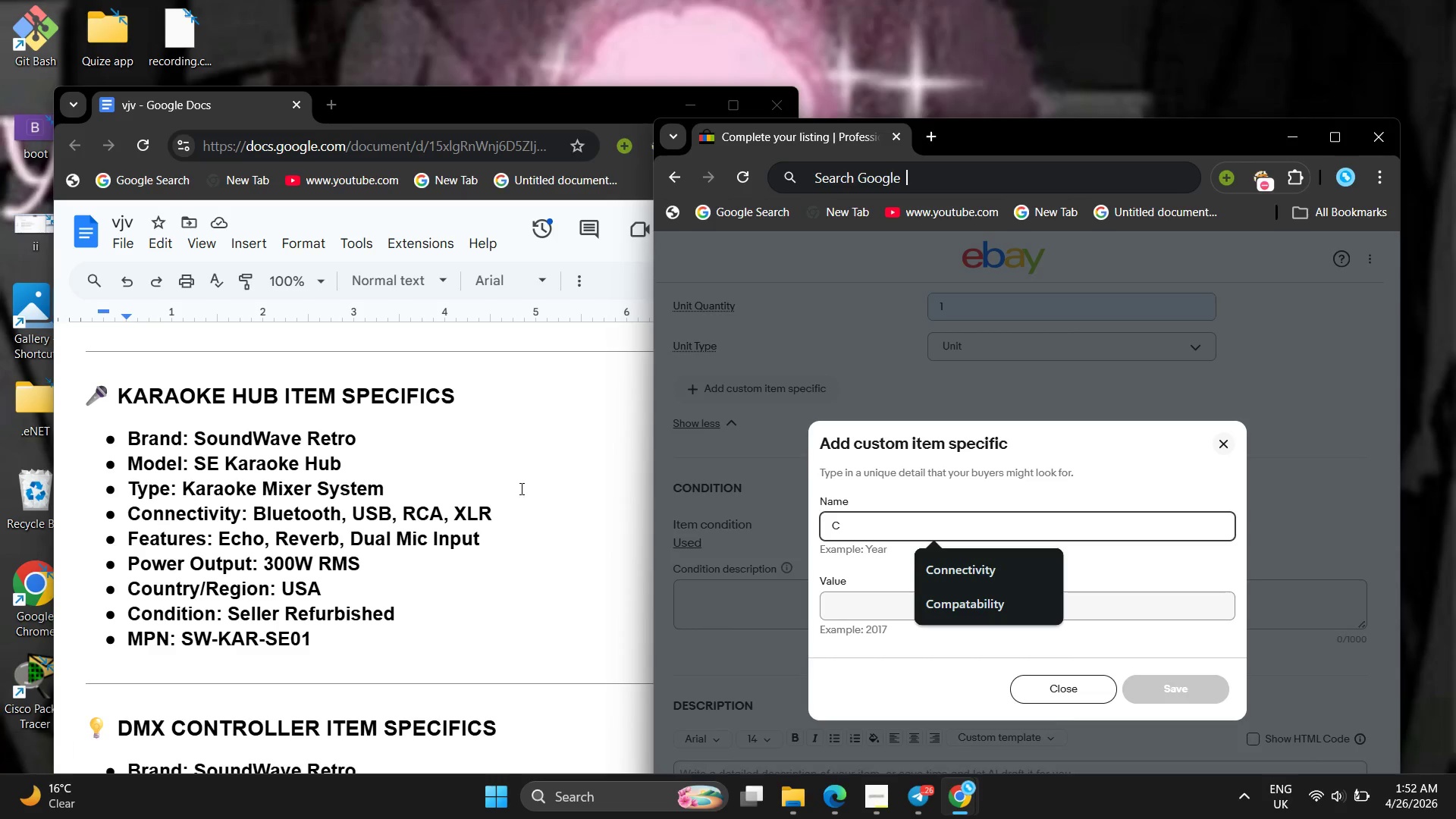 
wait(5.06)
 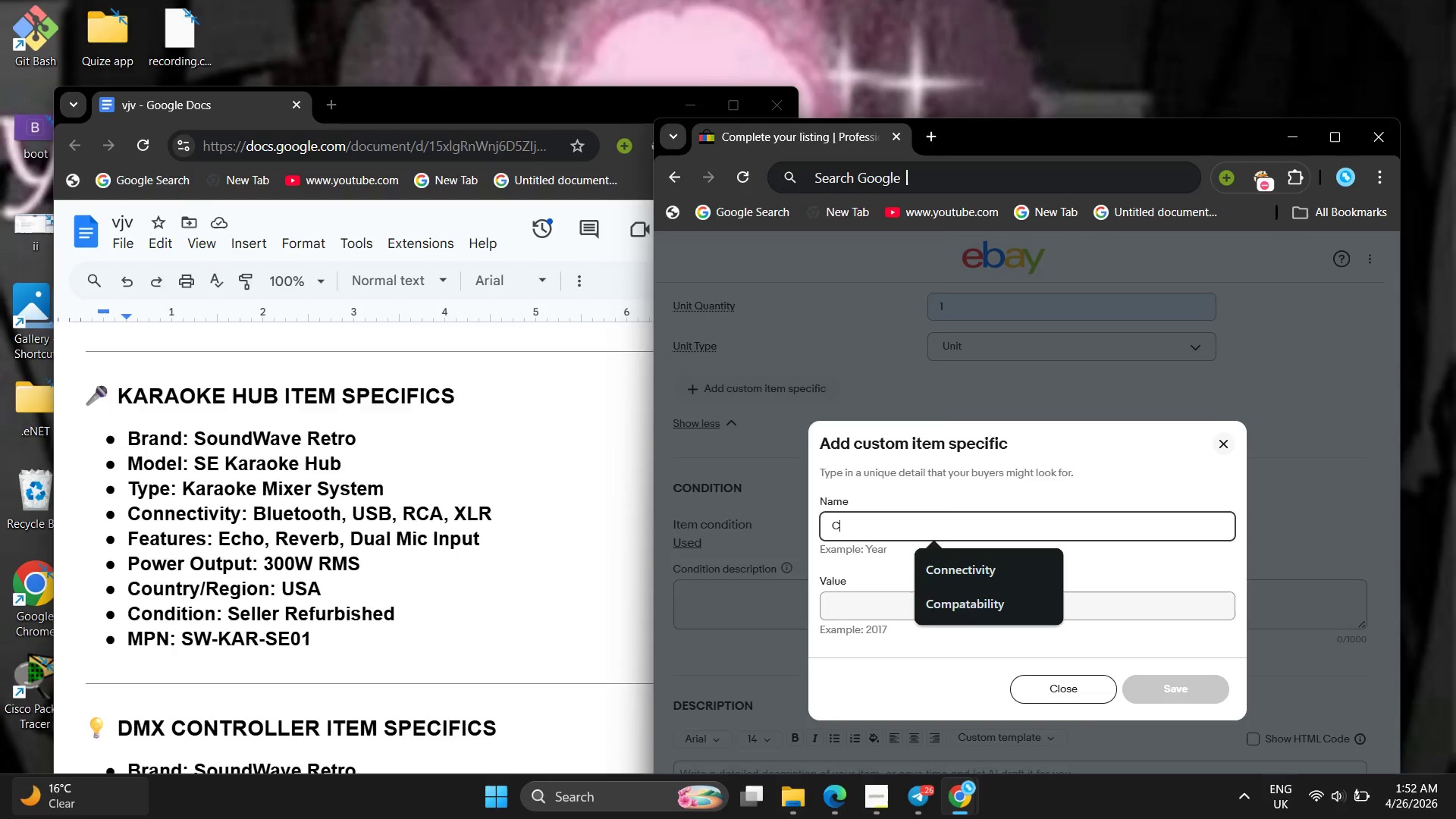 
left_click([947, 578])
 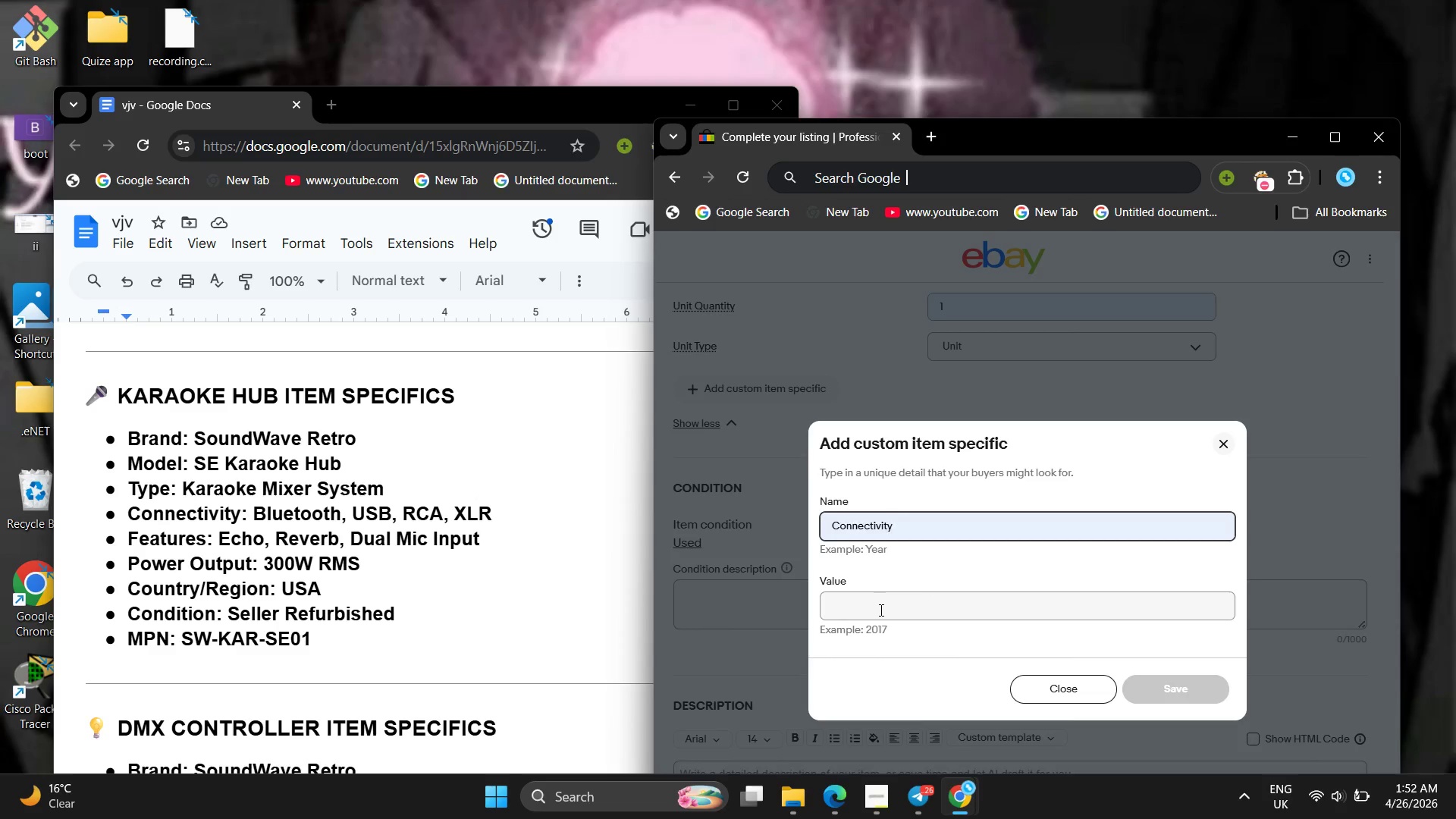 
left_click([880, 610])
 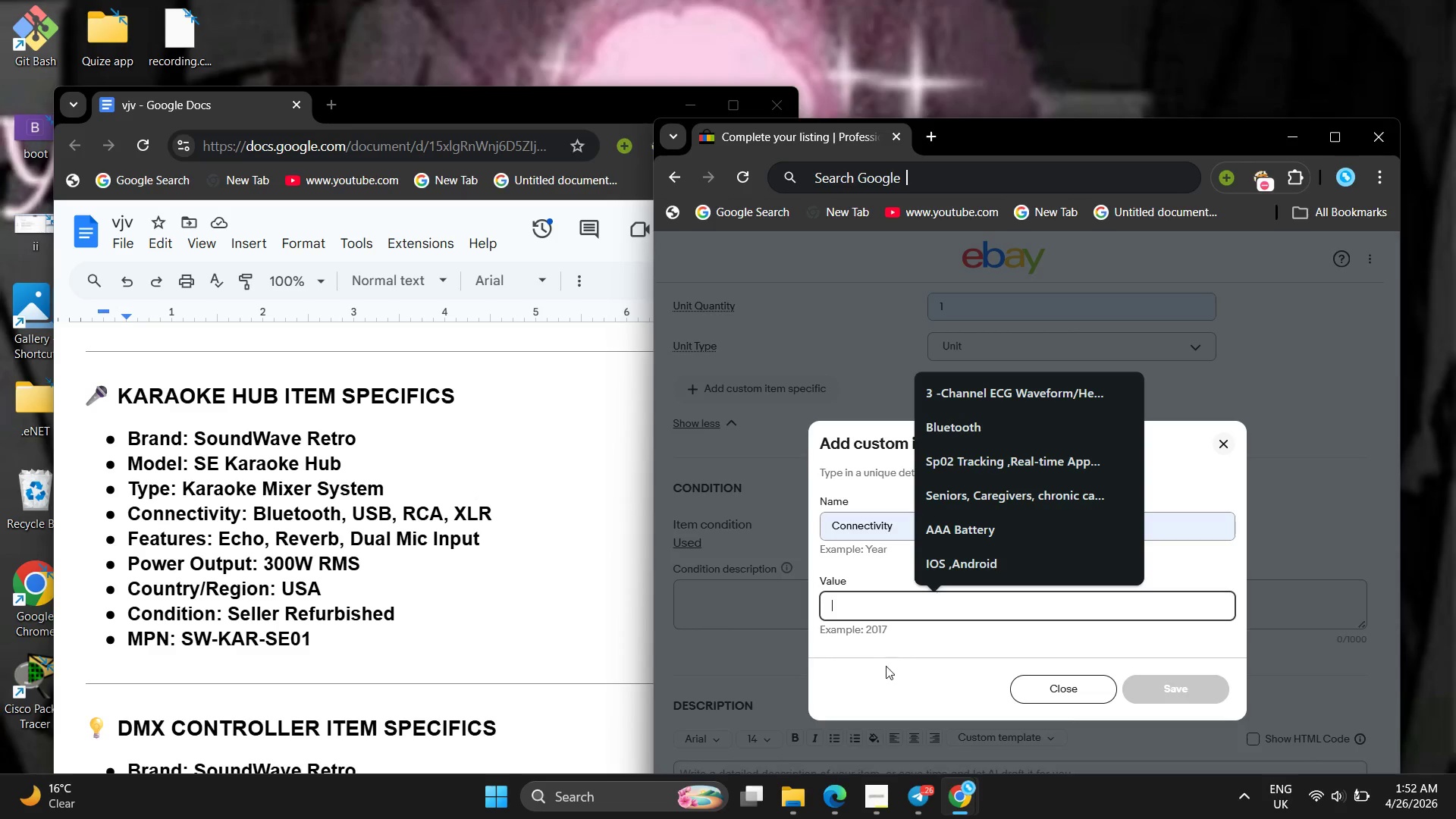 
key(Shift+B)
 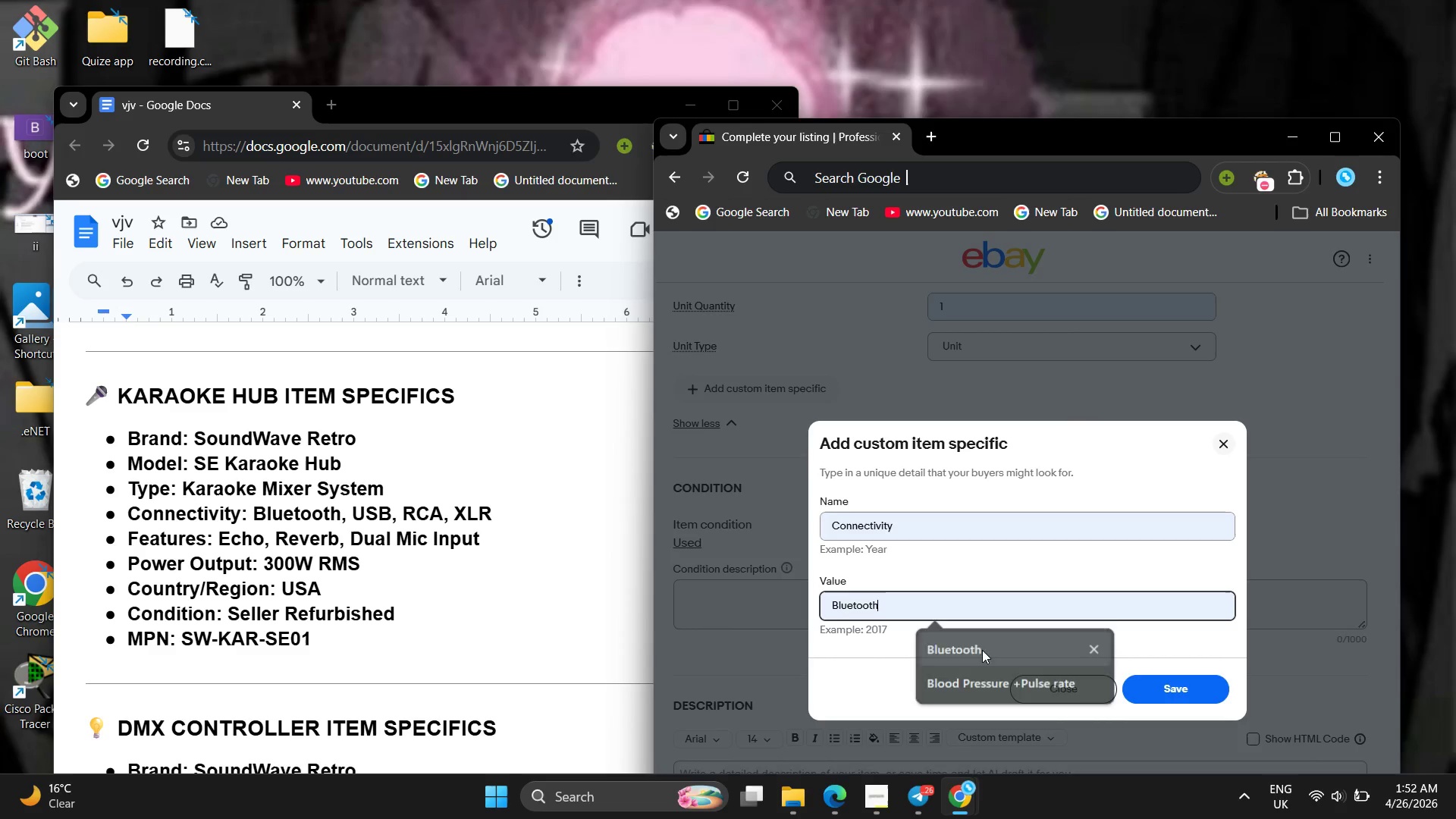 
type(,USB, RCA )
 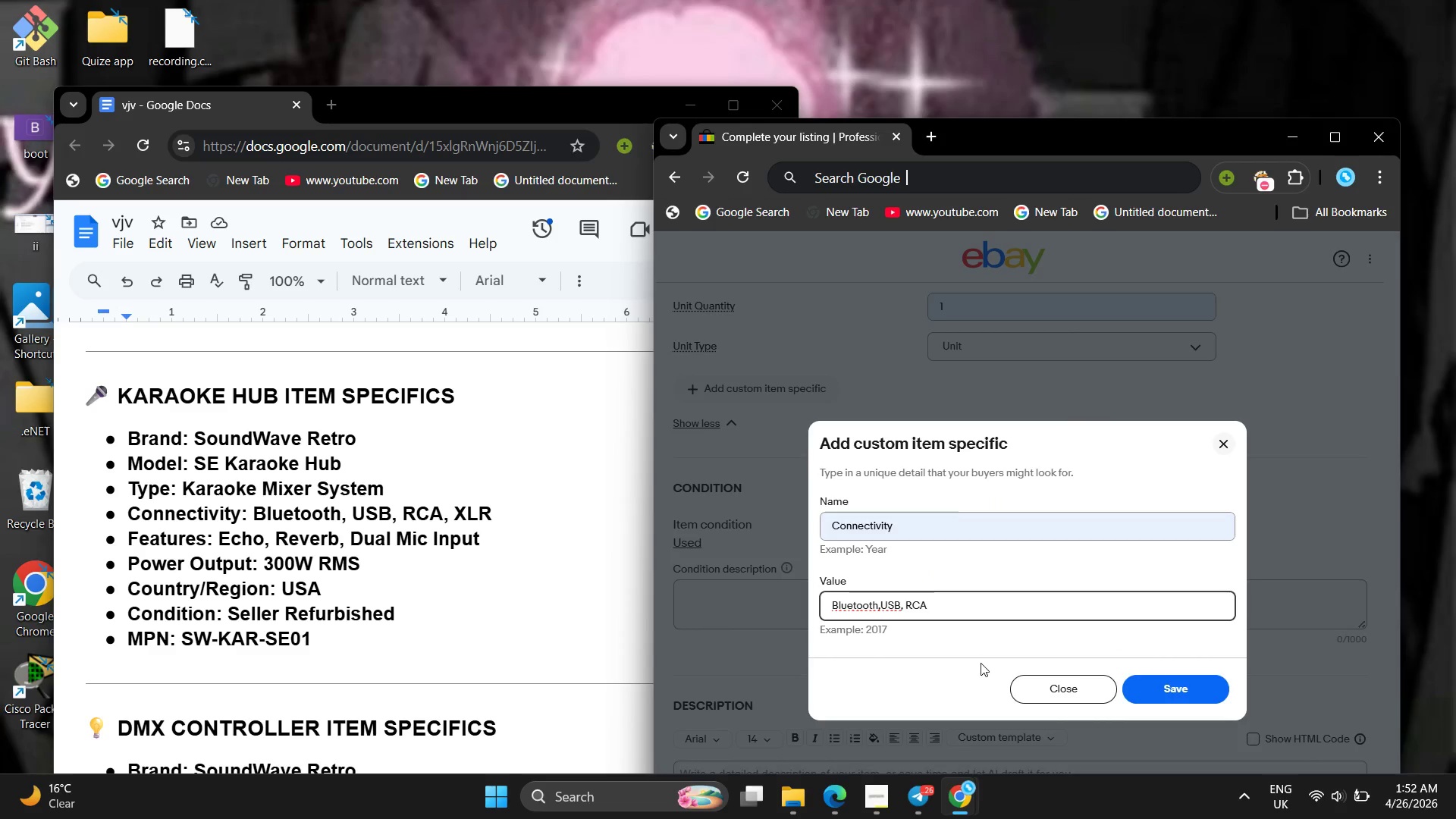 
left_click([882, 604])
 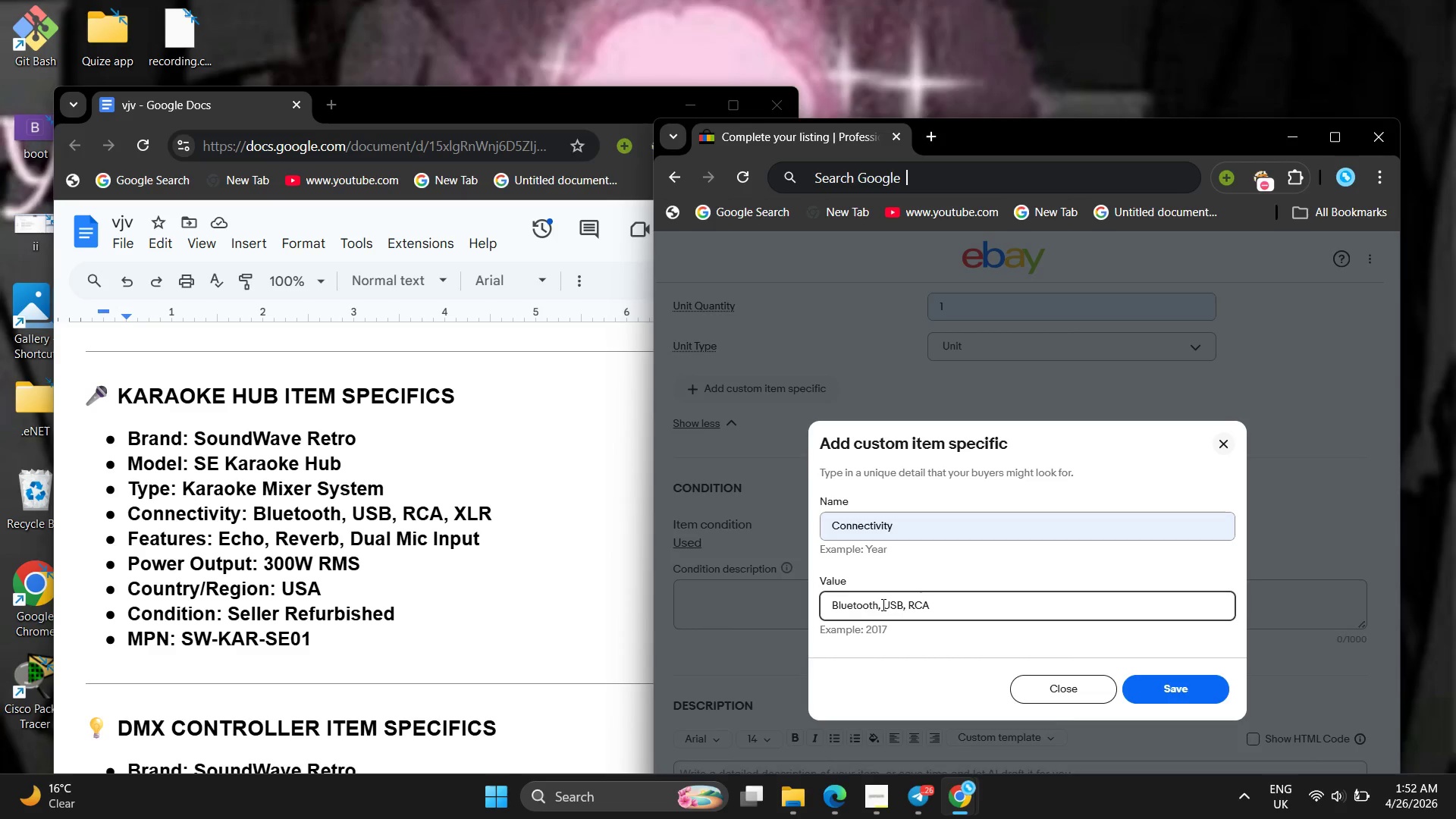 
key(Space)
 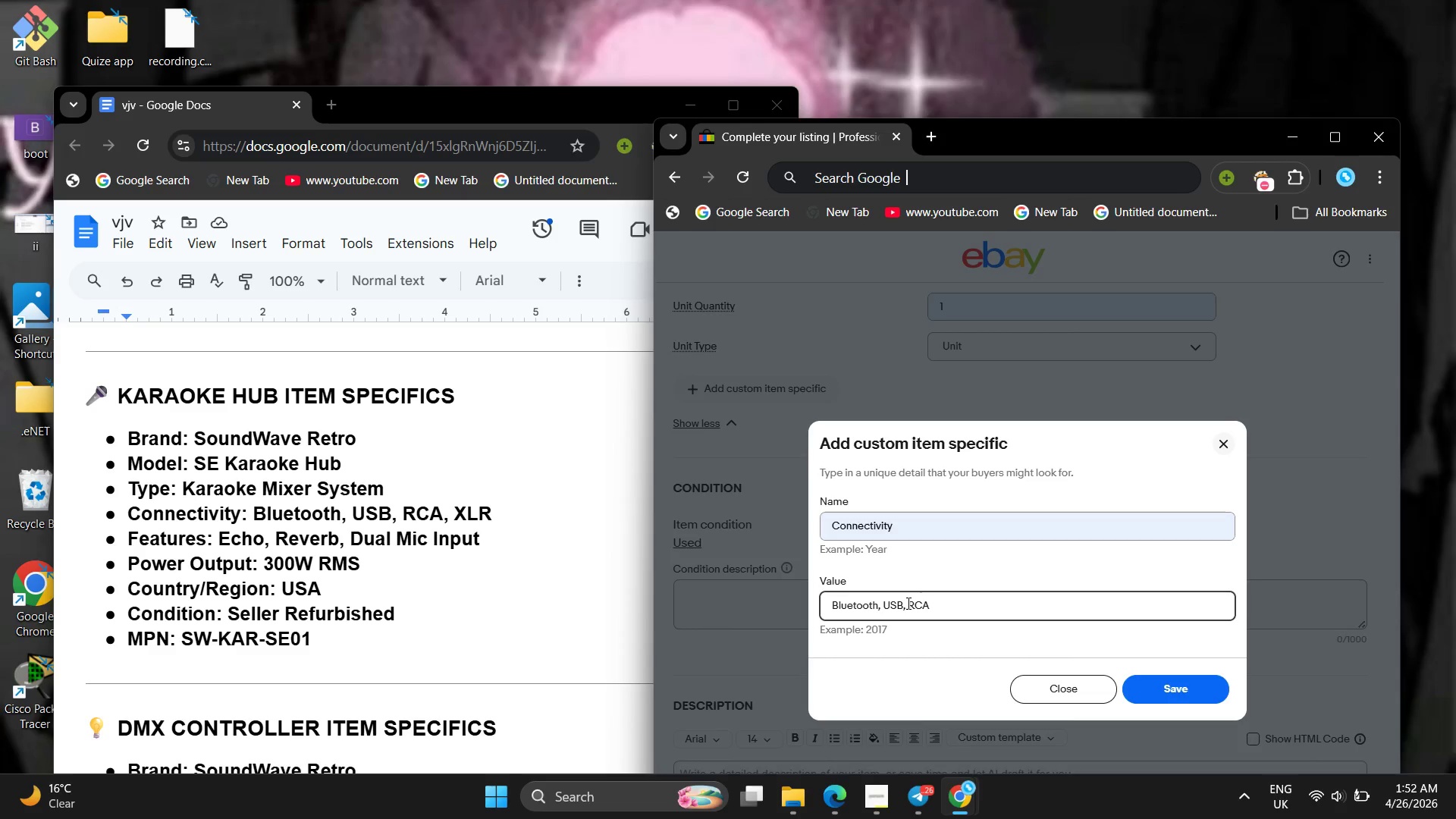 
left_click([907, 604])
 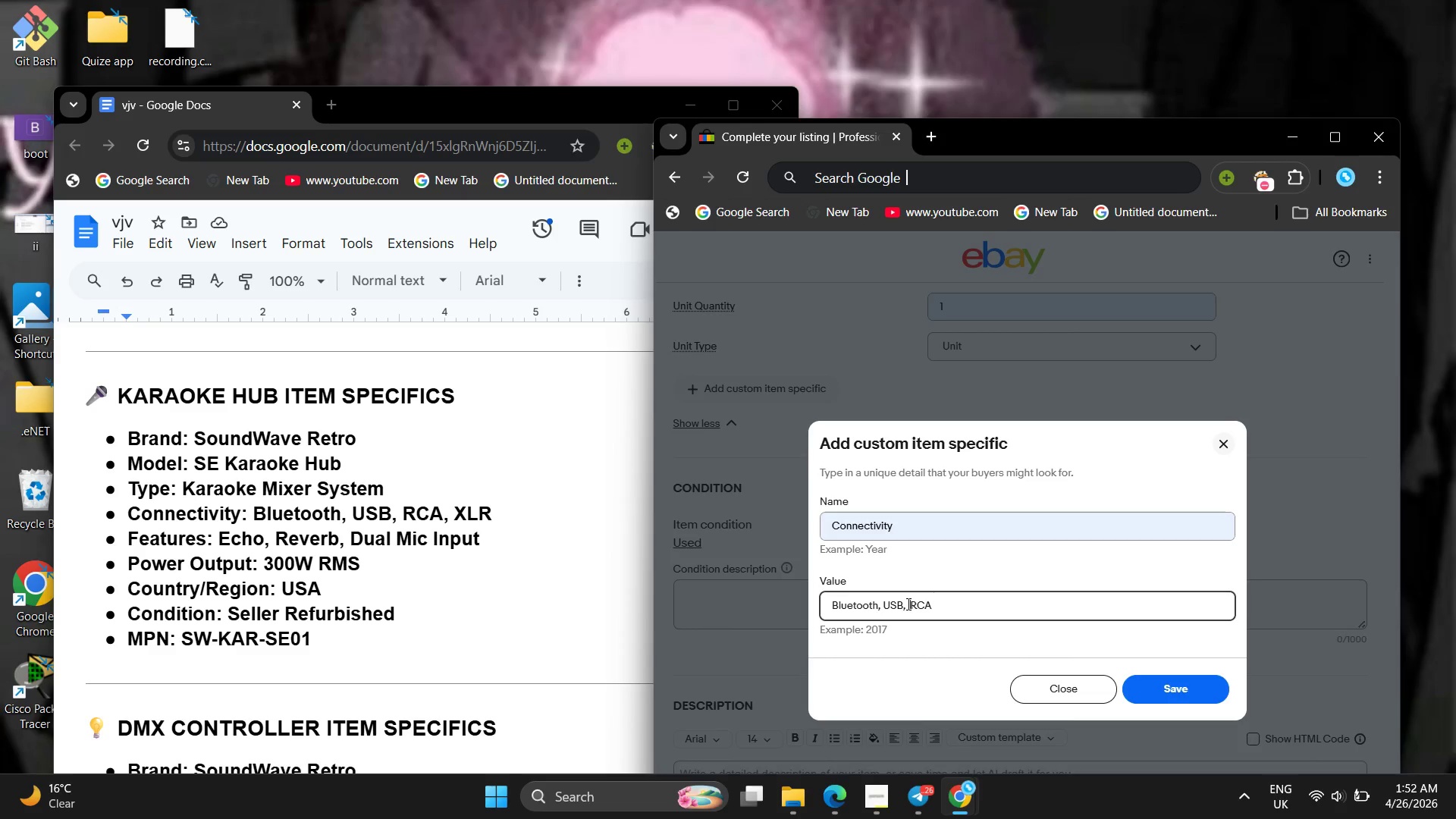 
key(Space)
 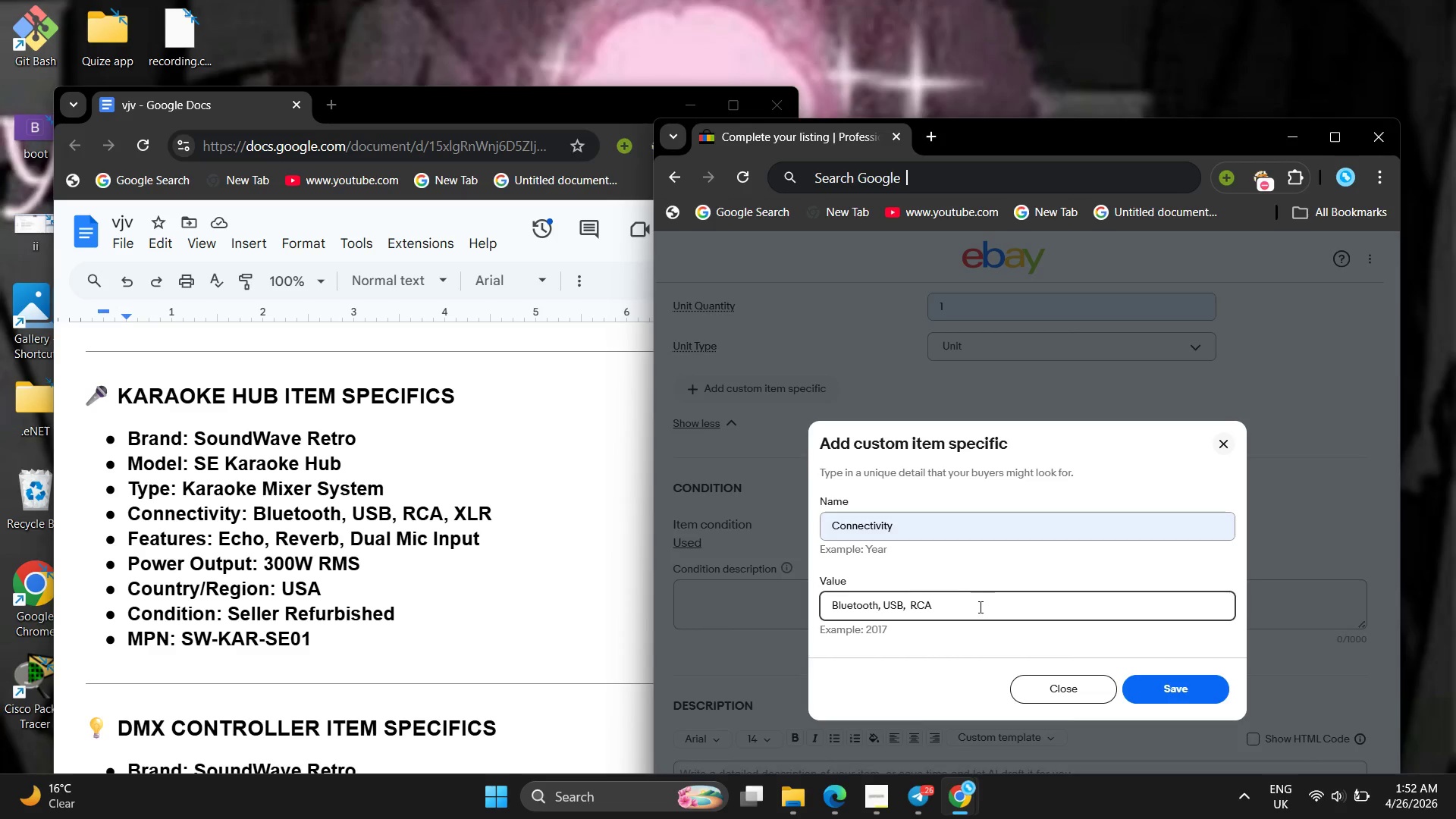 
left_click([983, 607])
 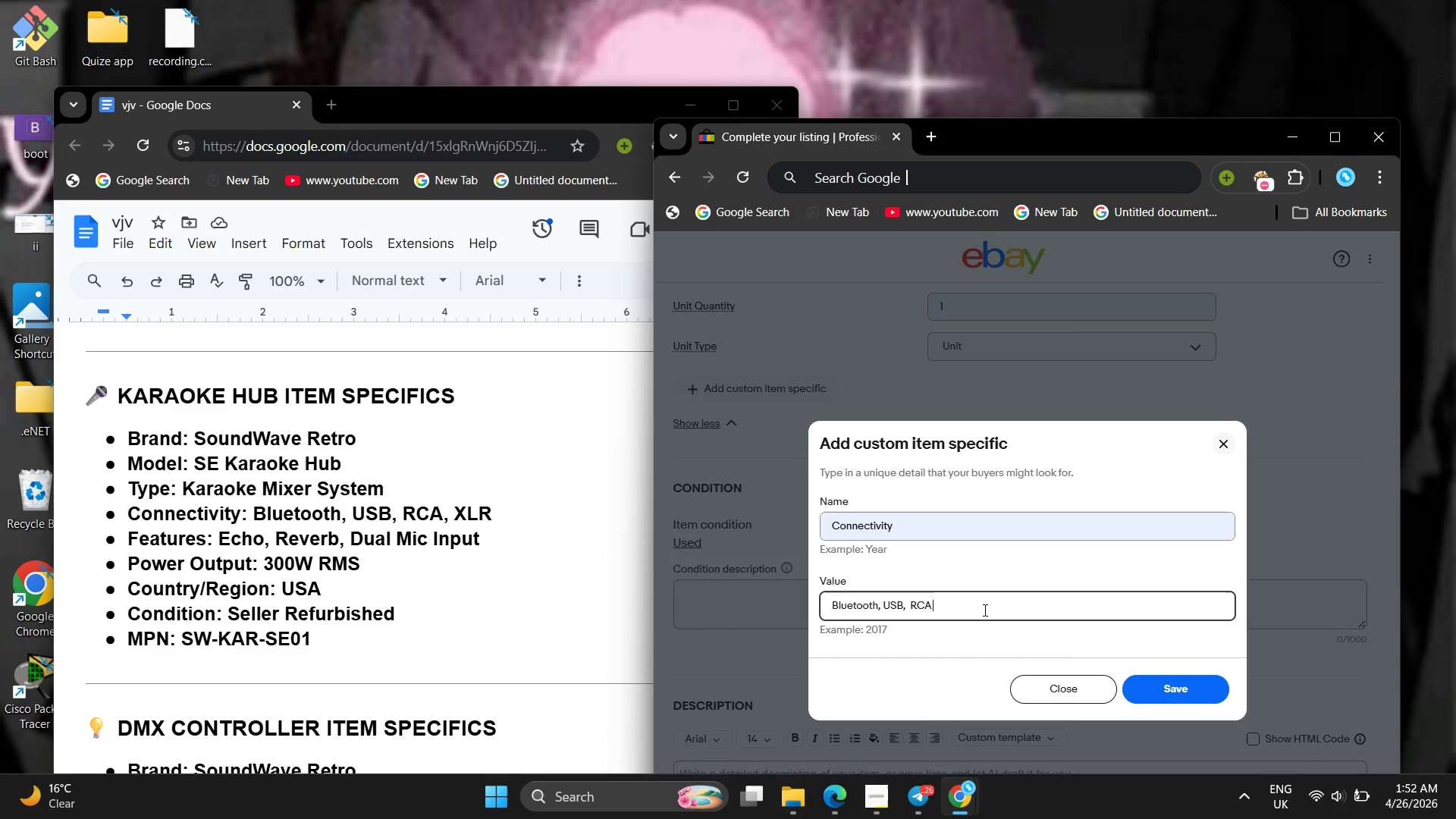 
type(,XLR)
 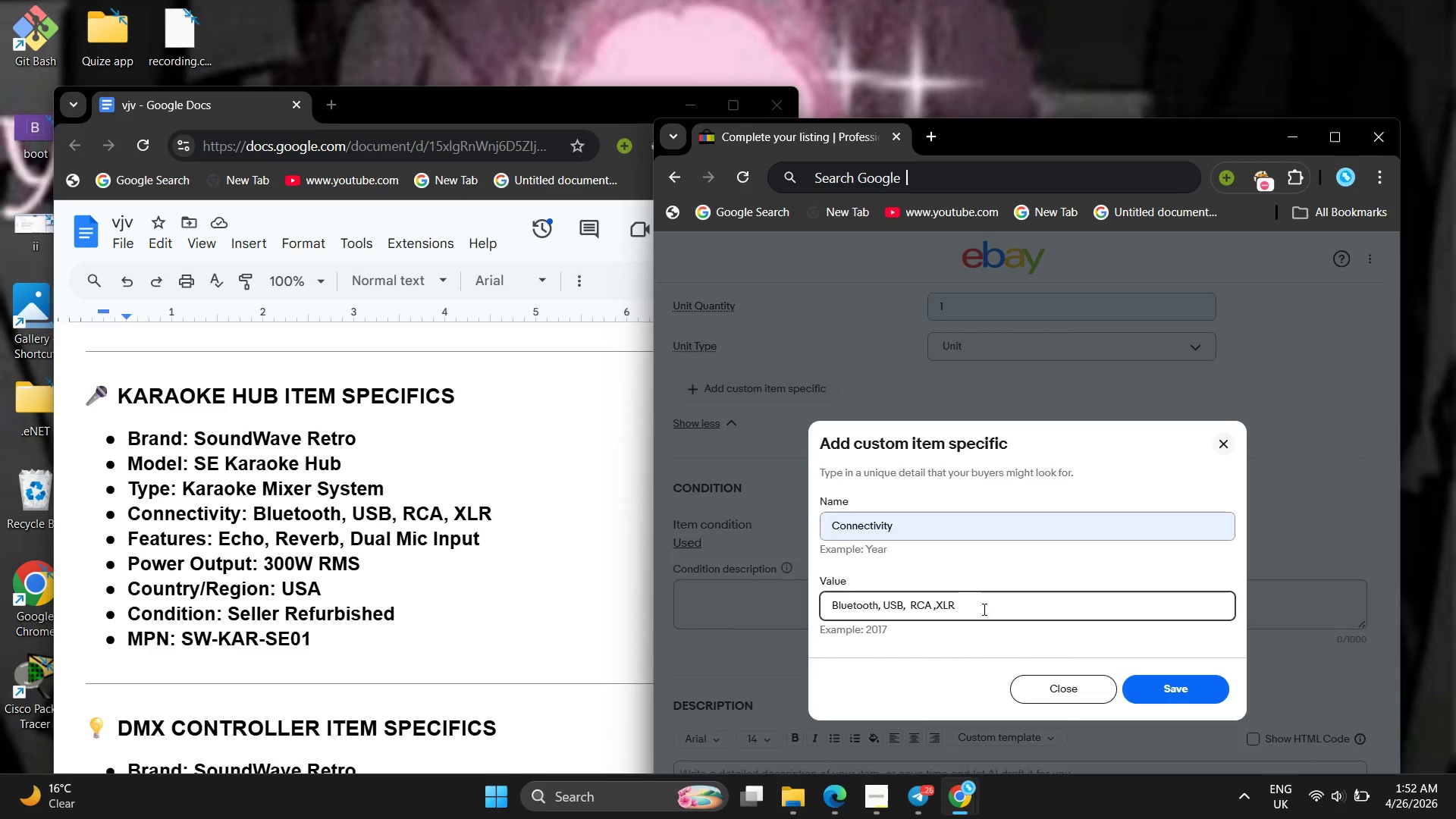 
left_click([1063, 488])
 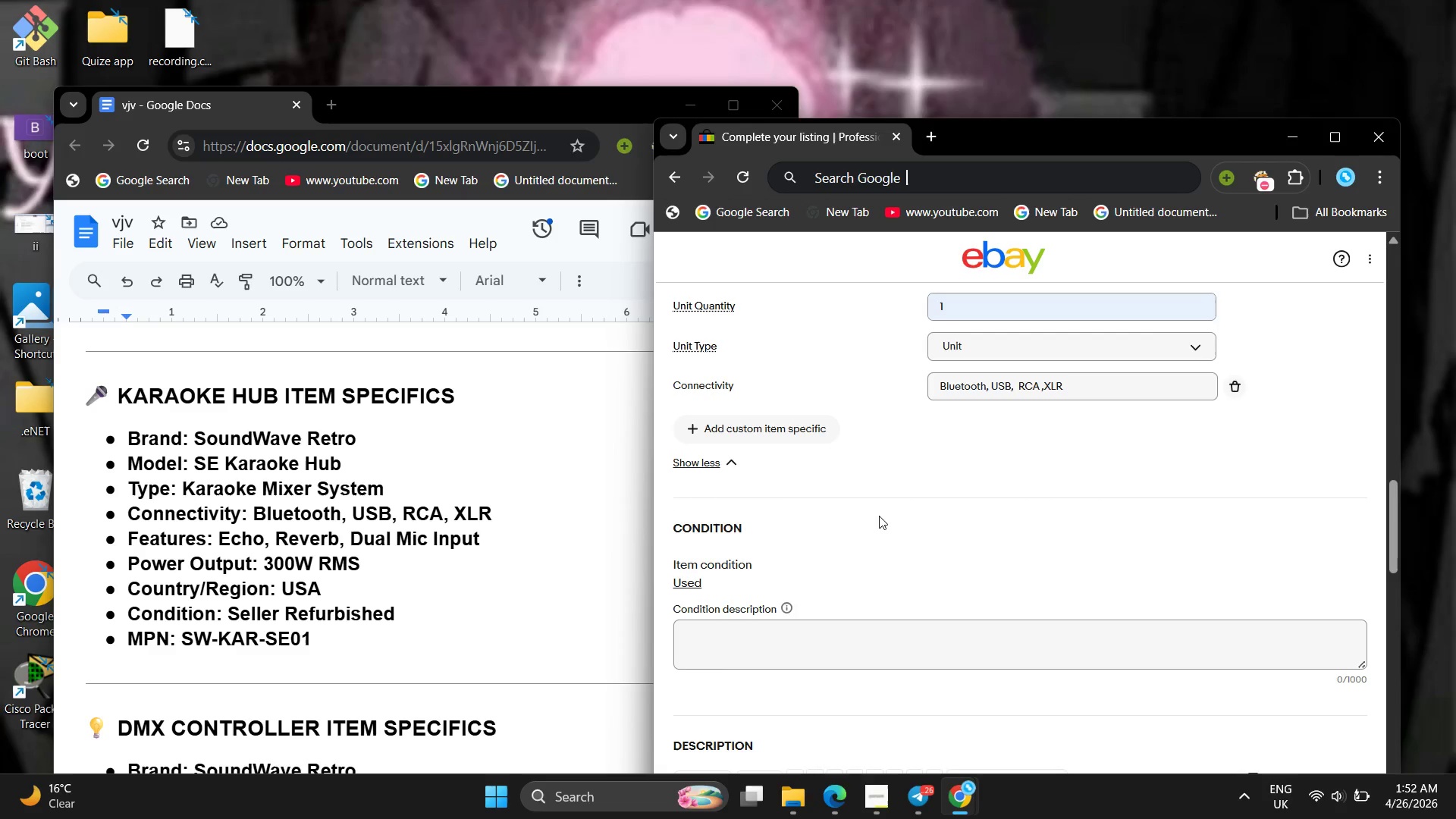 
wait(5.22)
 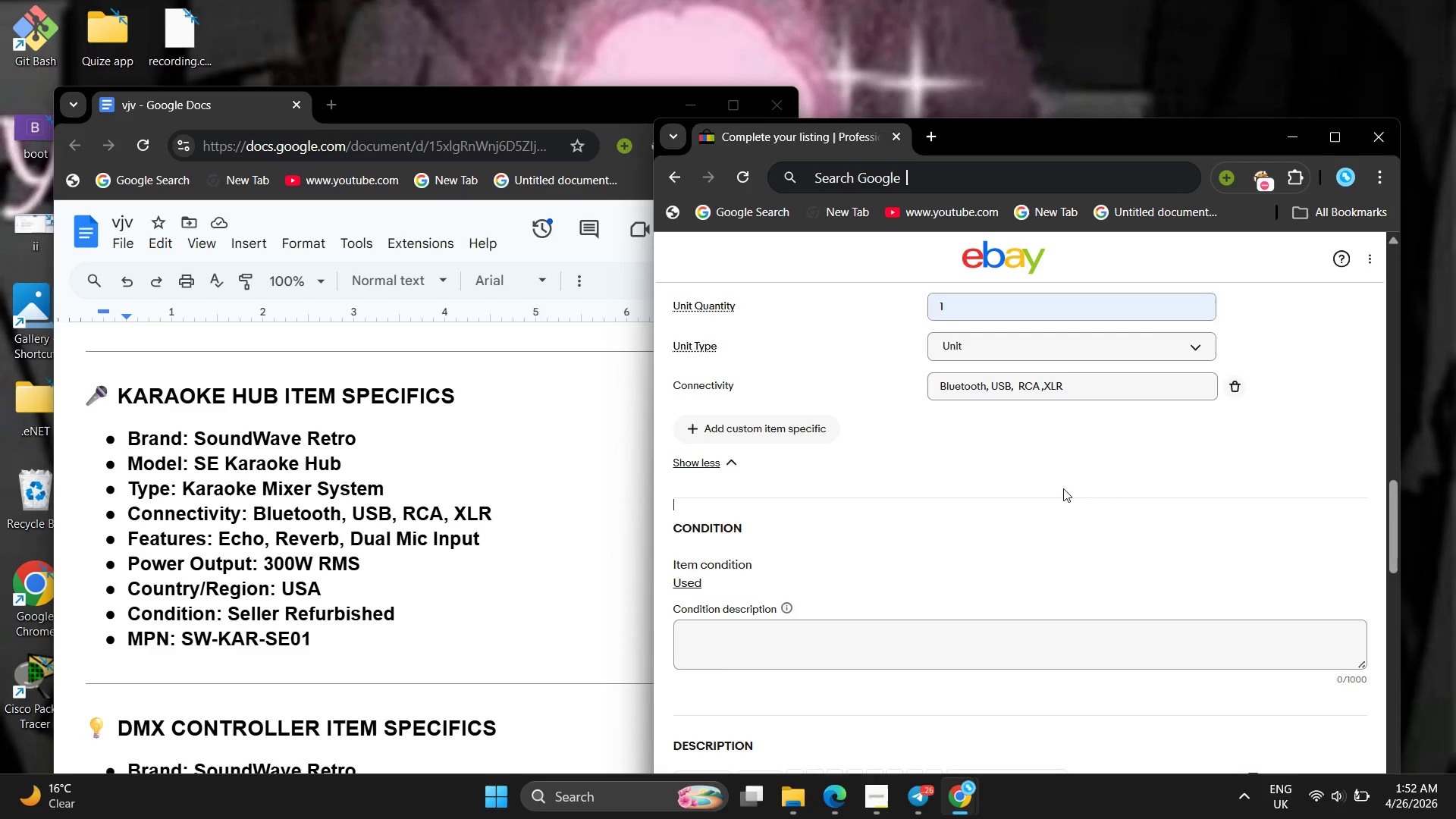 
left_click([869, 780])